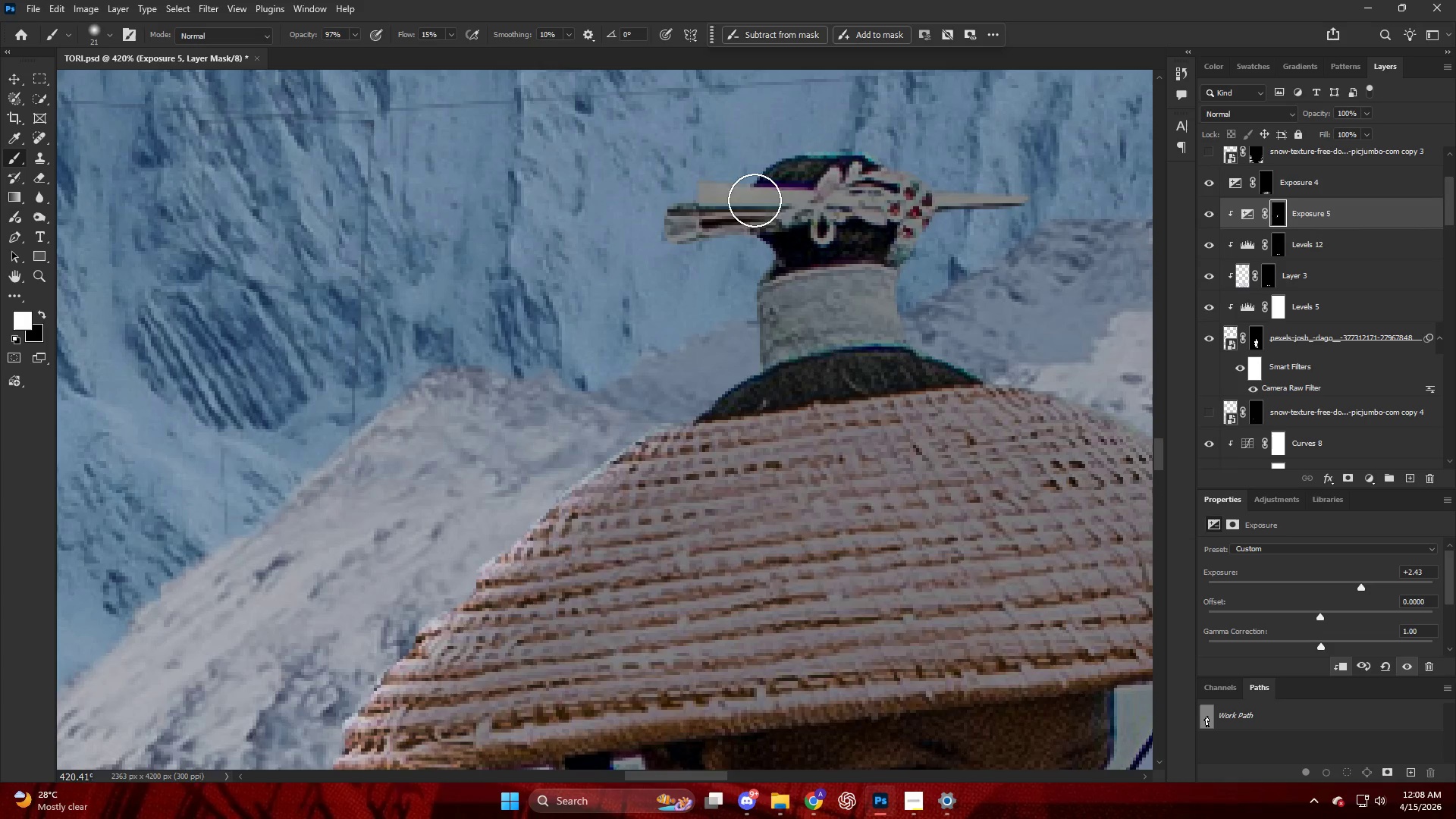 
scroll: coordinate [774, 174], scroll_direction: up, amount: 13.0
 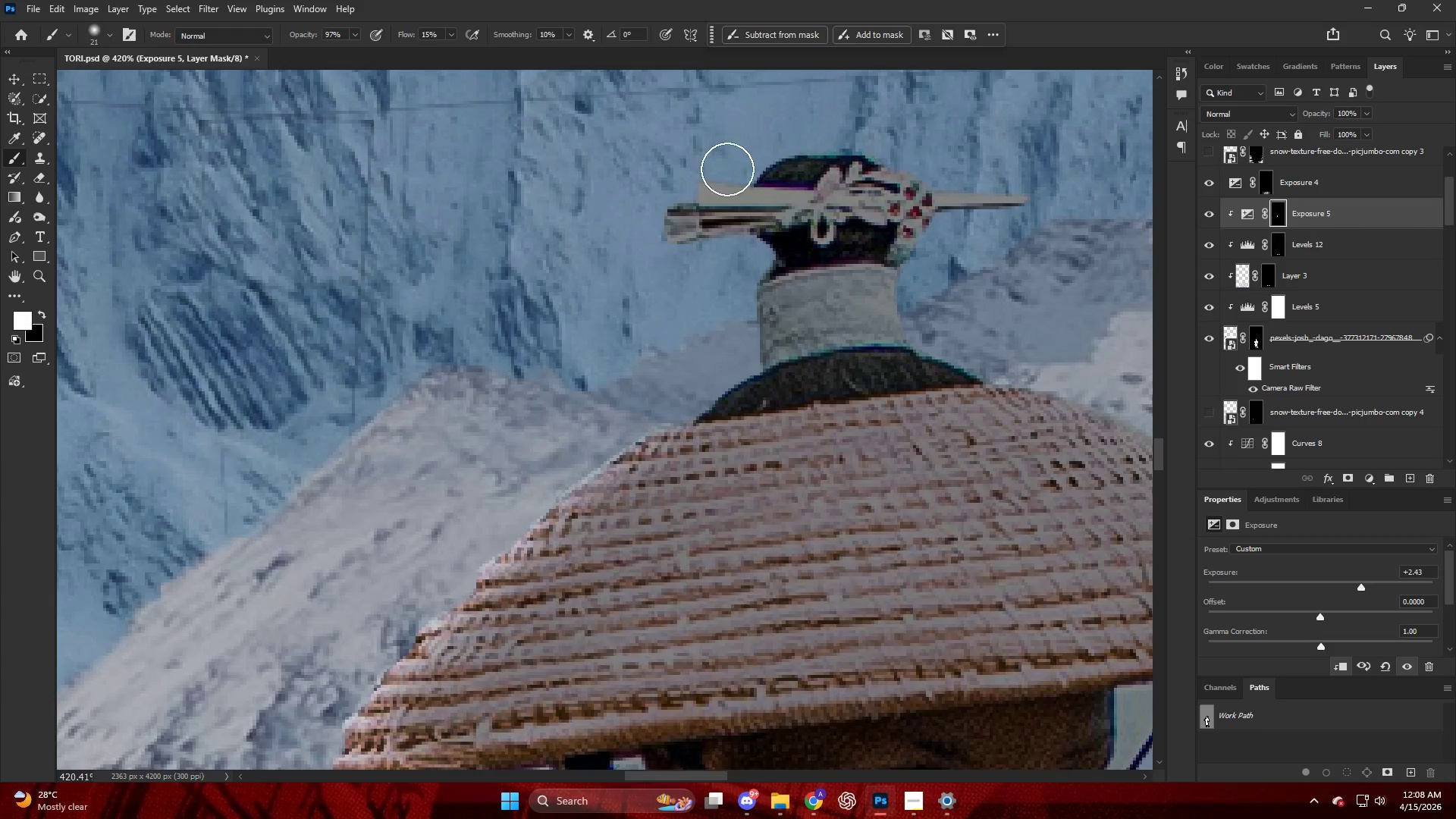 
left_click_drag(start_coordinate=[763, 176], to_coordinate=[632, 180])
 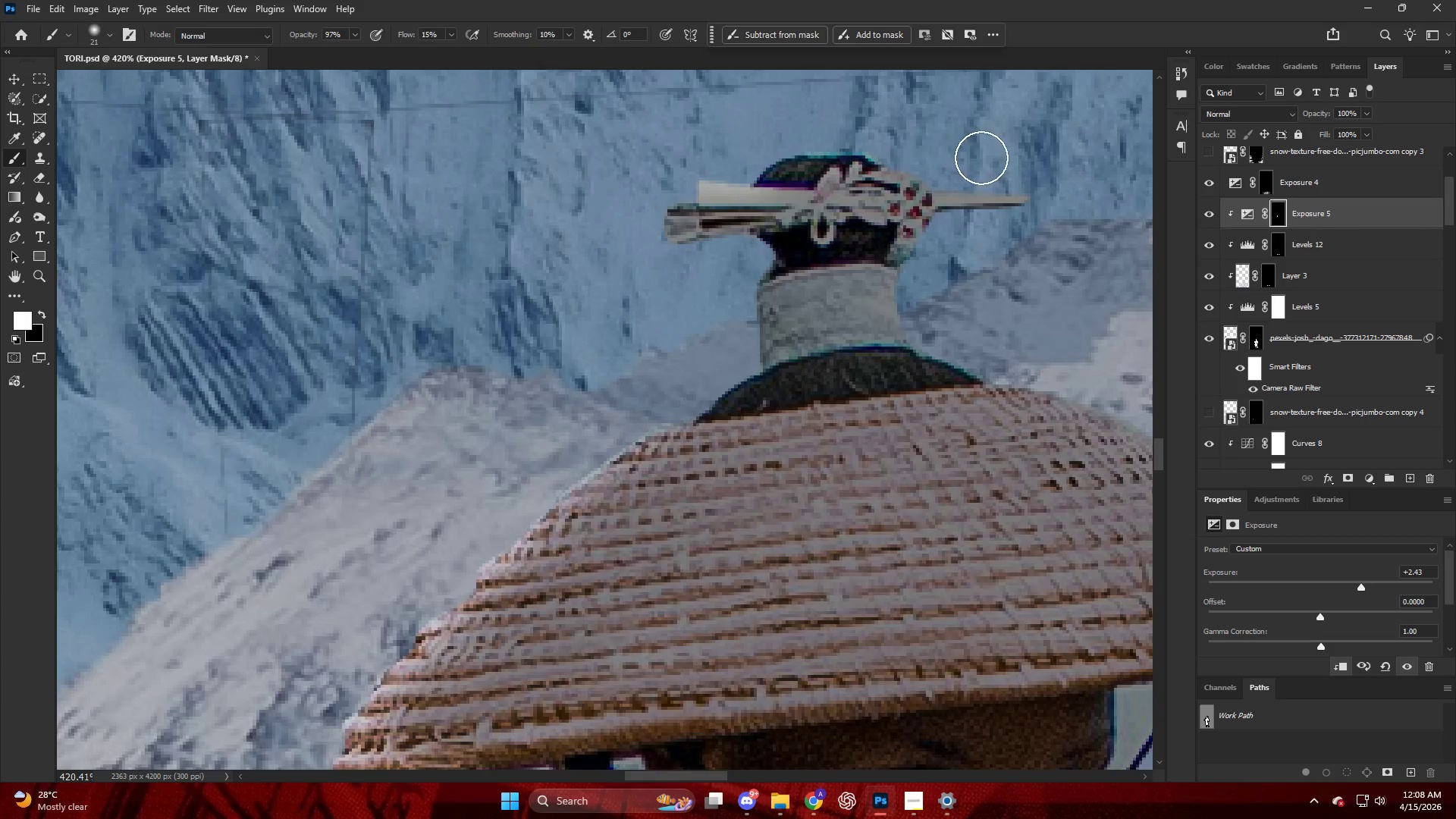 
left_click_drag(start_coordinate=[984, 158], to_coordinate=[1087, 173])
 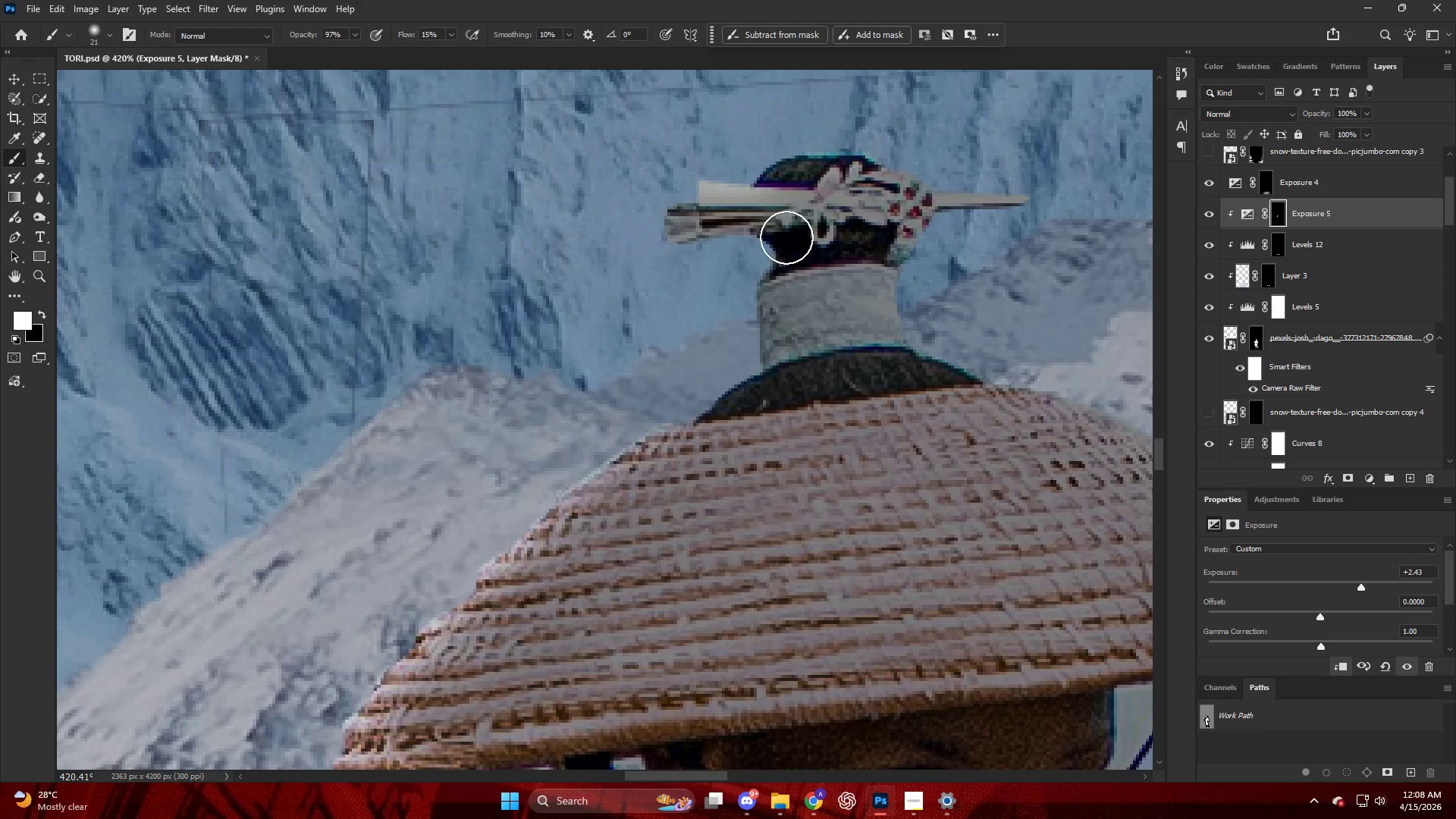 
left_click_drag(start_coordinate=[724, 258], to_coordinate=[753, 290])
 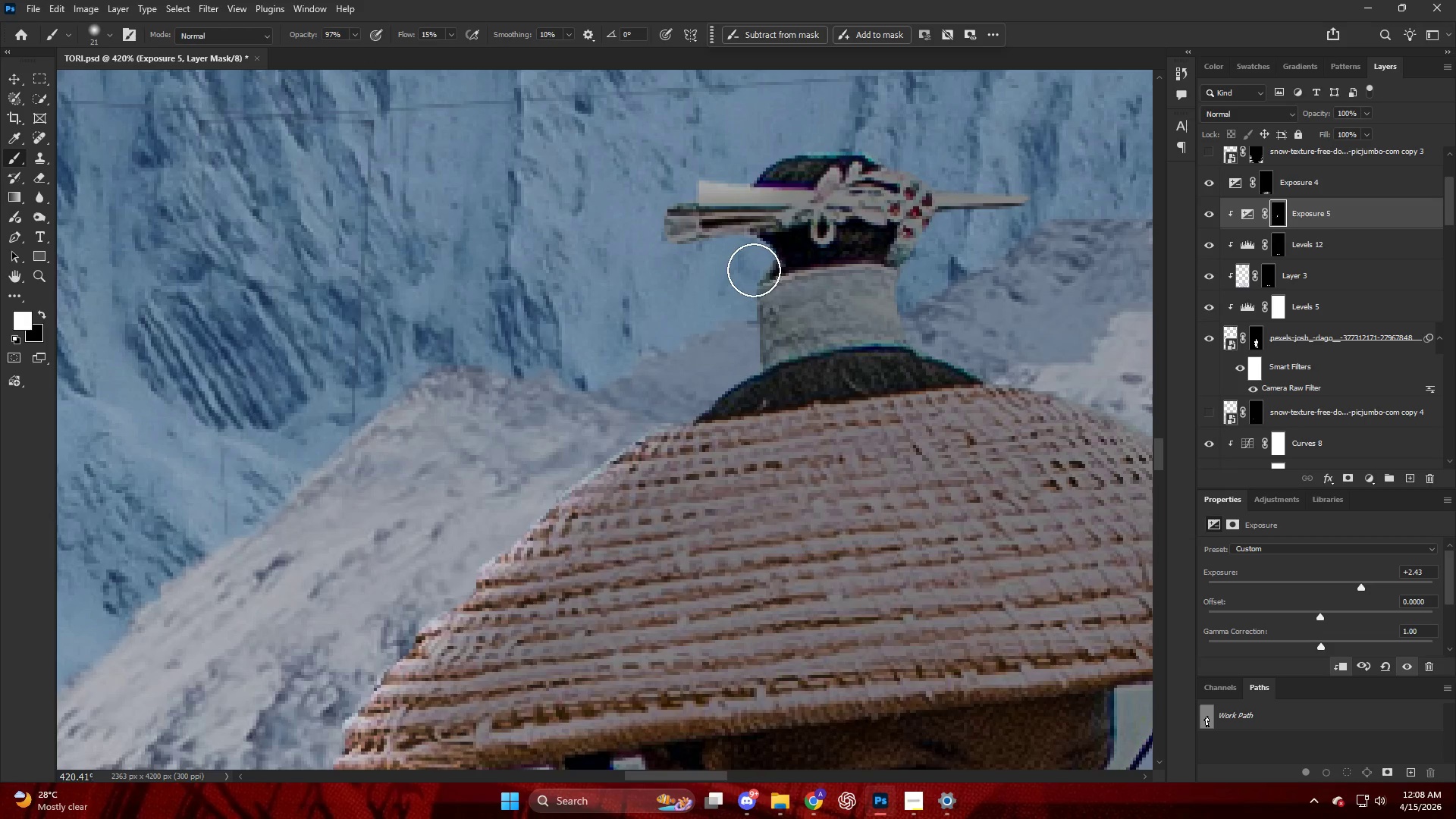 
left_click_drag(start_coordinate=[753, 281], to_coordinate=[733, 362])
 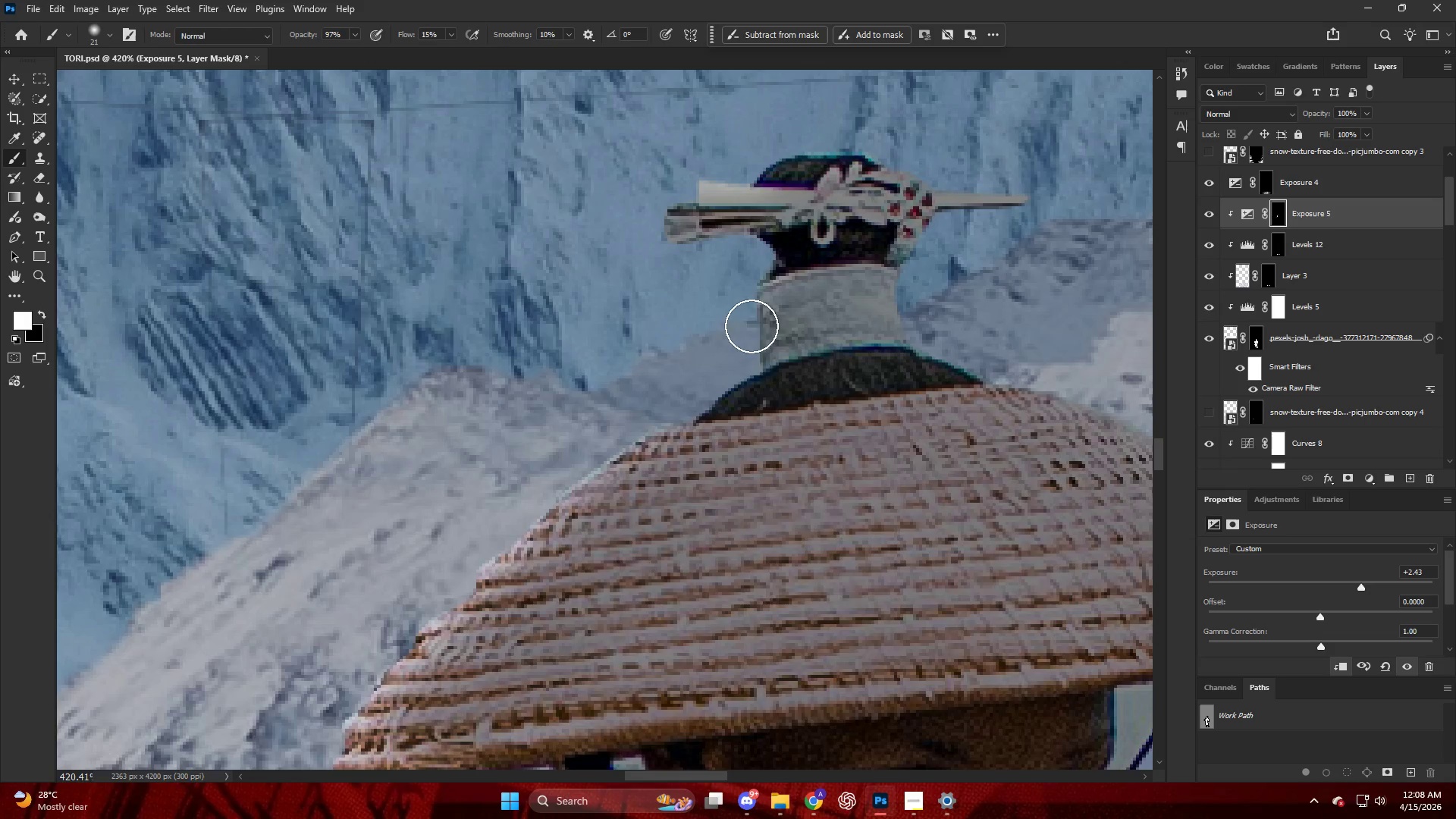 
left_click_drag(start_coordinate=[756, 340], to_coordinate=[671, 396])
 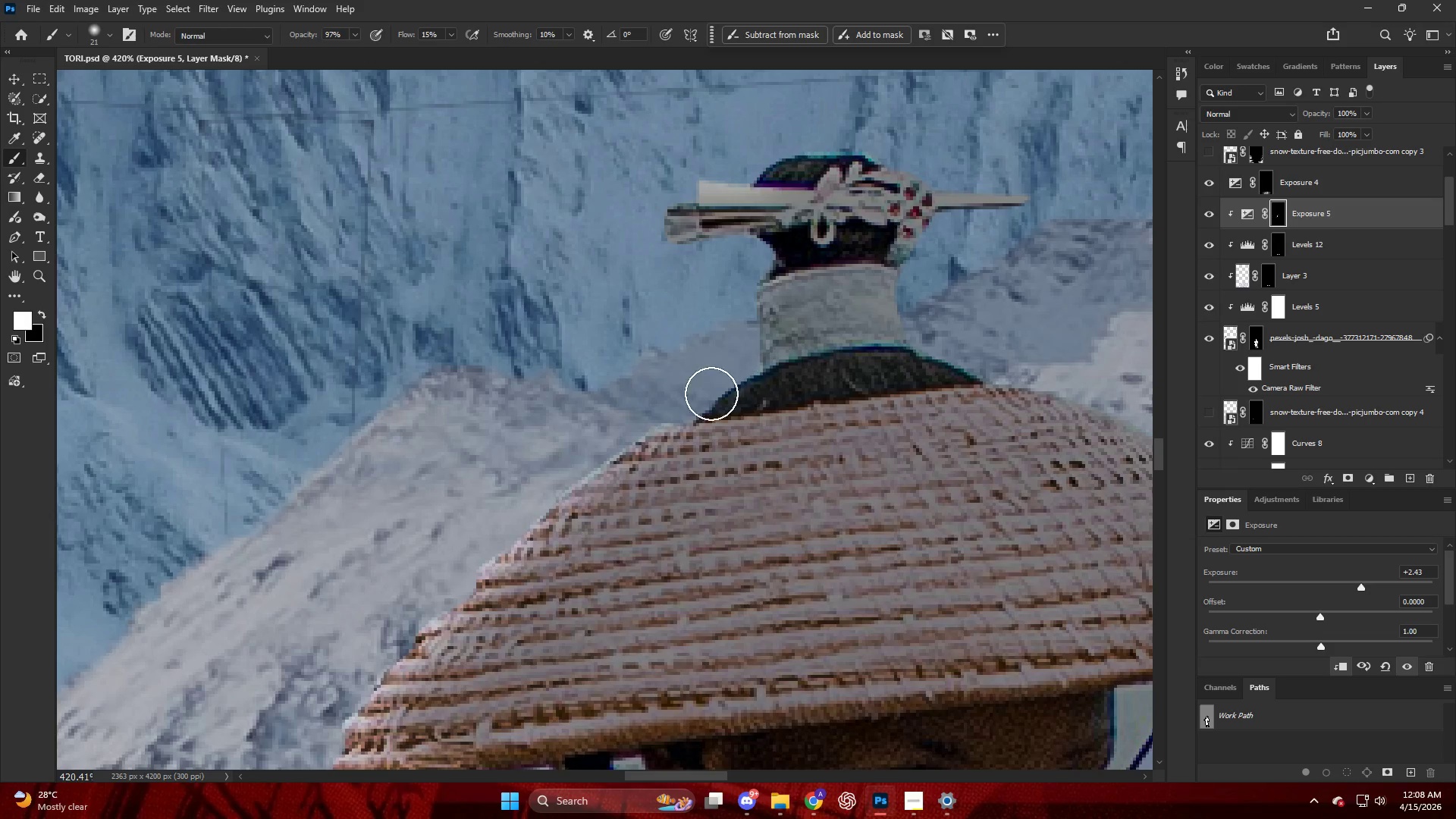 
left_click_drag(start_coordinate=[700, 400], to_coordinate=[585, 442])
 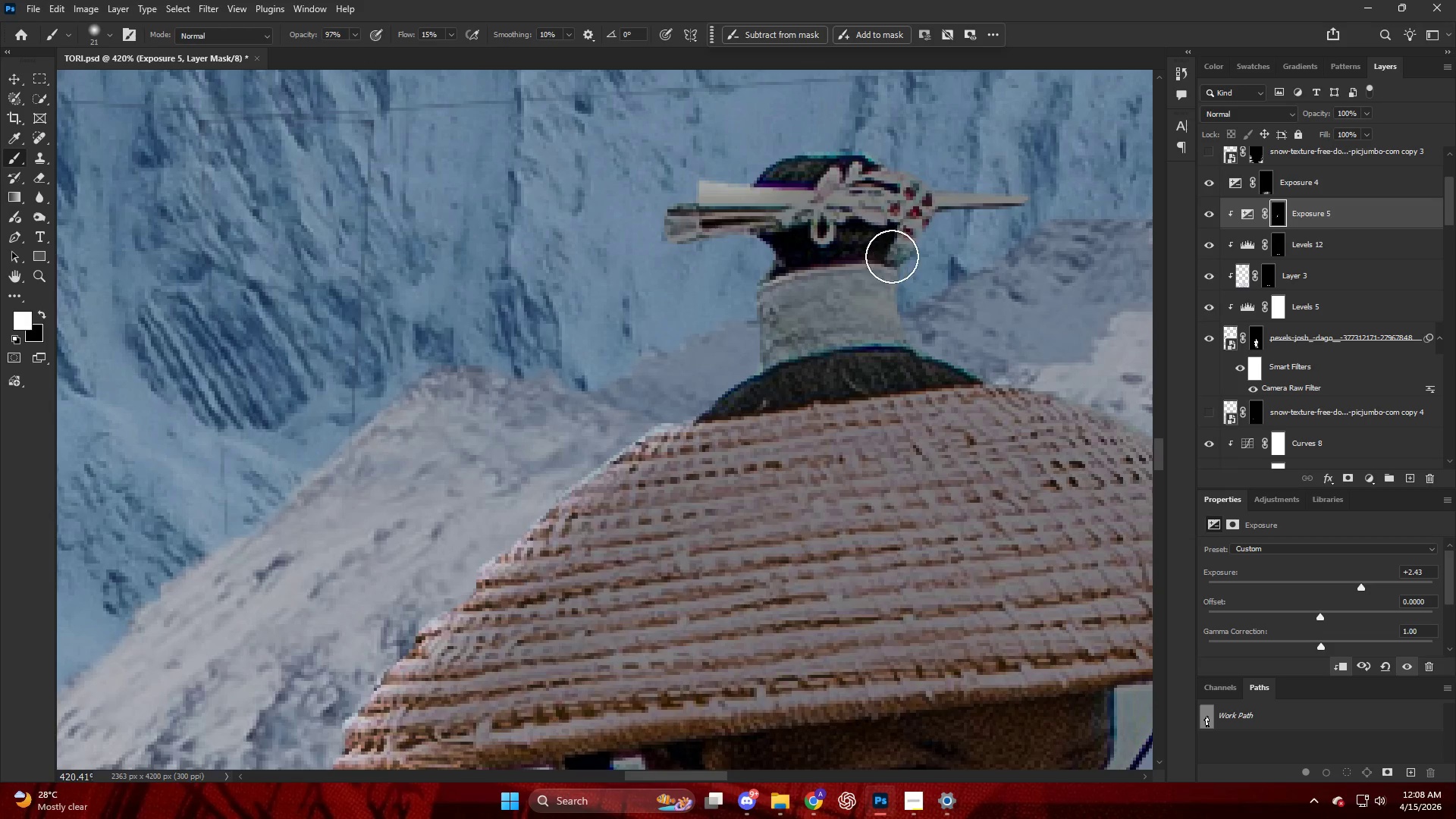 
left_click_drag(start_coordinate=[912, 256], to_coordinate=[906, 337])
 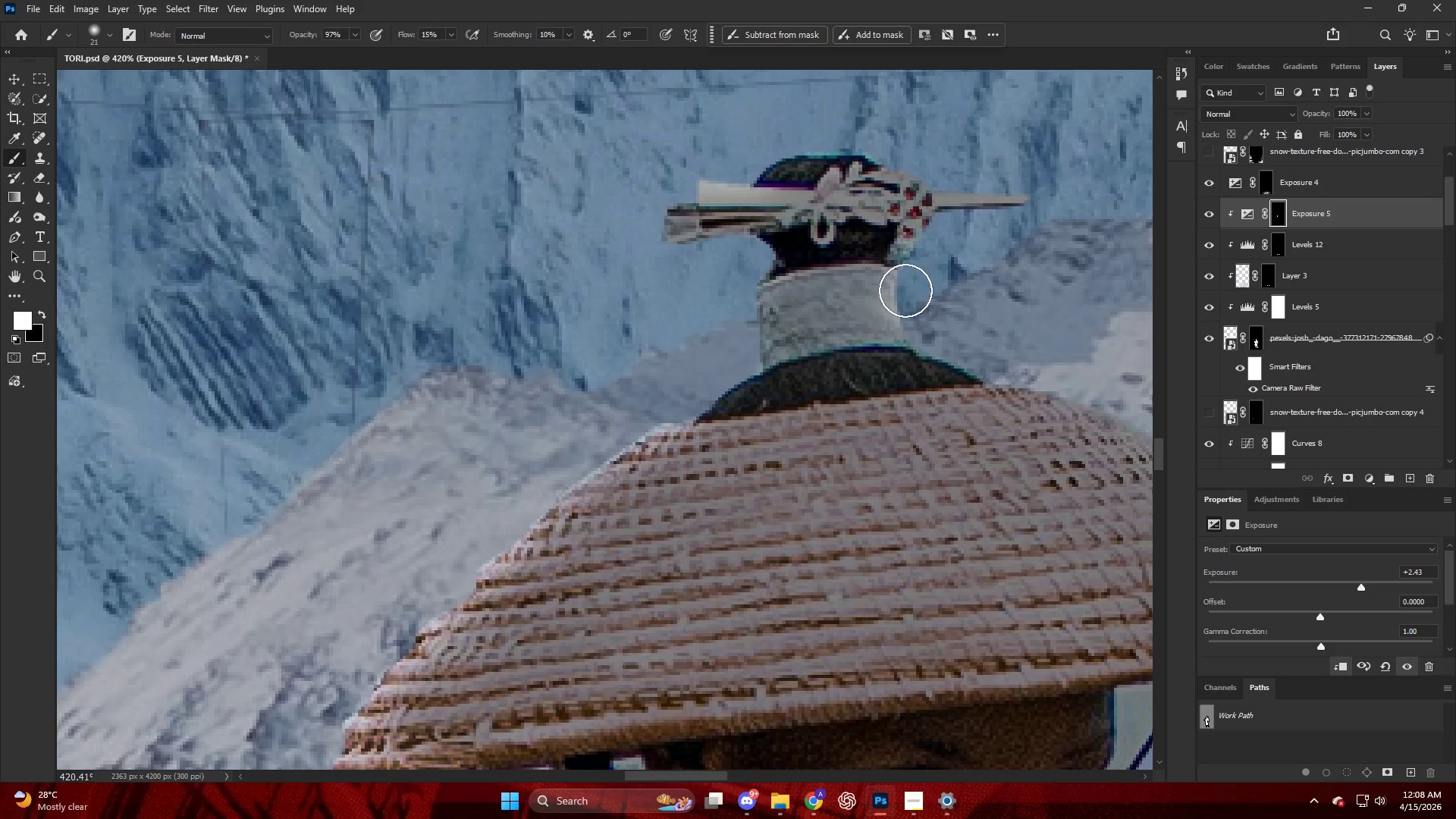 
left_click_drag(start_coordinate=[912, 310], to_coordinate=[979, 353])
 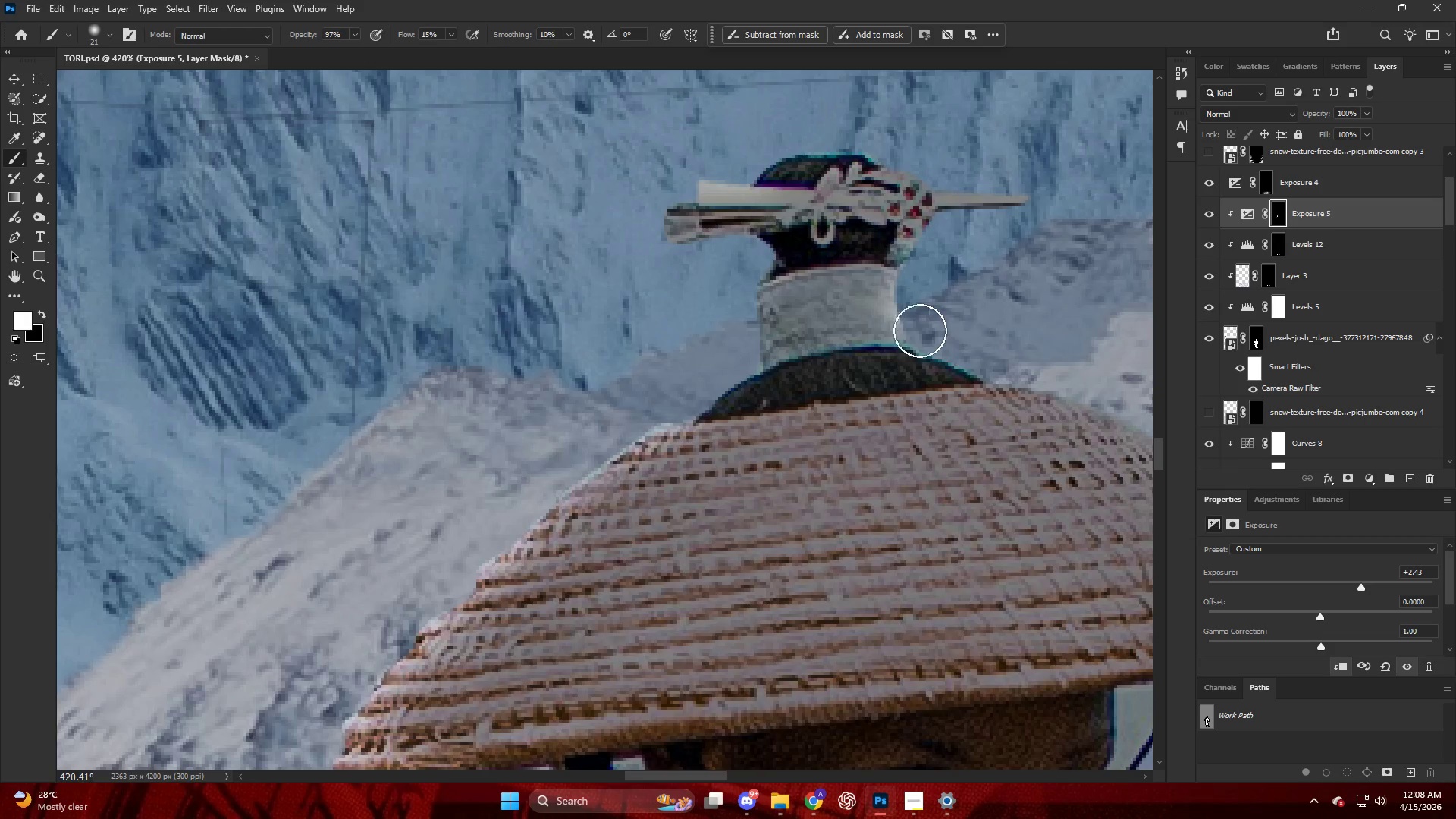 
left_click_drag(start_coordinate=[935, 340], to_coordinate=[1068, 369])
 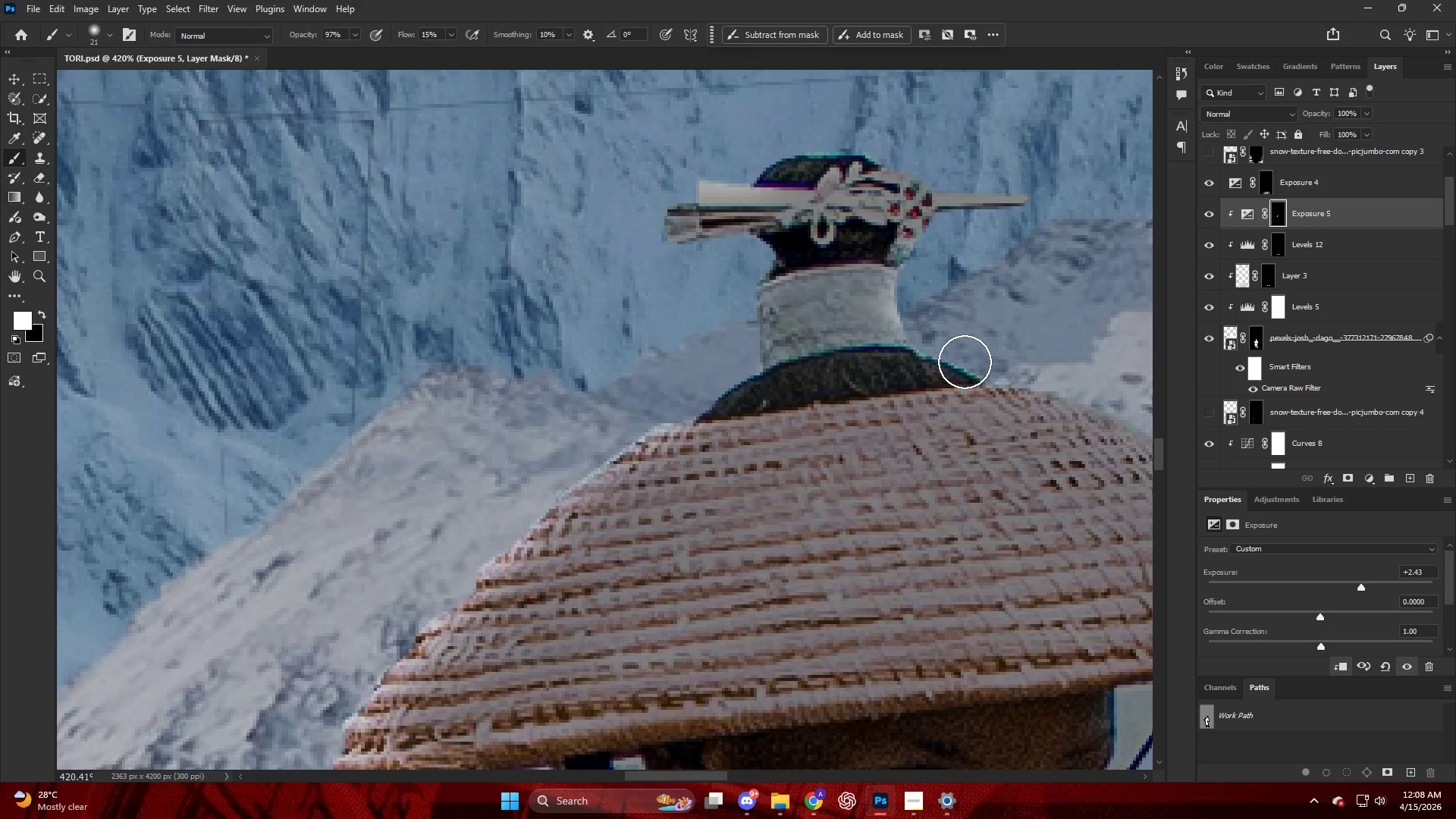 
left_click_drag(start_coordinate=[981, 369], to_coordinate=[1134, 399])
 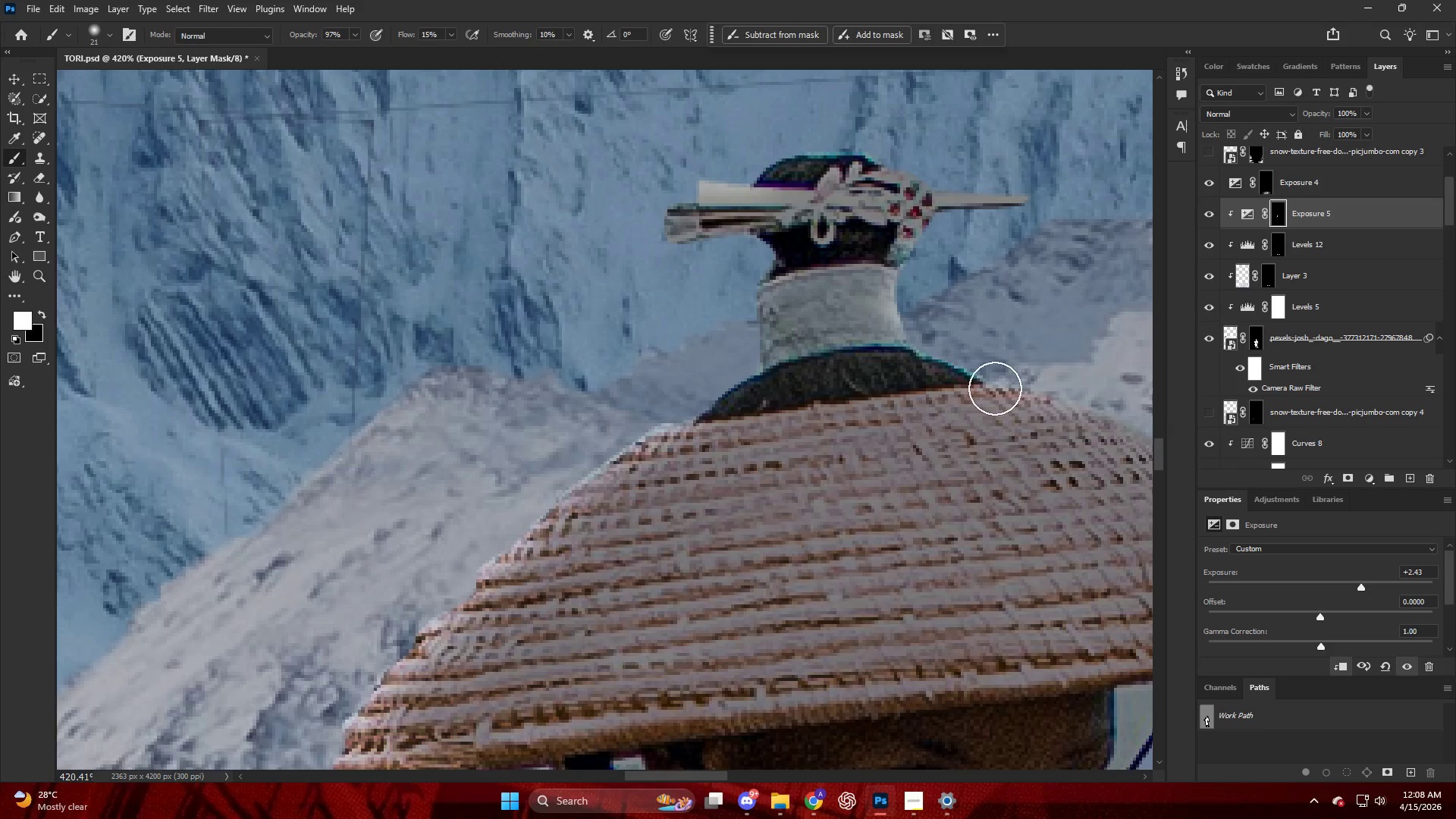 
left_click_drag(start_coordinate=[975, 385], to_coordinate=[1219, 419])
 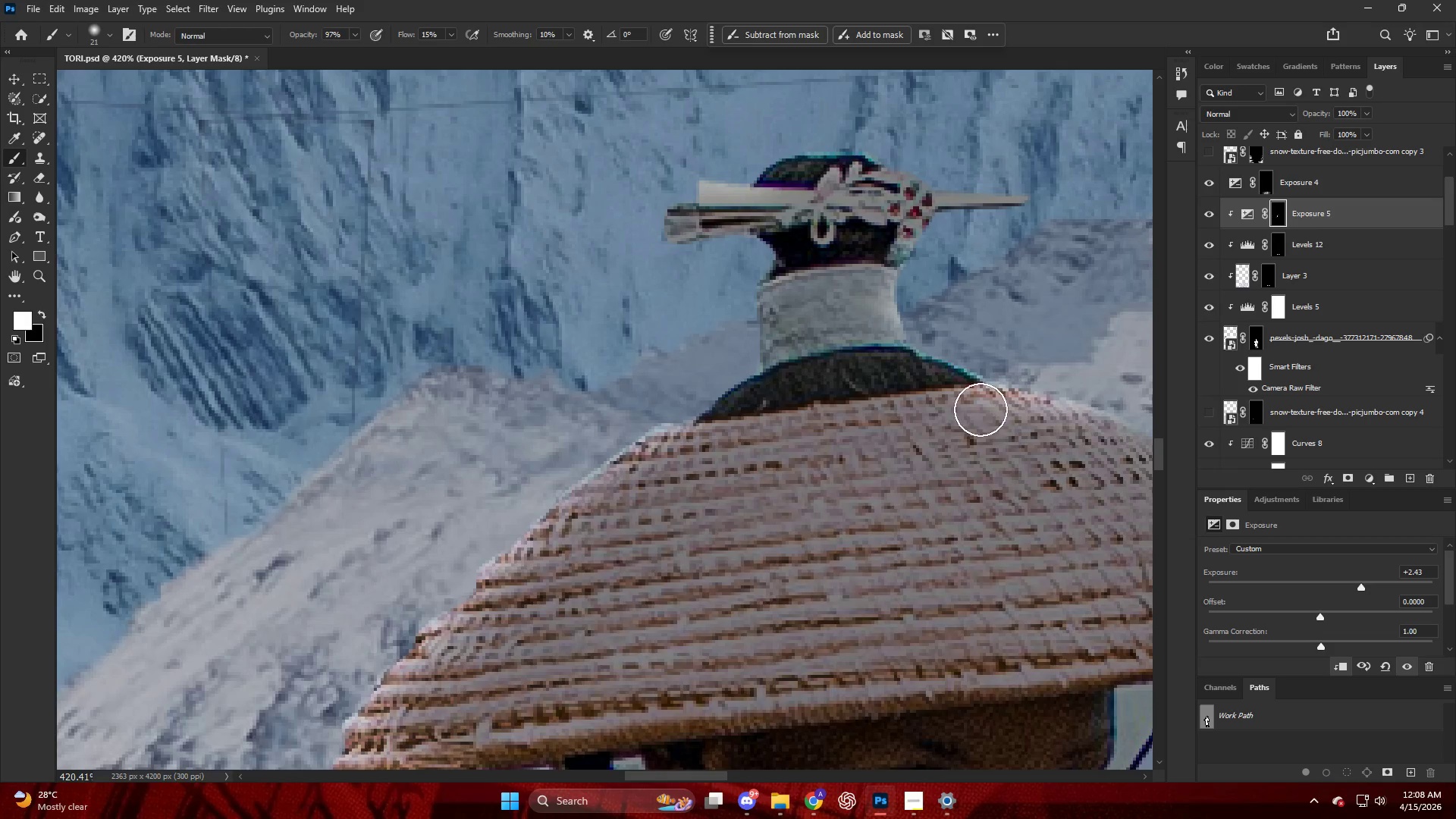 
hold_key(key=ControlLeft, duration=0.91)
 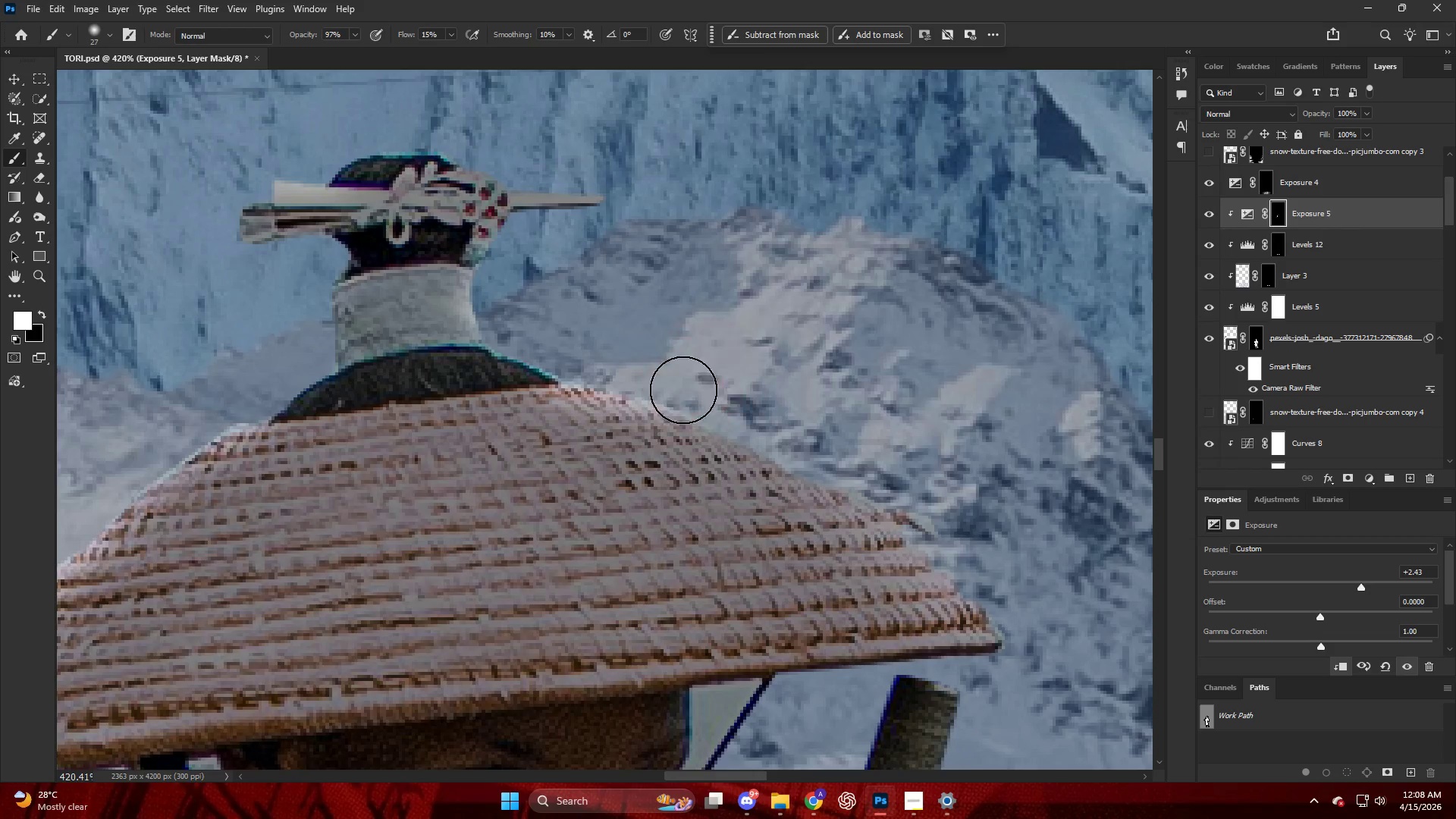 
key(Alt+AltLeft)
 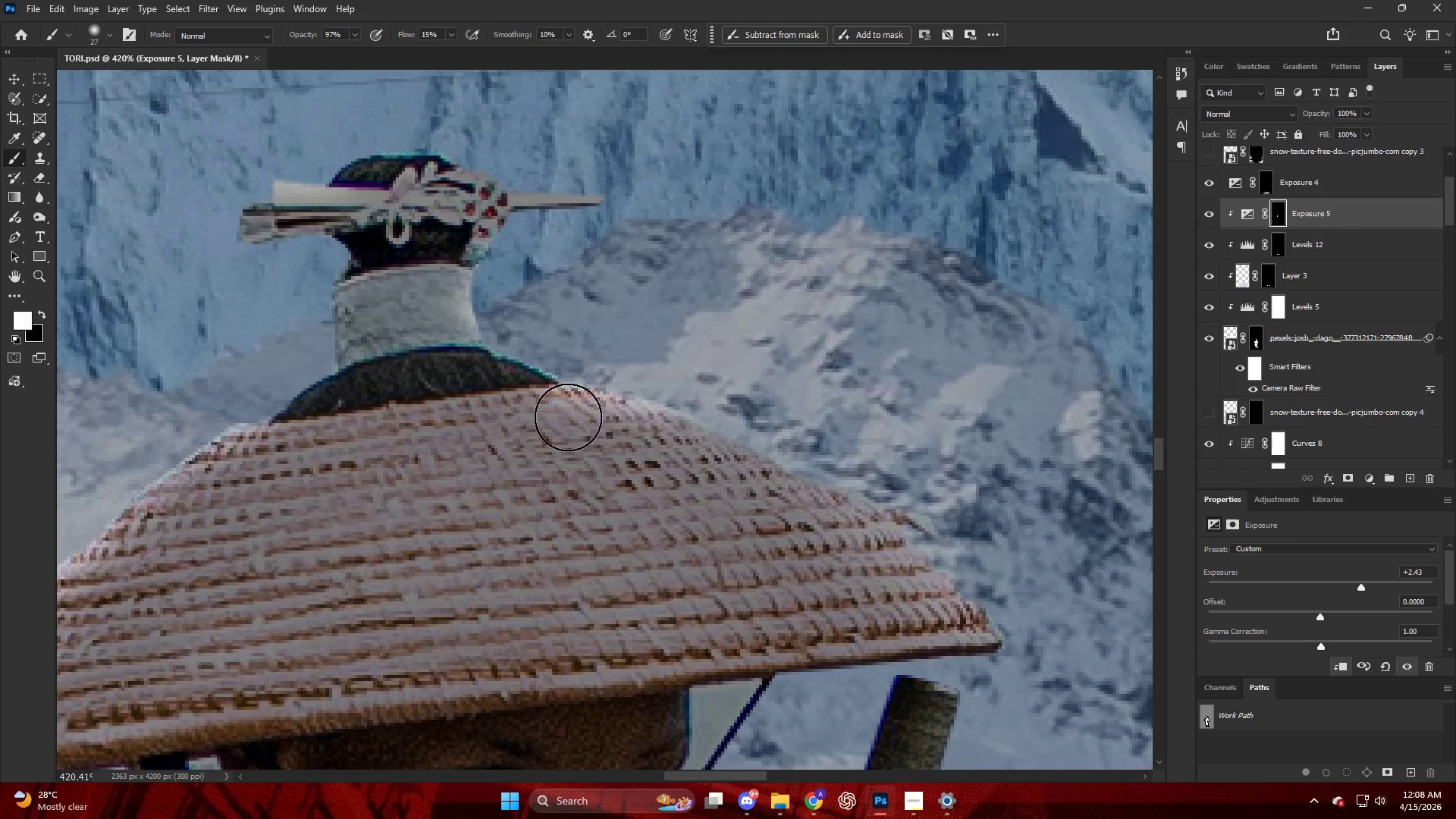 
scroll: coordinate [874, 402], scroll_direction: down, amount: 35.0
 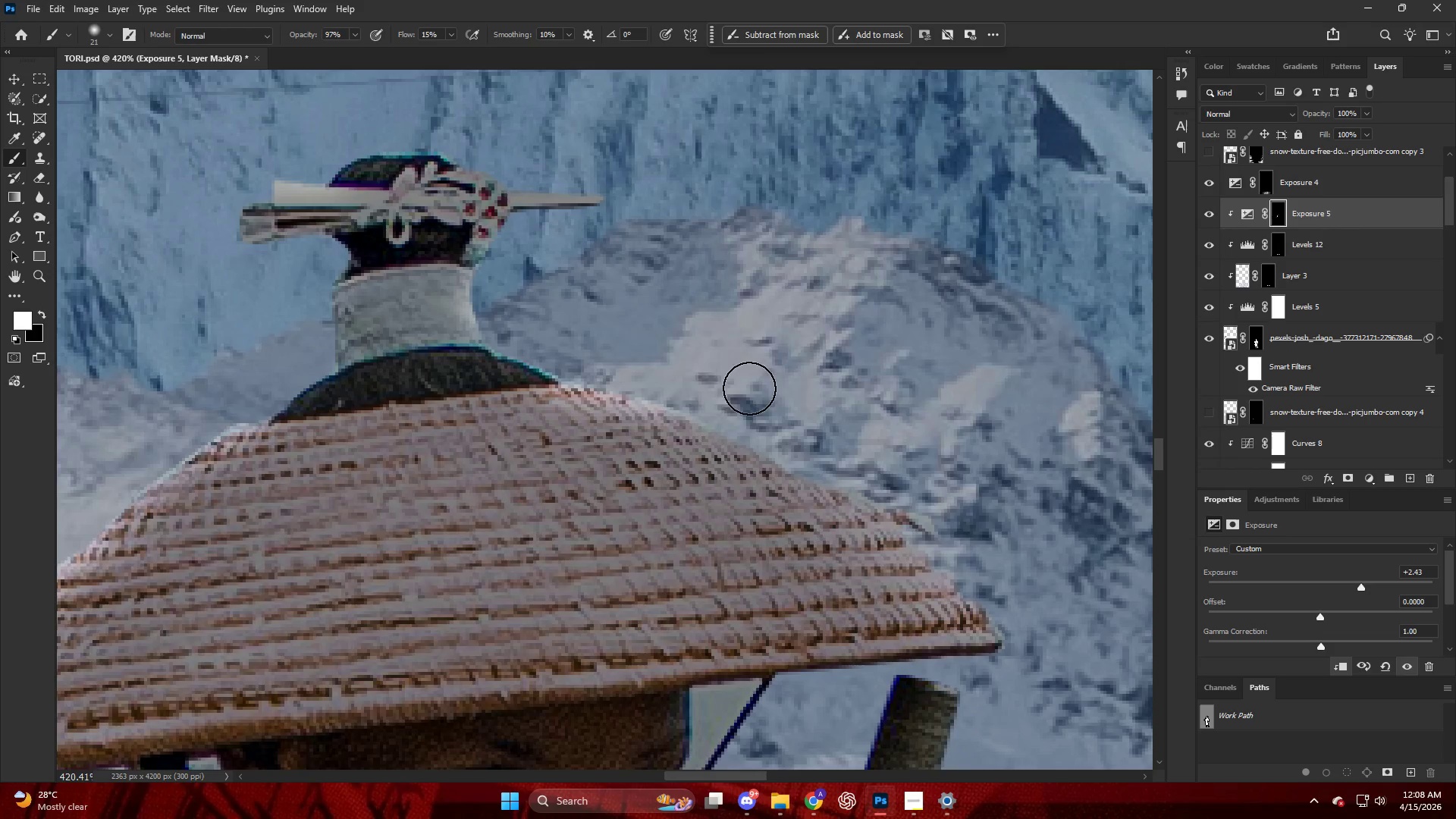 
type(xx)
 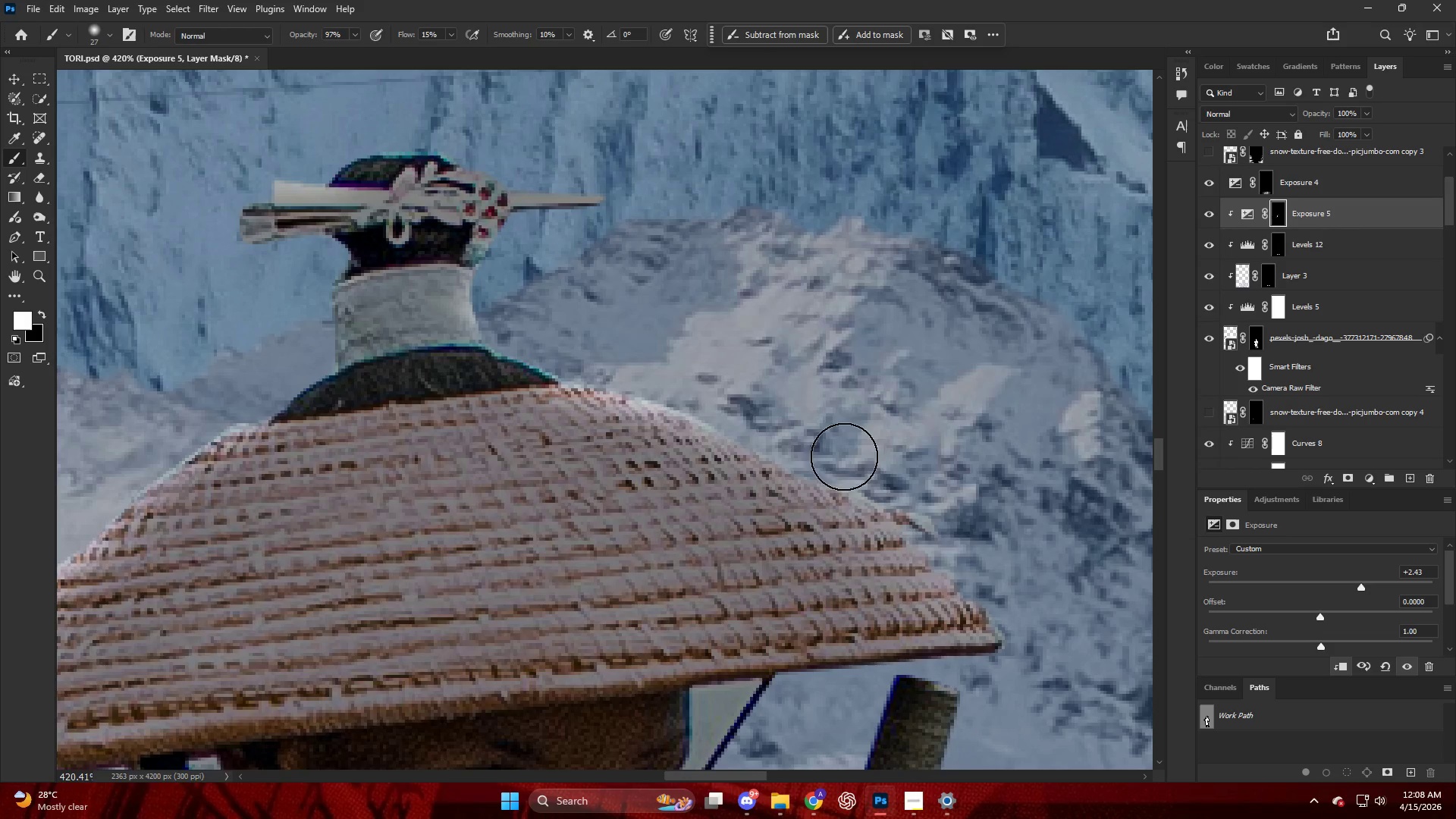 
left_click_drag(start_coordinate=[557, 431], to_coordinate=[687, 458])
 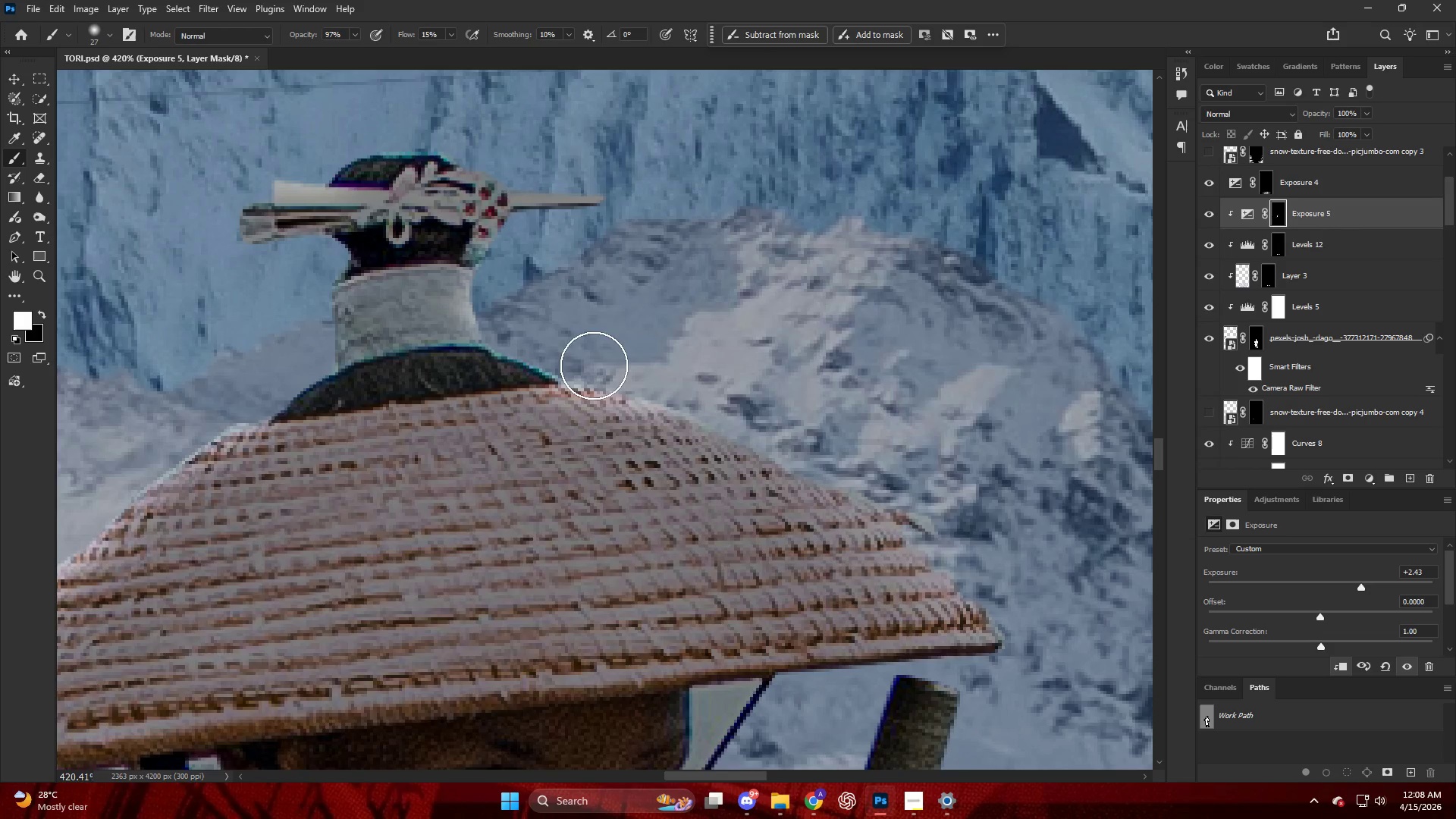 
left_click_drag(start_coordinate=[617, 372], to_coordinate=[940, 497])
 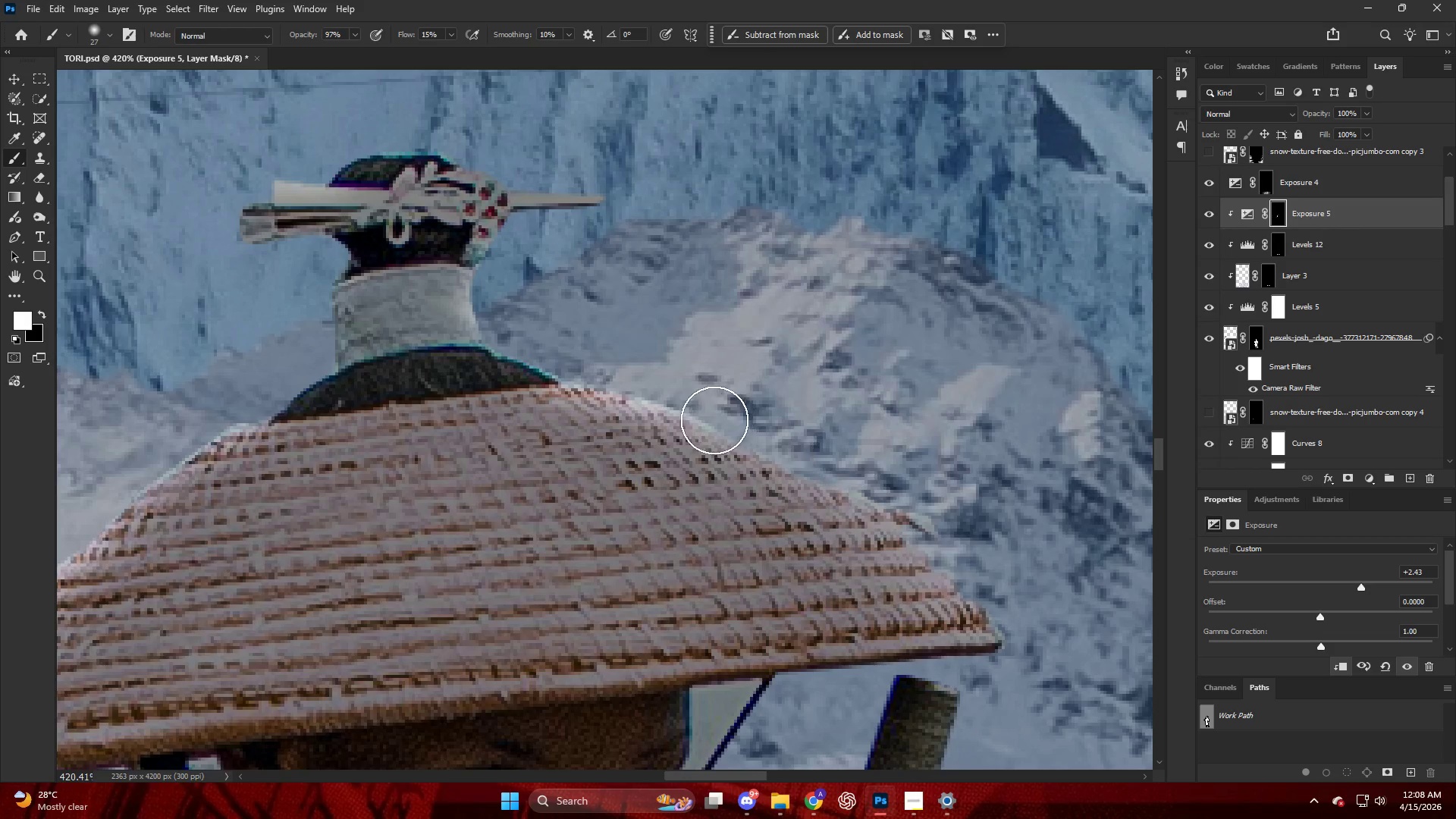 
left_click_drag(start_coordinate=[839, 476], to_coordinate=[1028, 586])
 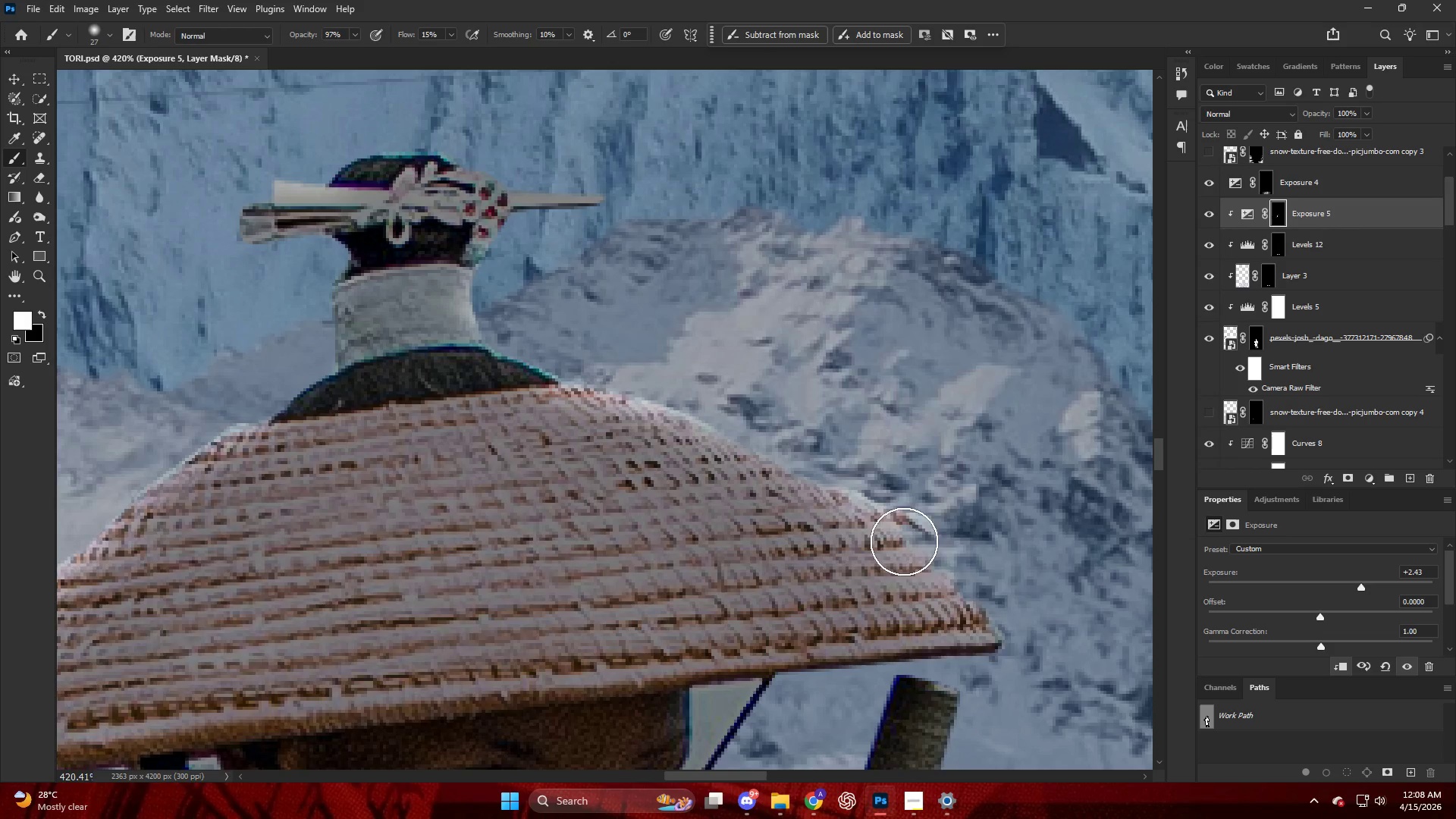 
left_click_drag(start_coordinate=[904, 541], to_coordinate=[1010, 679])
 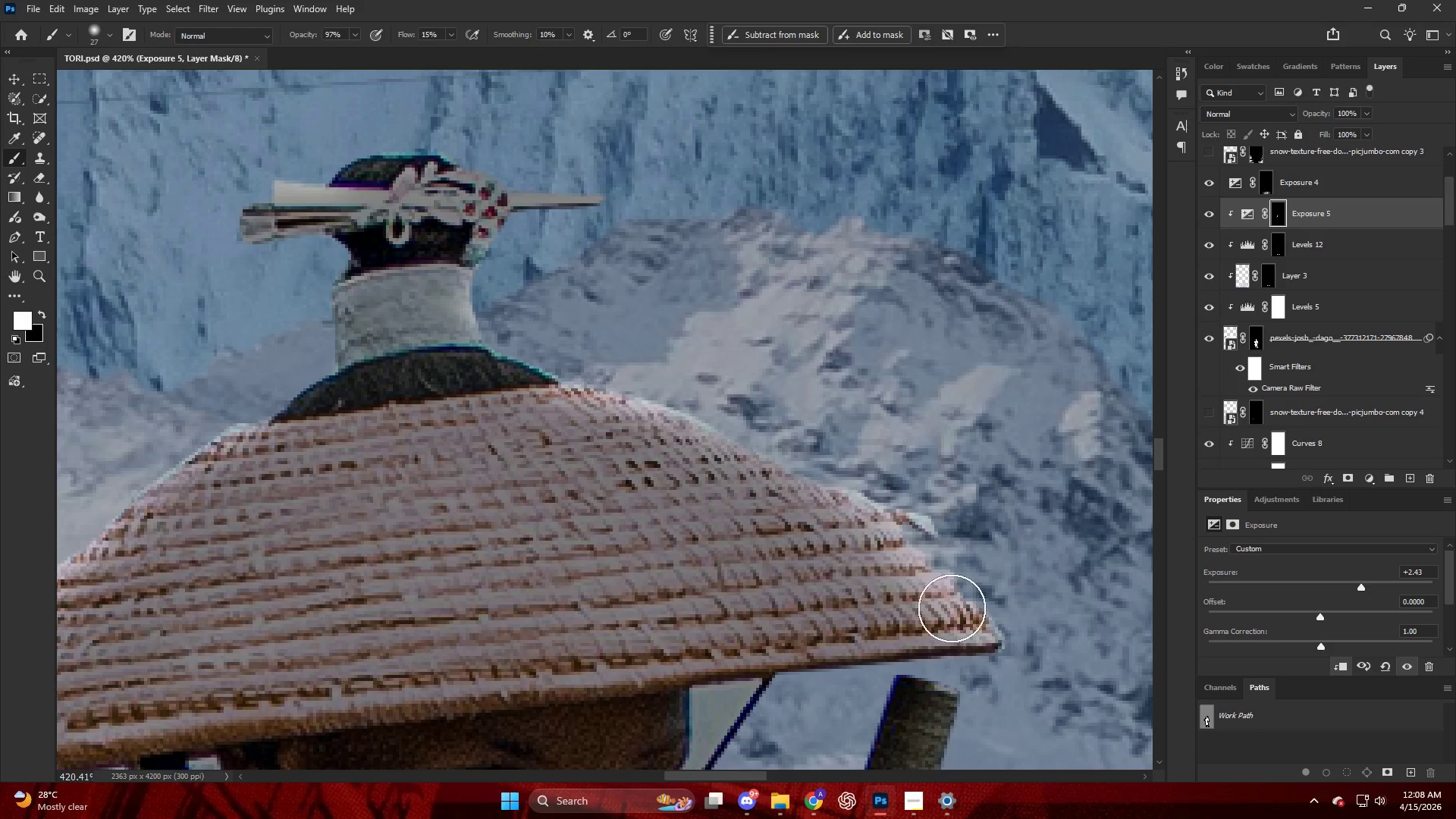 
hold_key(key=AltLeft, duration=0.83)
 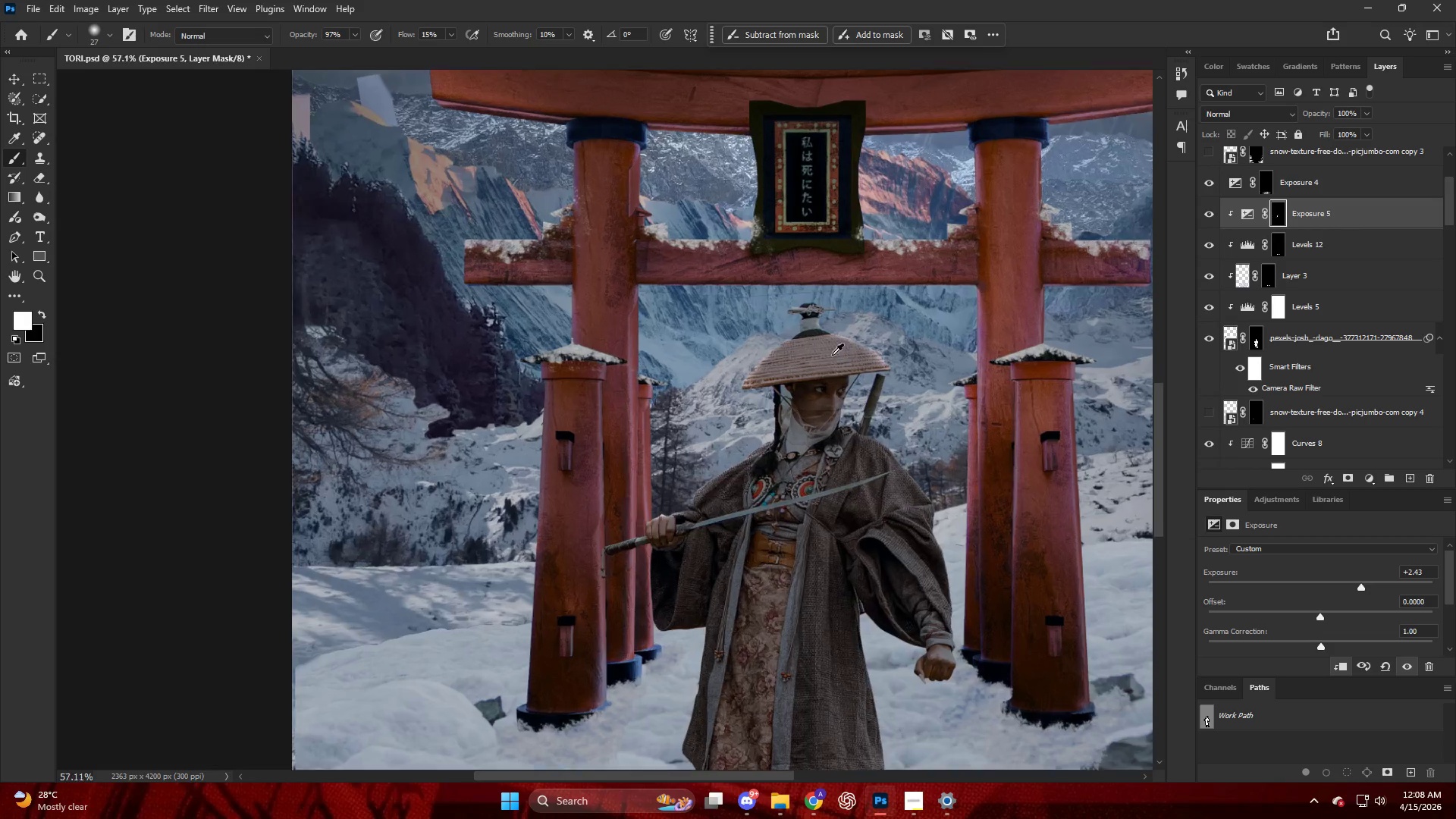 
hold_key(key=AltLeft, duration=0.62)
 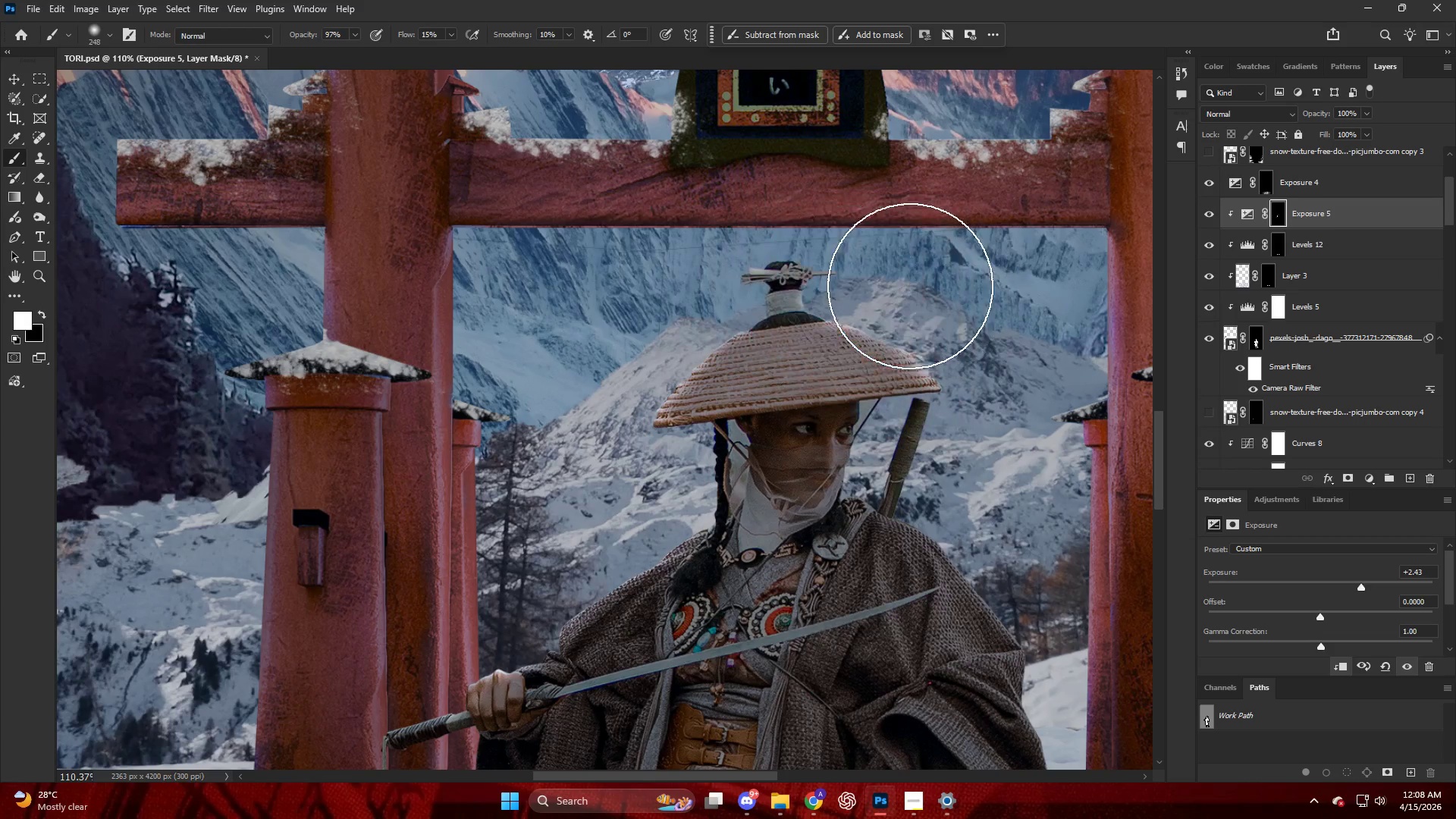 
left_click_drag(start_coordinate=[909, 286], to_coordinate=[888, 293])
 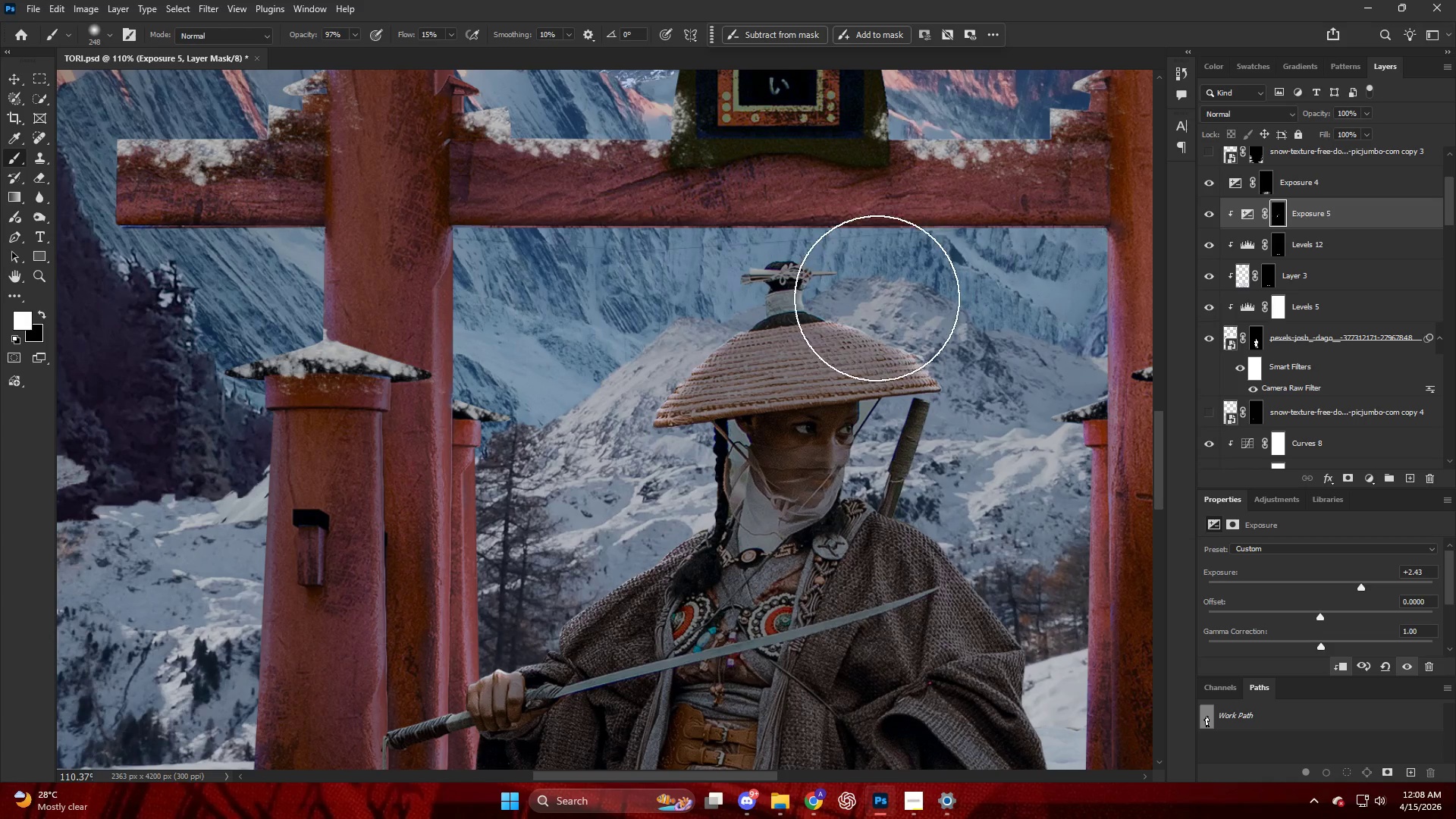 
scroll: coordinate [849, 318], scroll_direction: down, amount: 24.0
 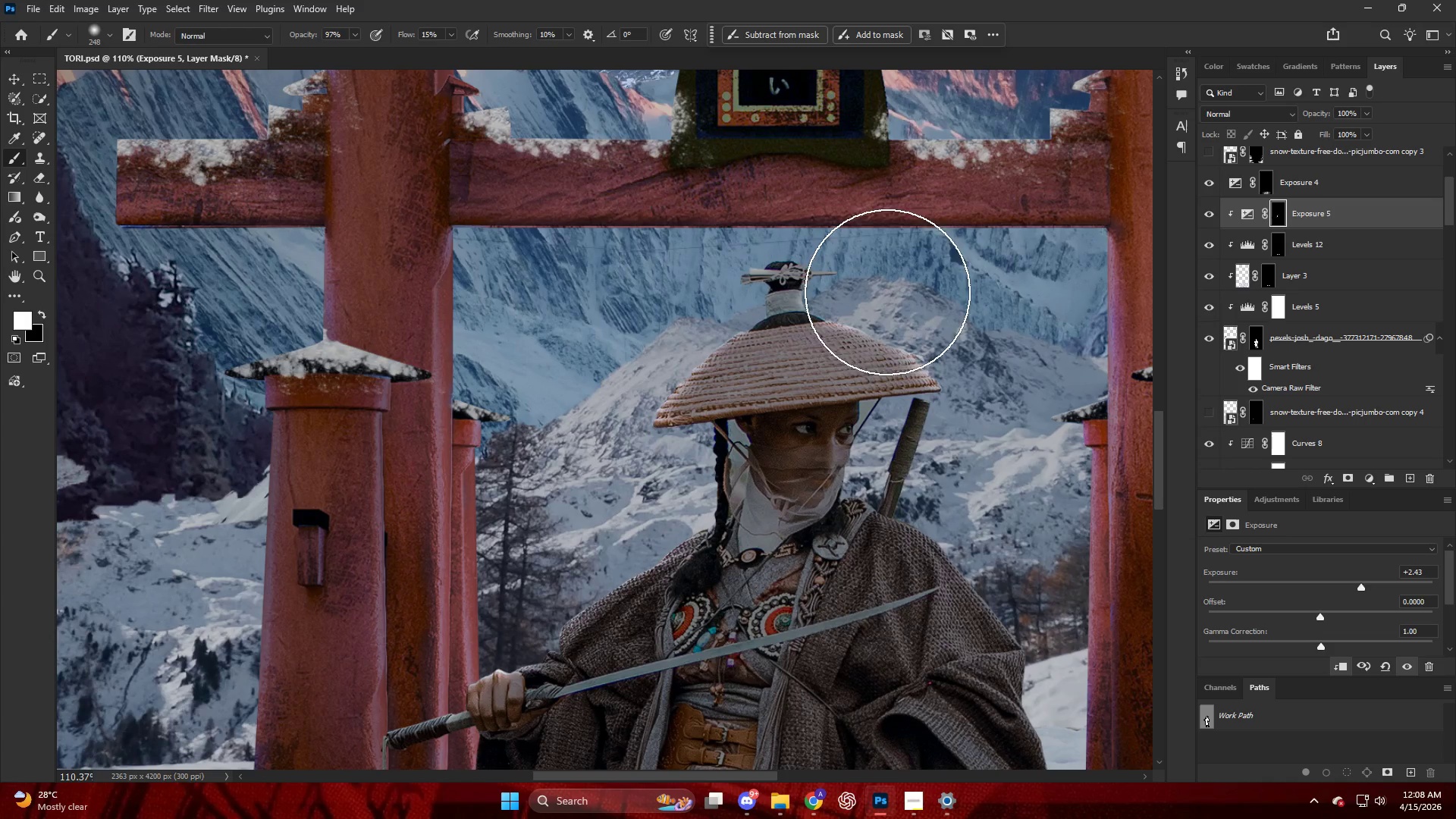 
left_click_drag(start_coordinate=[882, 295], to_coordinate=[898, 297])
 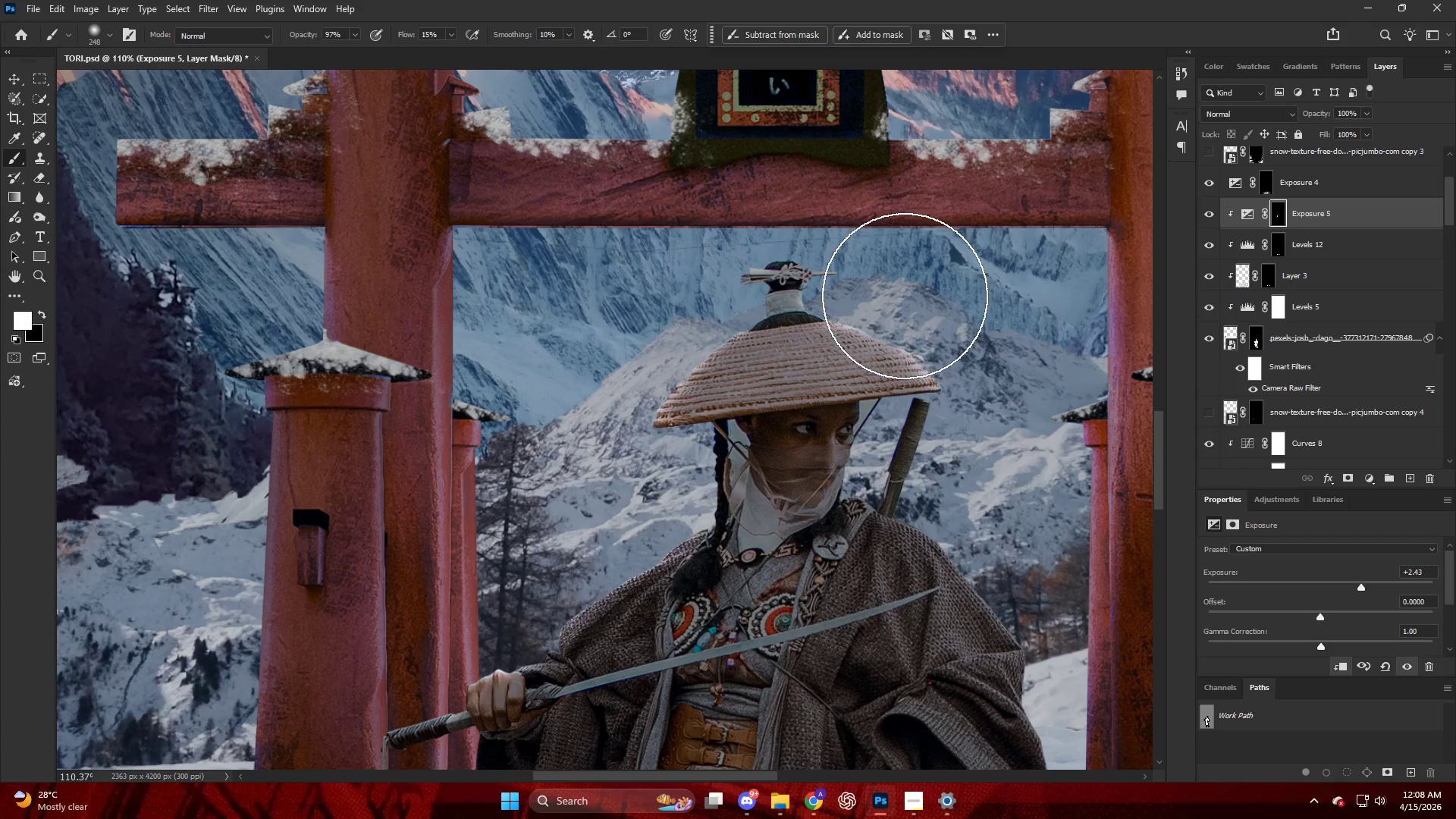 
left_click_drag(start_coordinate=[905, 297], to_coordinate=[901, 299])
 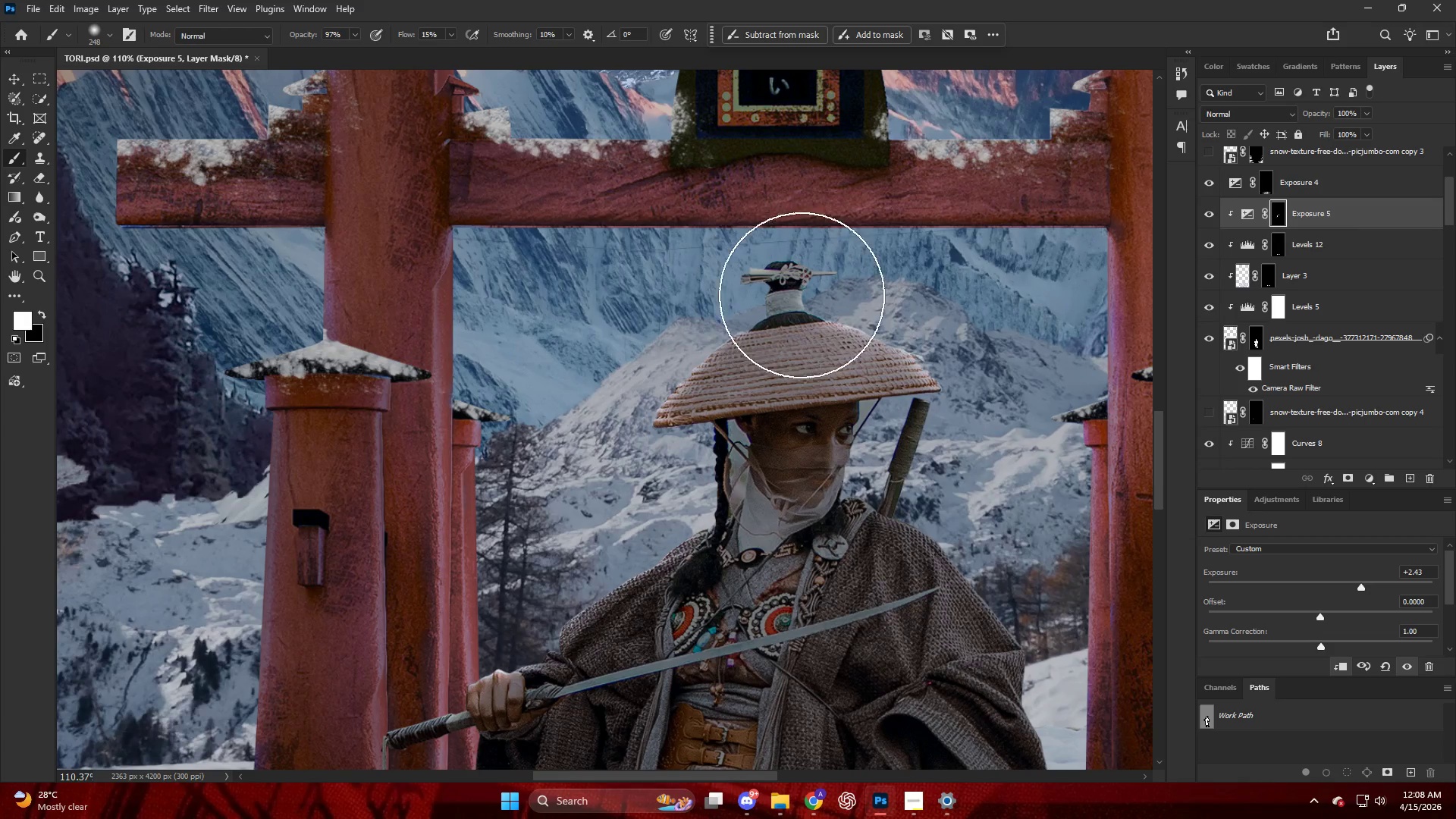 
left_click_drag(start_coordinate=[861, 297], to_coordinate=[784, 313])
 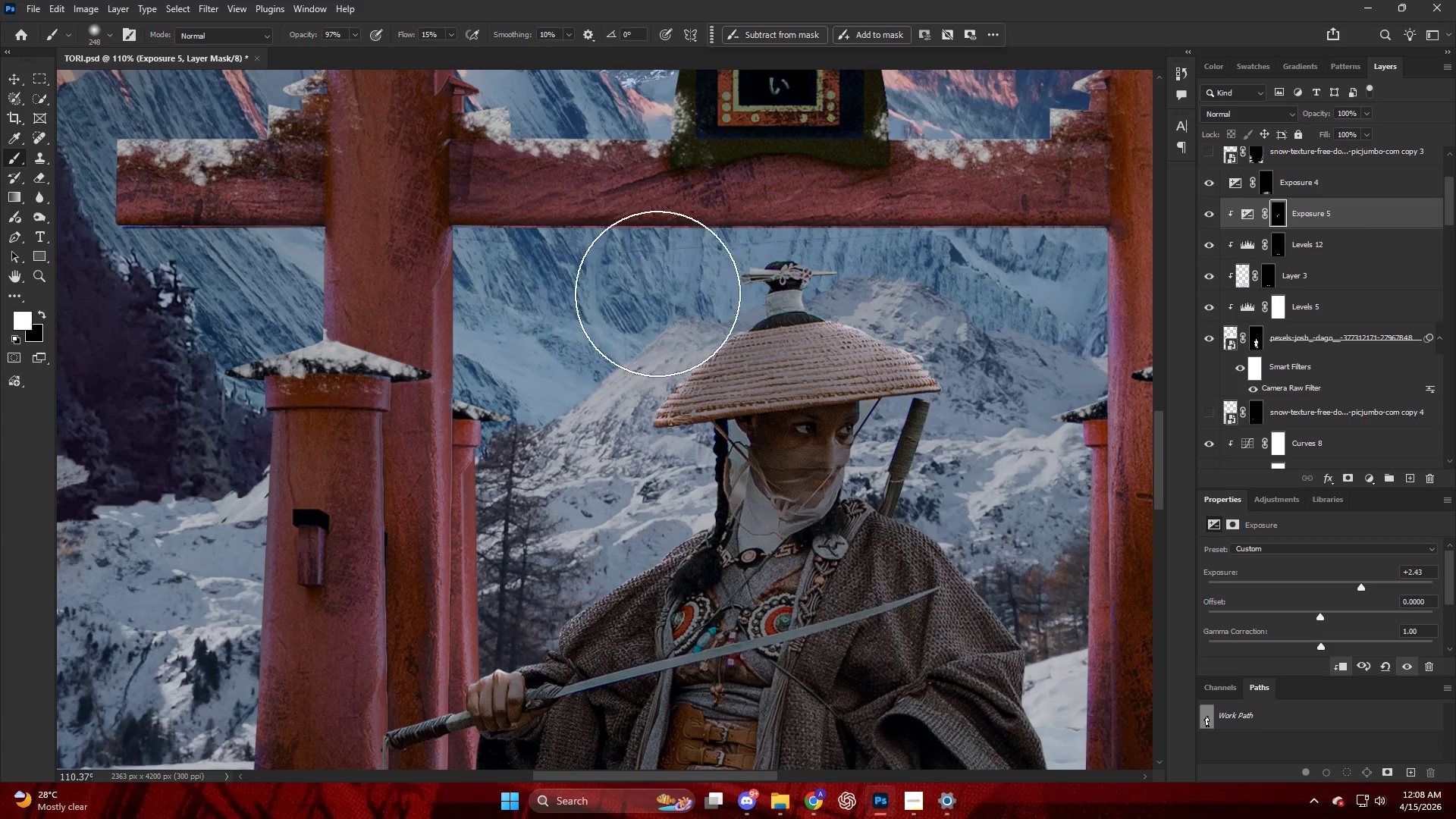 
left_click_drag(start_coordinate=[657, 293], to_coordinate=[648, 321])
 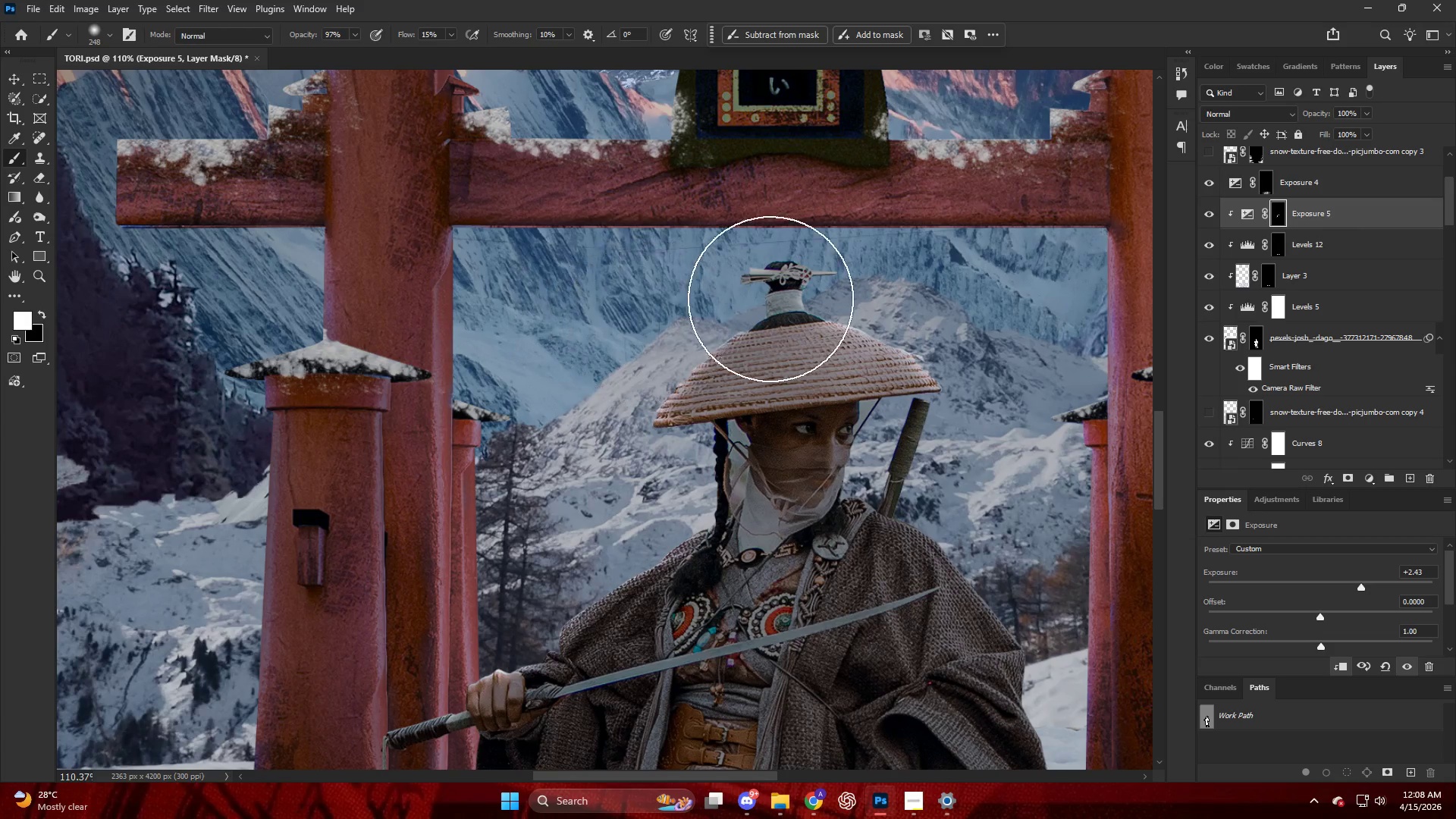 
left_click_drag(start_coordinate=[798, 284], to_coordinate=[588, 332])
 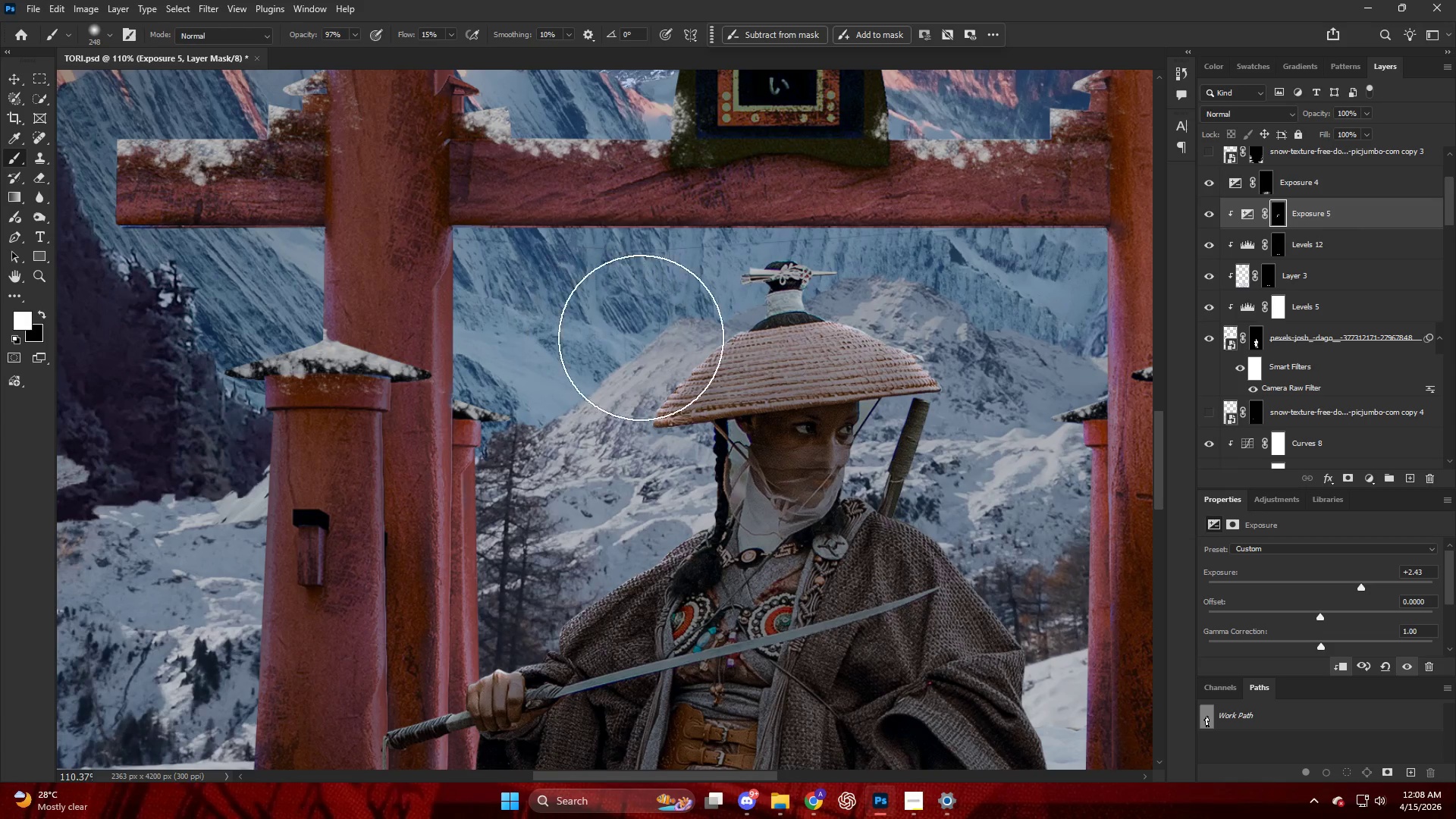 
key(Alt+AltLeft)
 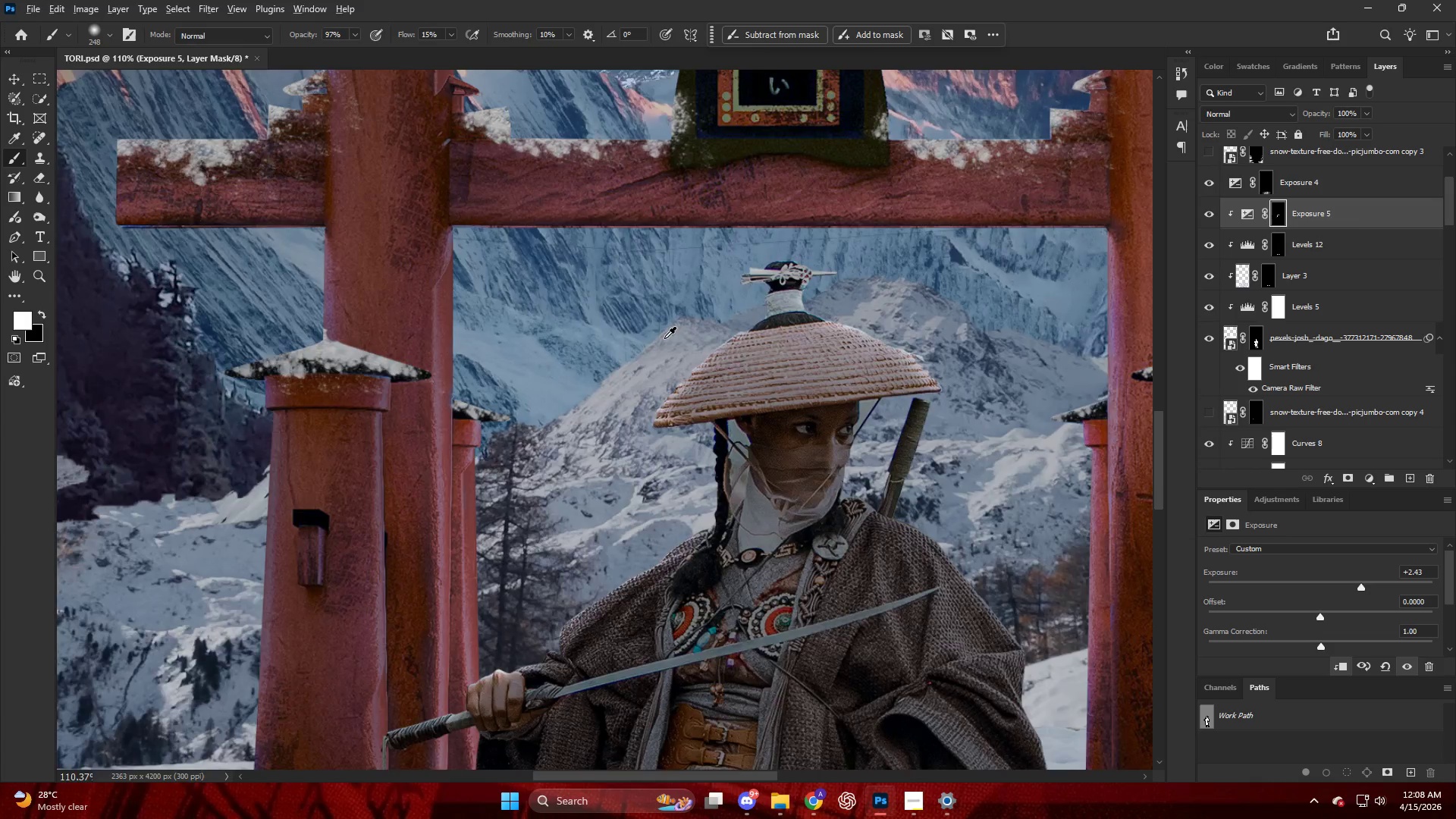 
hold_key(key=AltLeft, duration=0.86)
scroll: coordinate [789, 379], scroll_direction: up, amount: 5.0
 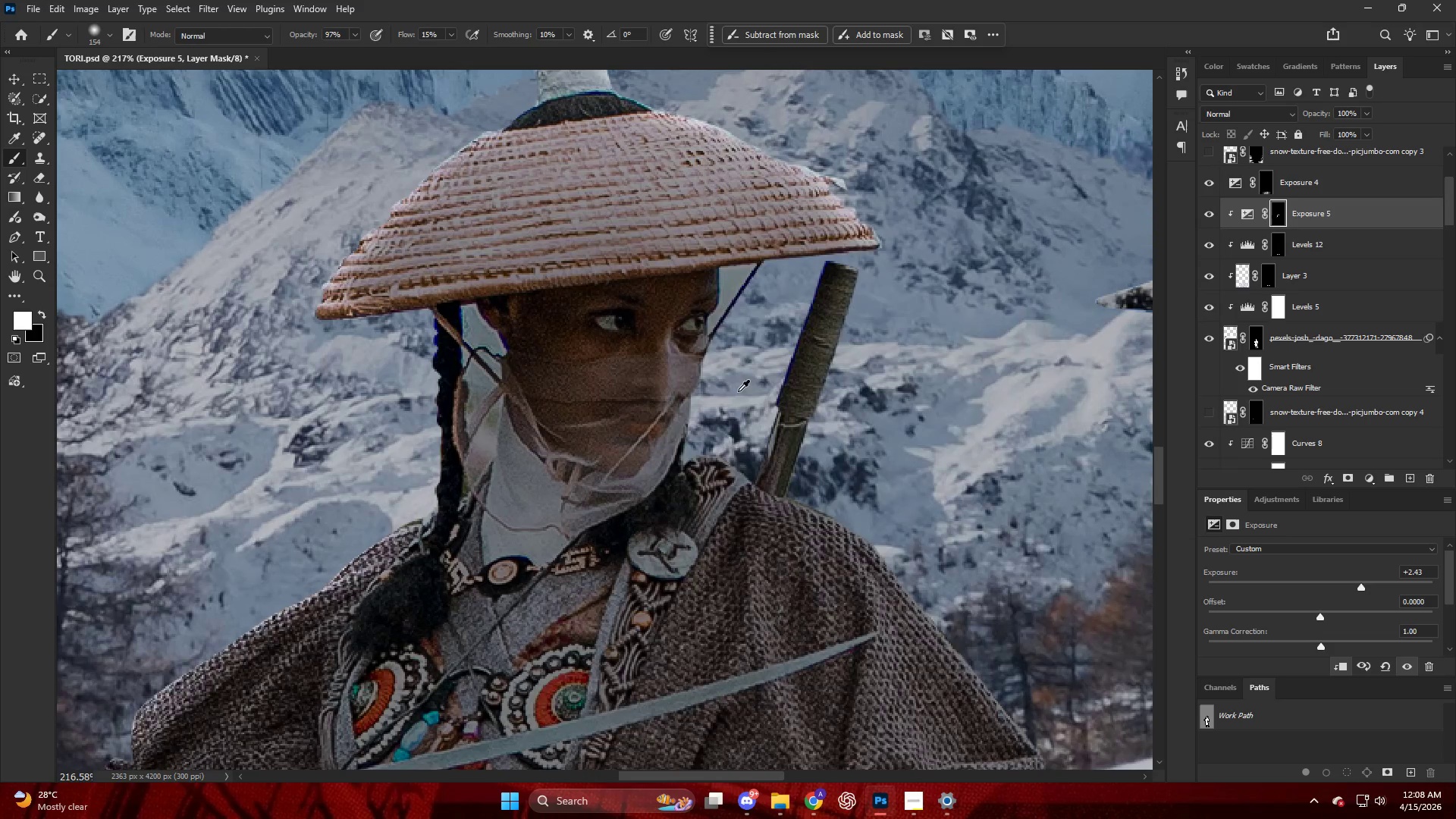 
hold_key(key=AltLeft, duration=0.38)
 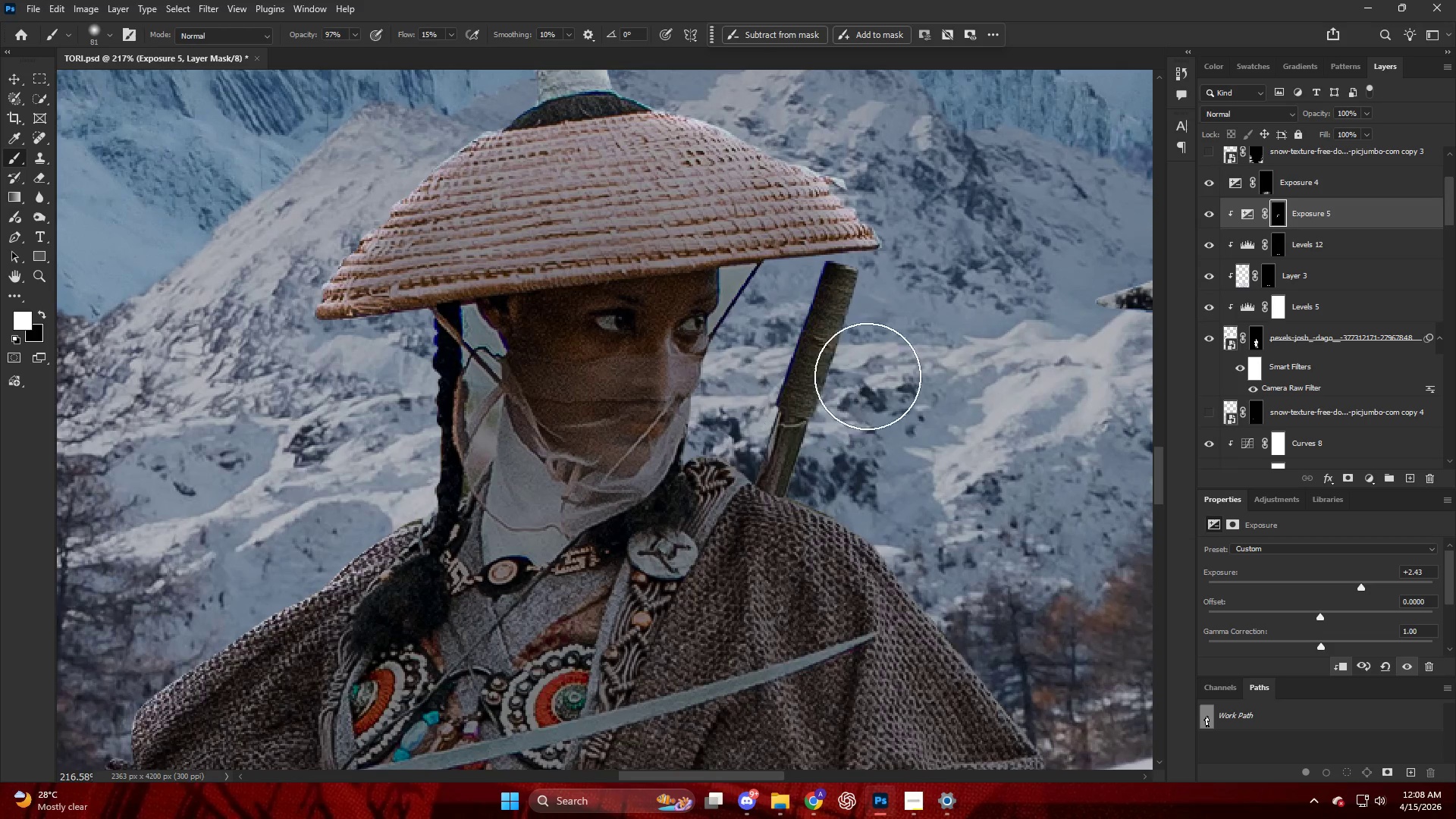 
key(Alt+AltLeft)
 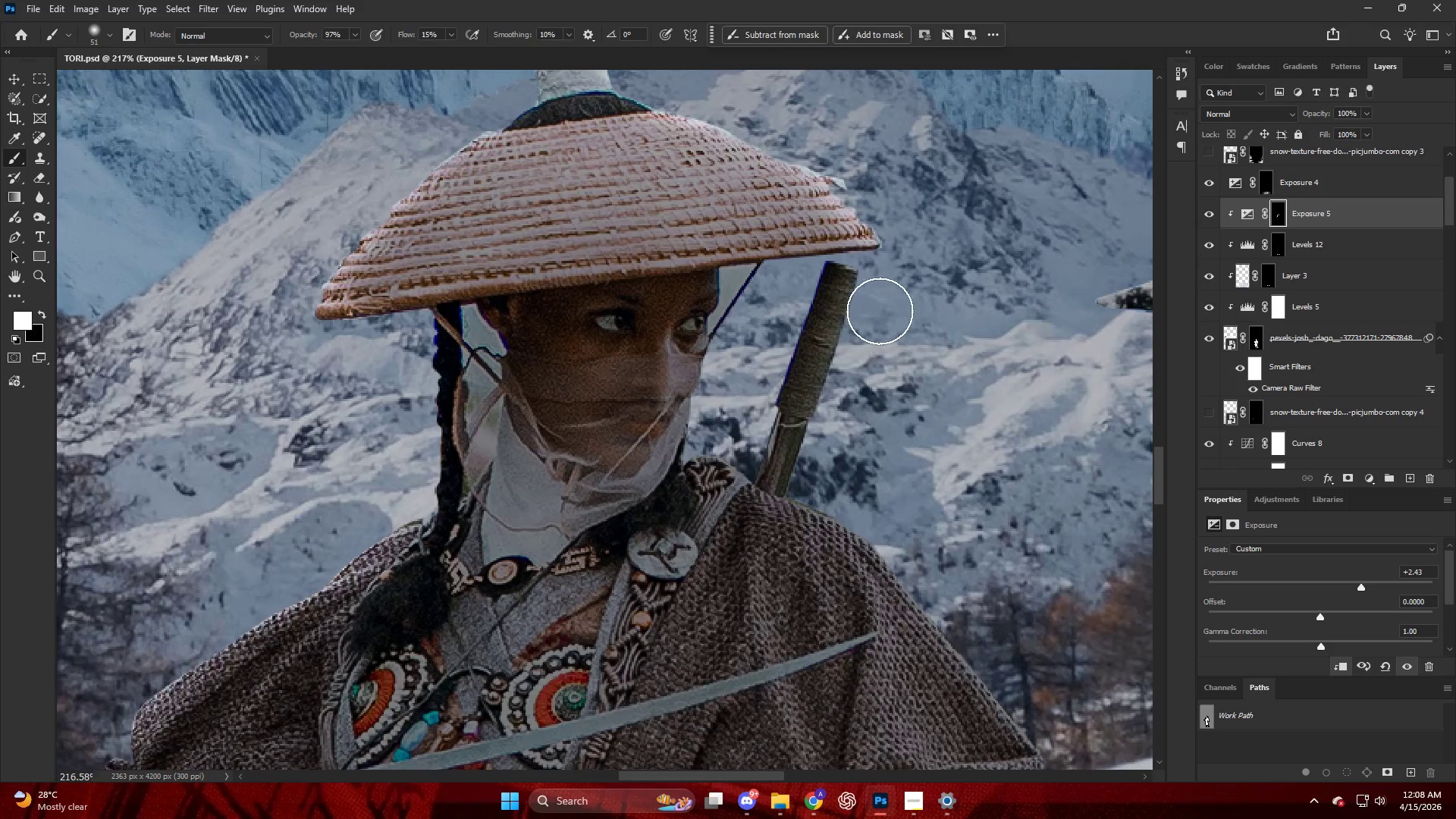 
left_click_drag(start_coordinate=[877, 296], to_coordinate=[828, 439])
 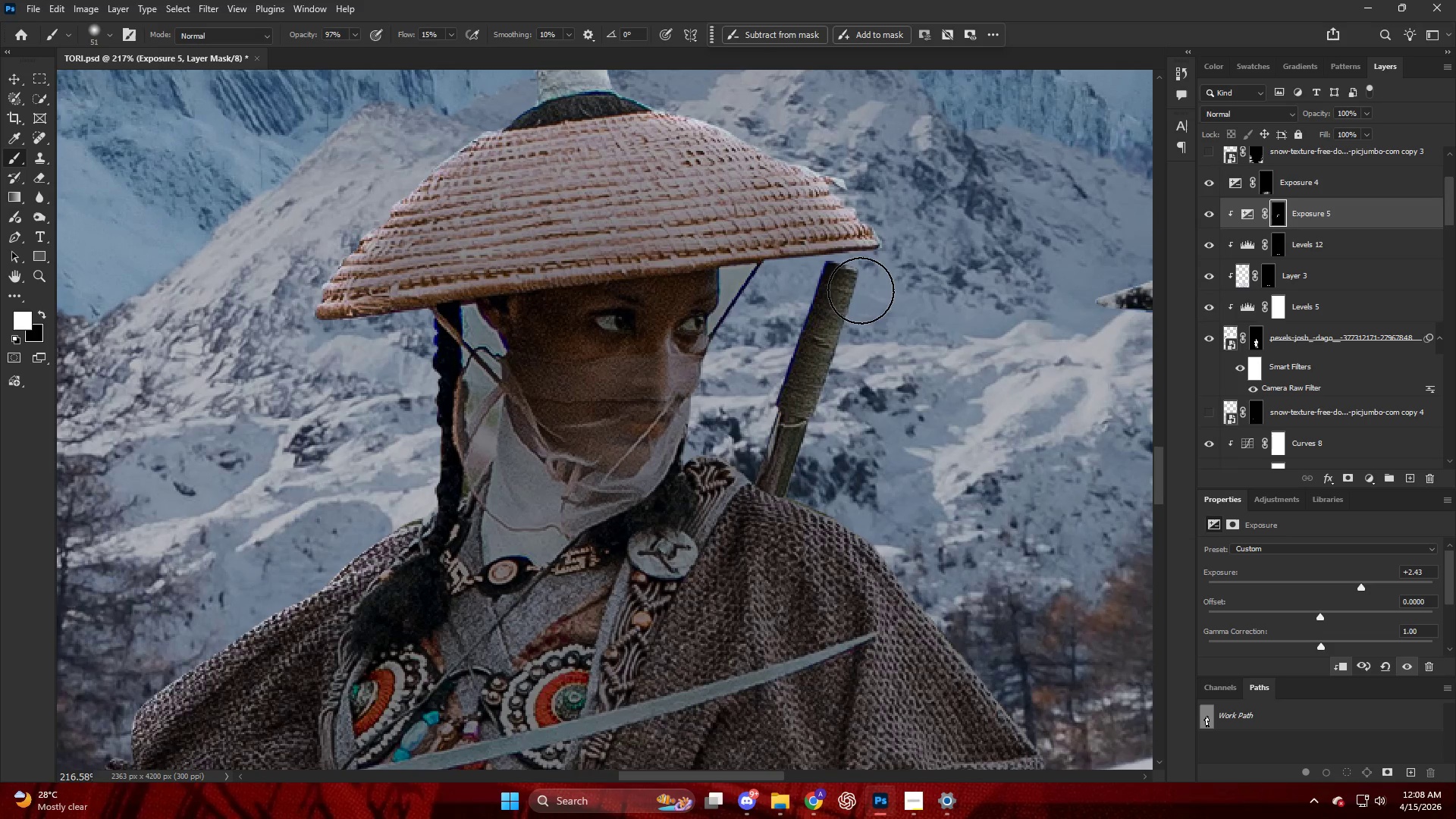 
left_click_drag(start_coordinate=[863, 291], to_coordinate=[825, 447])
 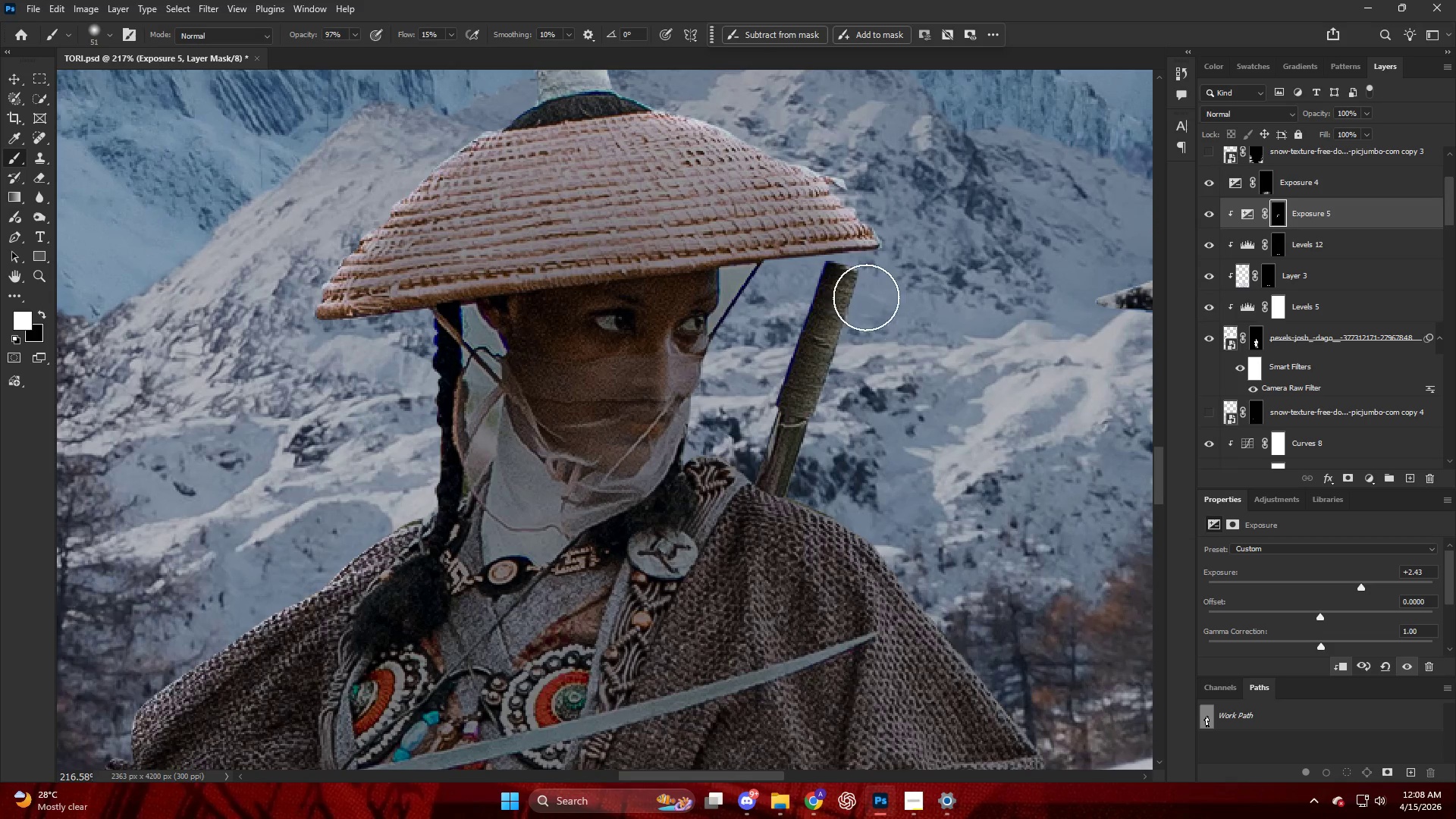 
left_click_drag(start_coordinate=[862, 303], to_coordinate=[783, 485])
 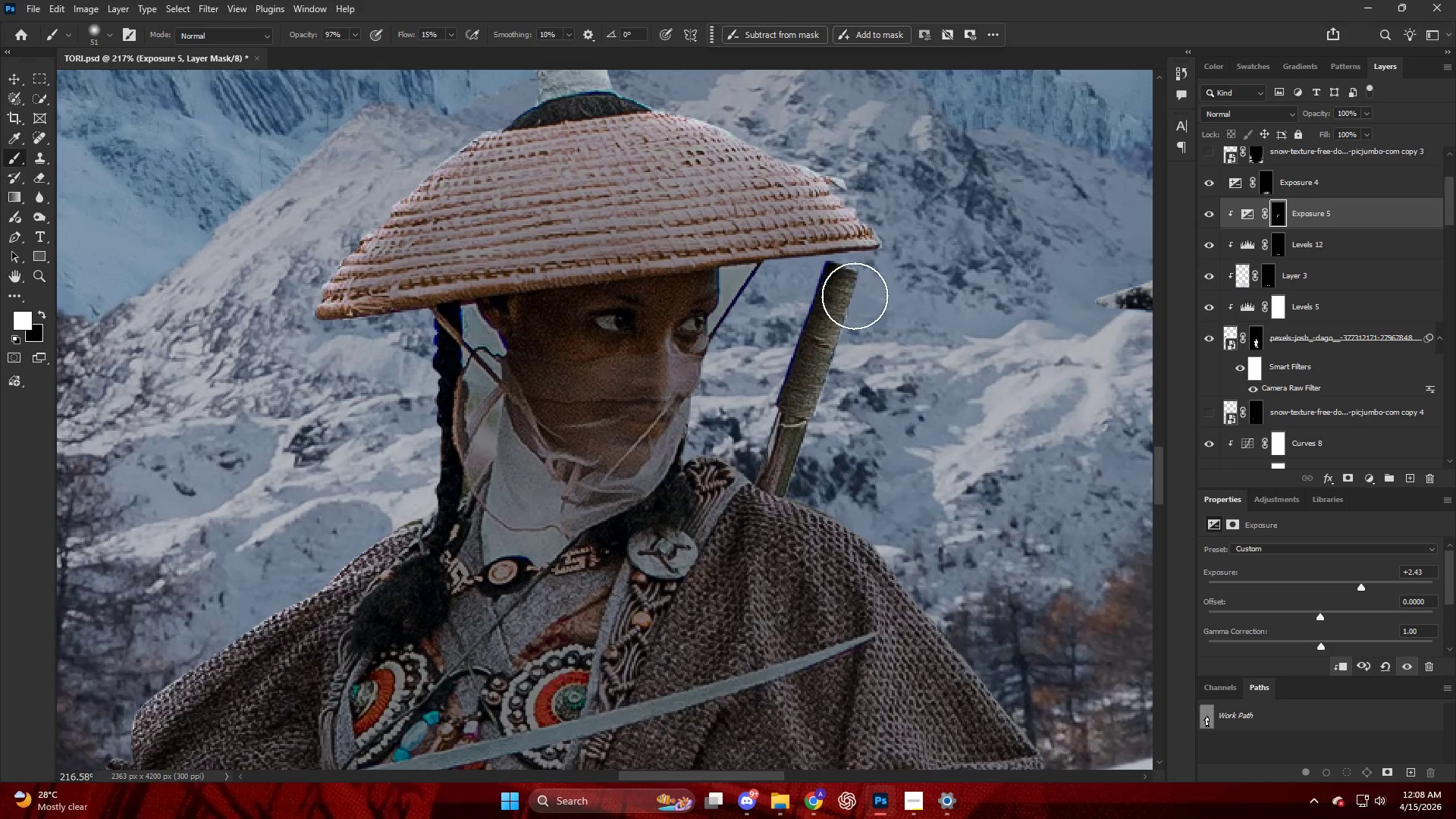 
left_click_drag(start_coordinate=[855, 290], to_coordinate=[857, 475])
 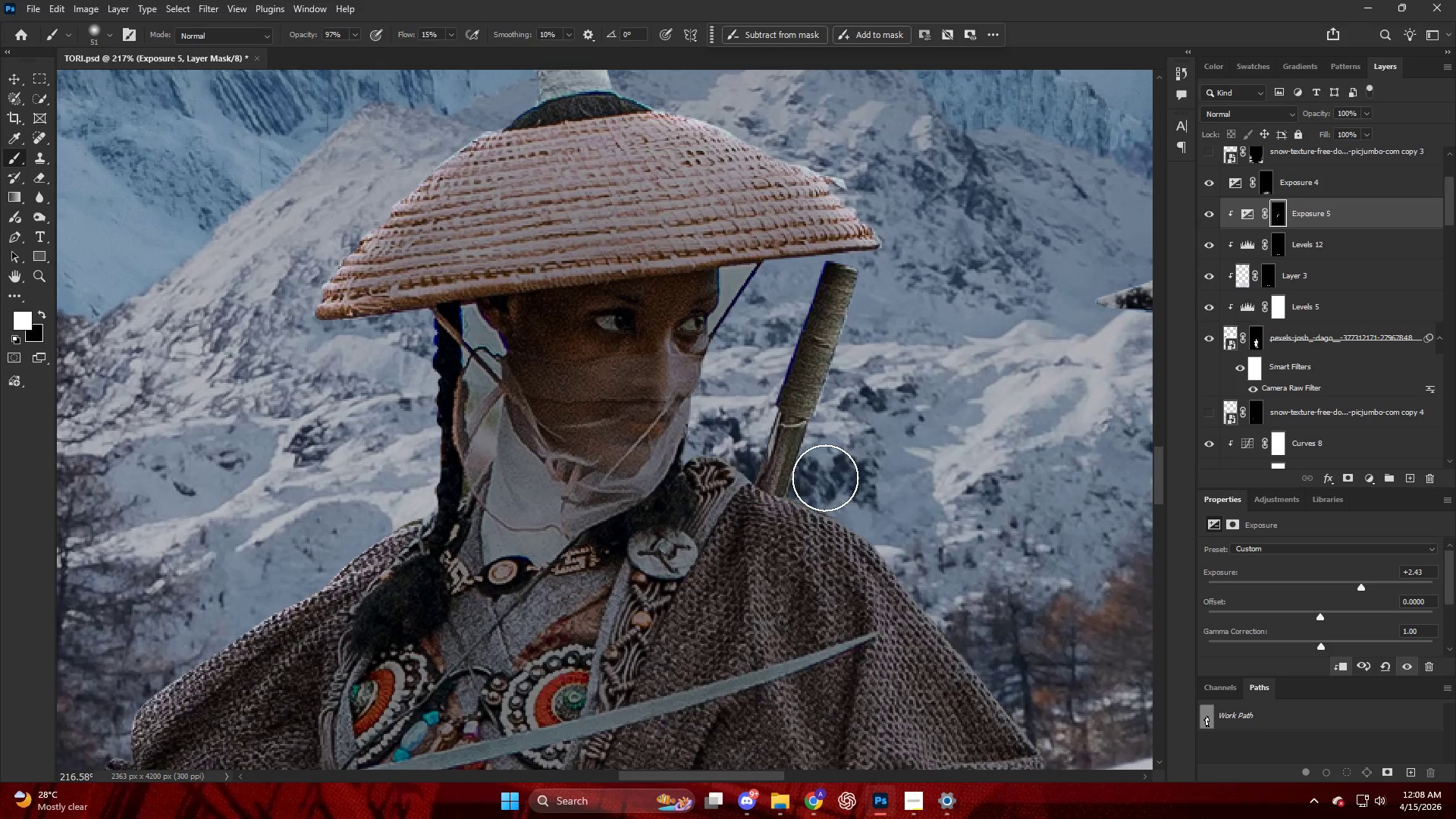 
left_click_drag(start_coordinate=[810, 488], to_coordinate=[940, 543])
 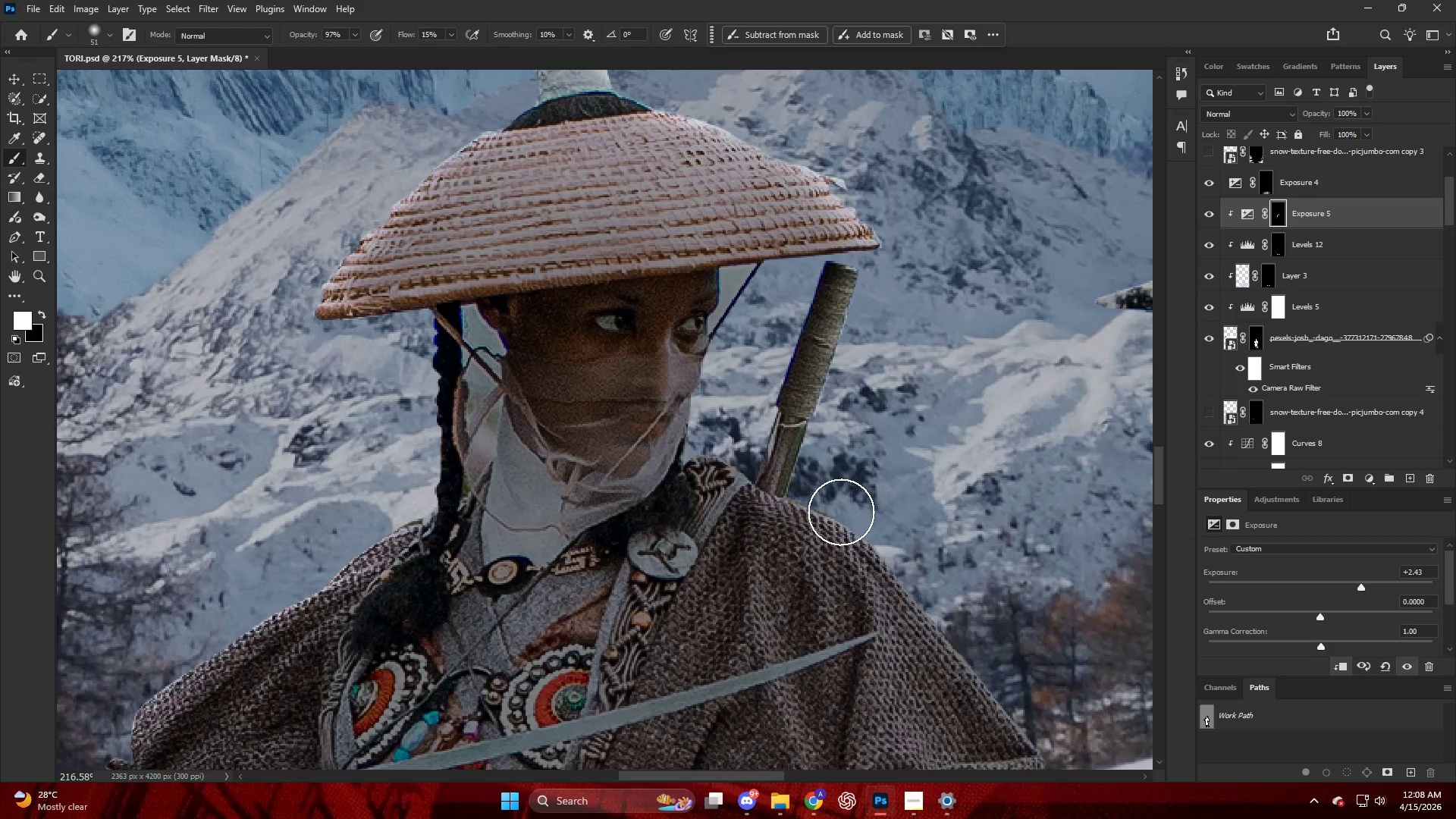 
hold_key(key=AltLeft, duration=0.33)
 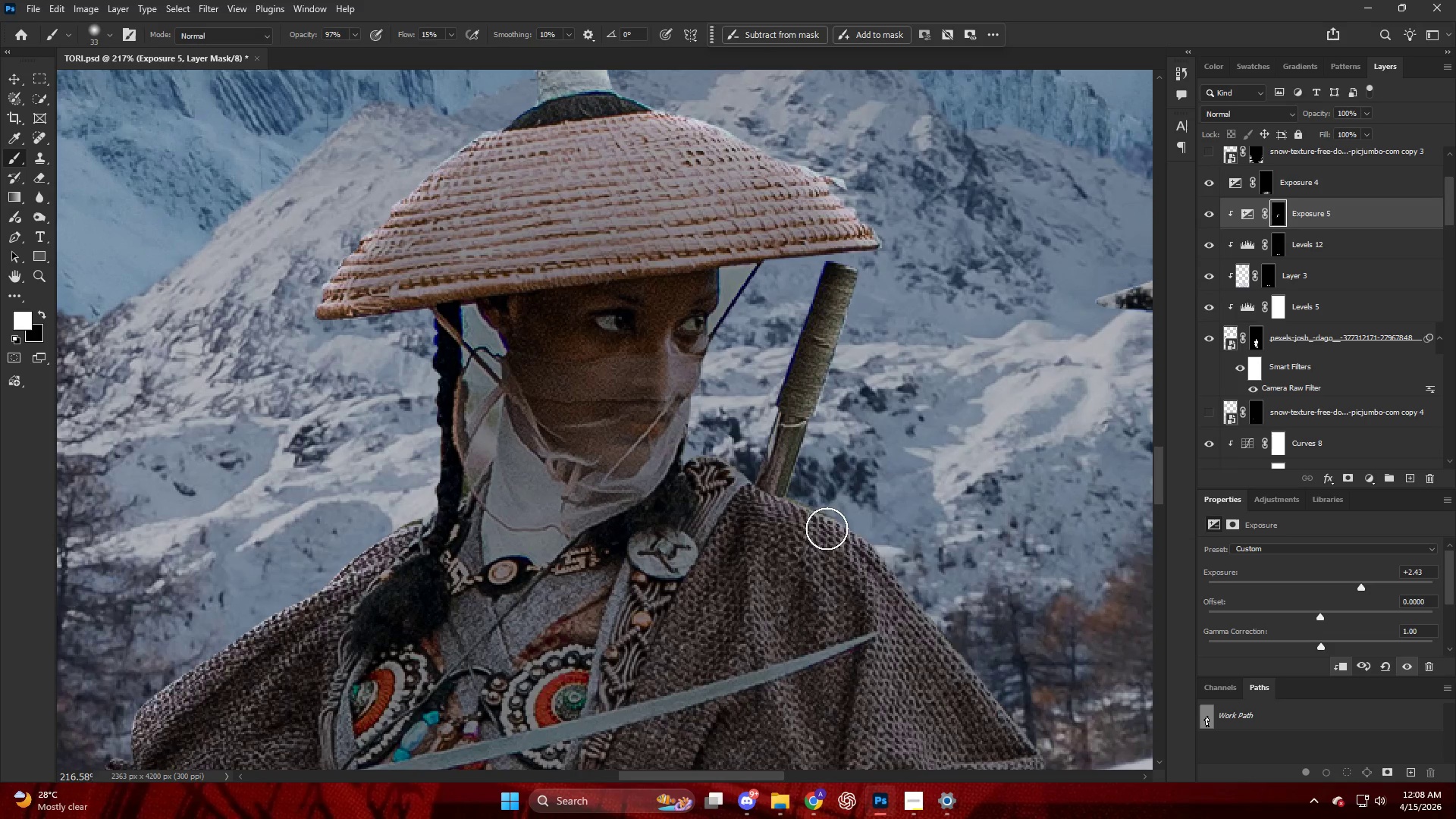 
left_click_drag(start_coordinate=[811, 516], to_coordinate=[943, 582])
 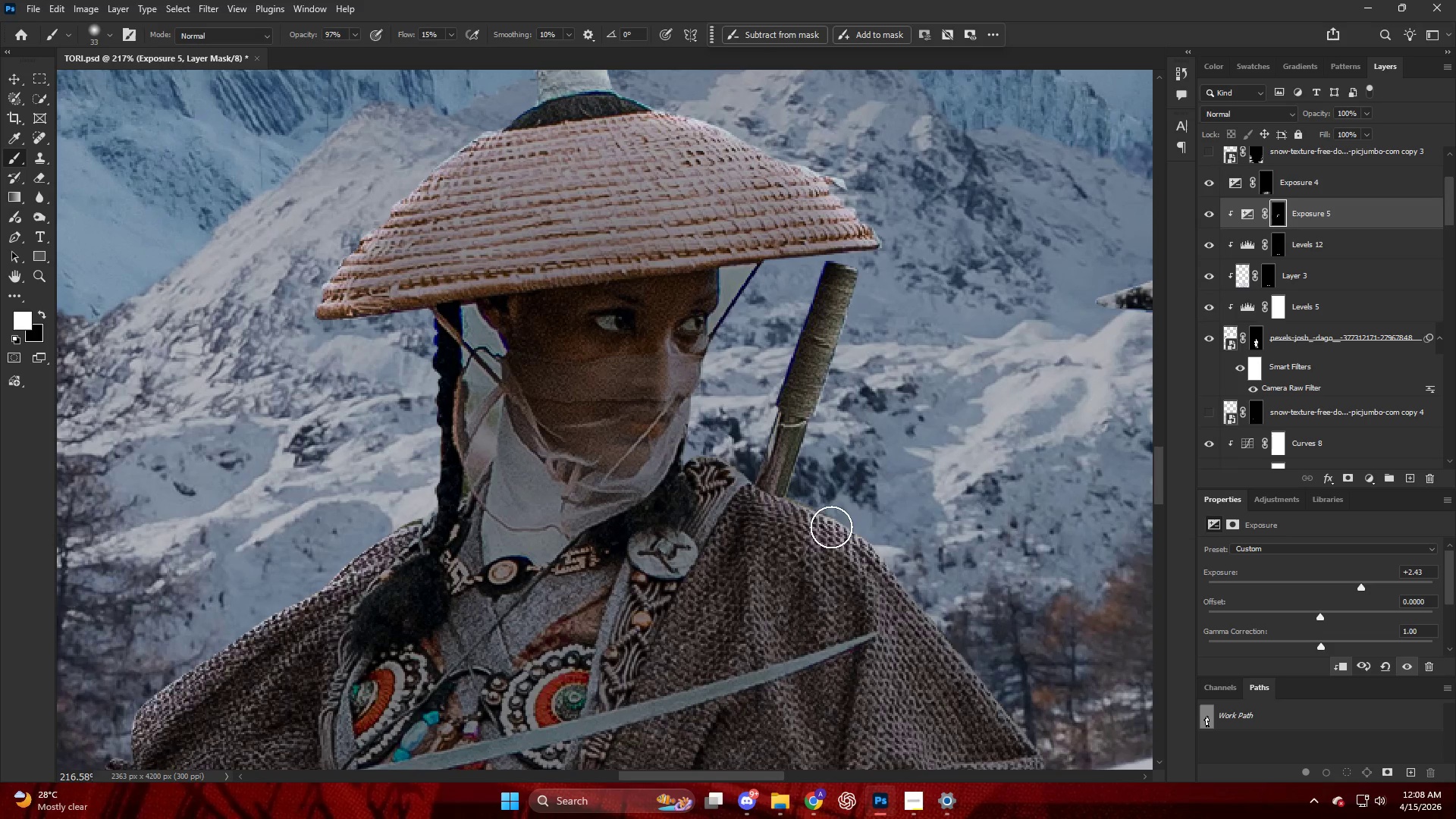 
left_click_drag(start_coordinate=[856, 557], to_coordinate=[981, 704])
 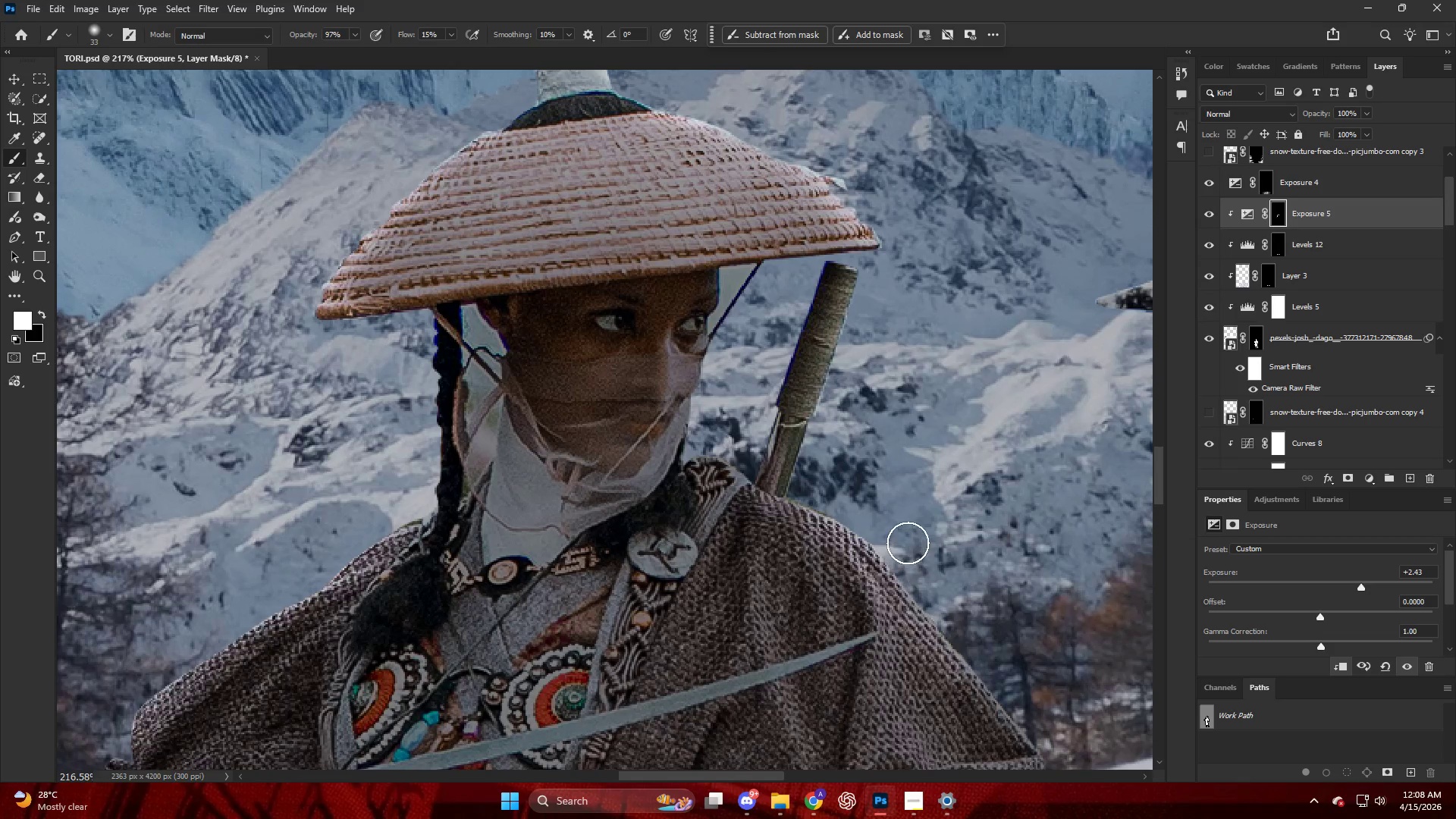 
key(Control+ControlLeft)
 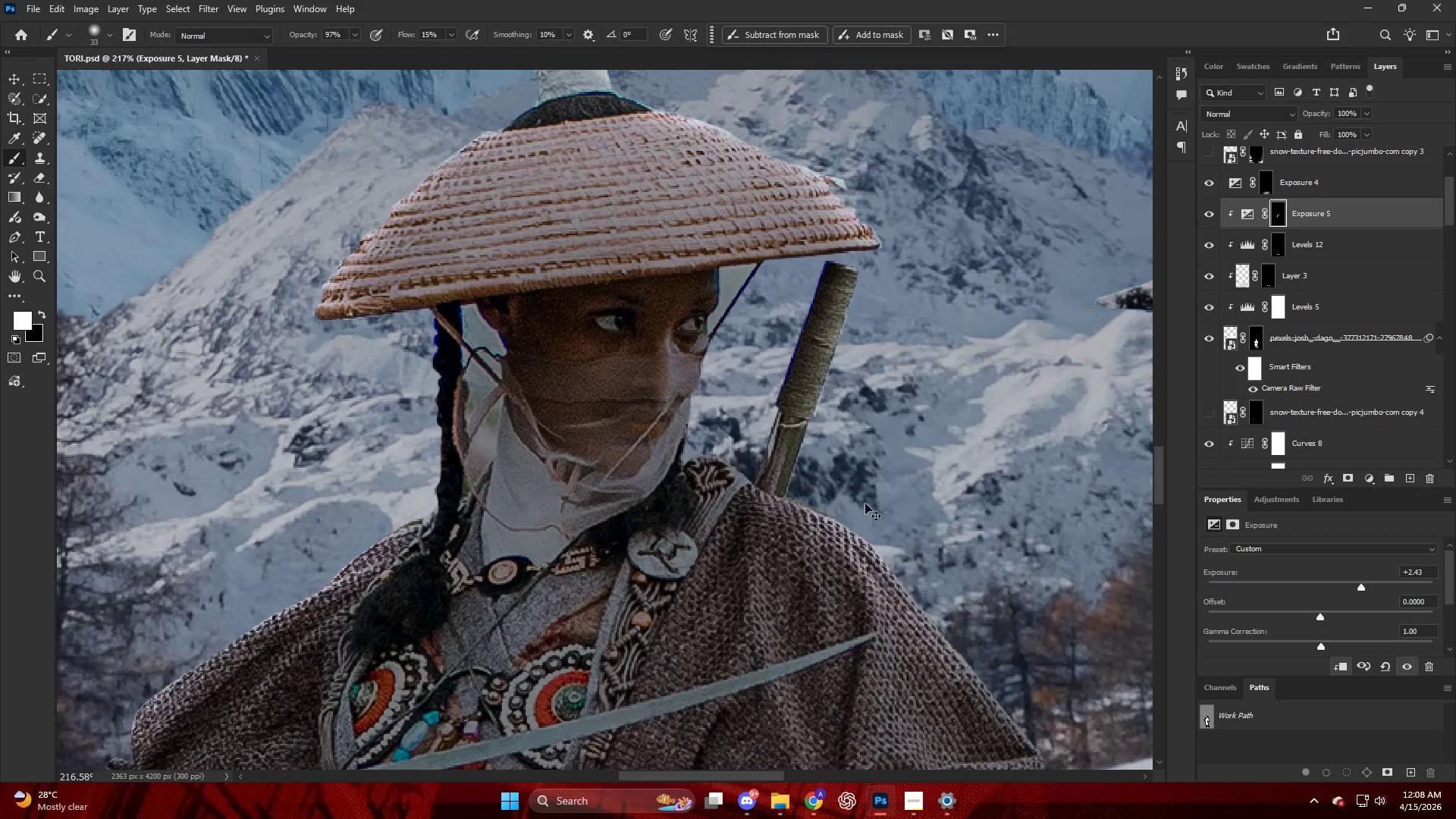 
key(Control+Z)
 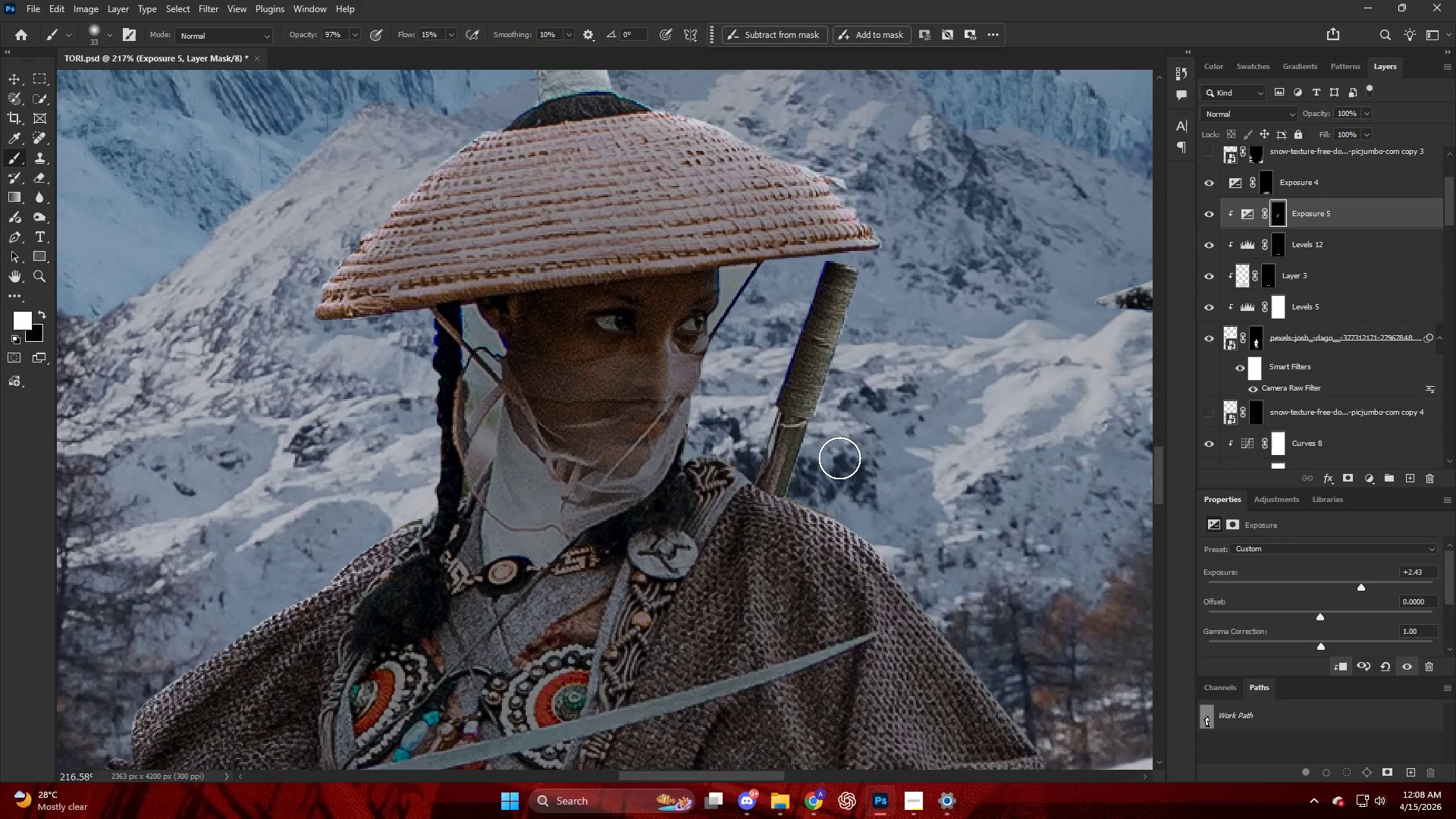 
key(Alt+AltLeft)
 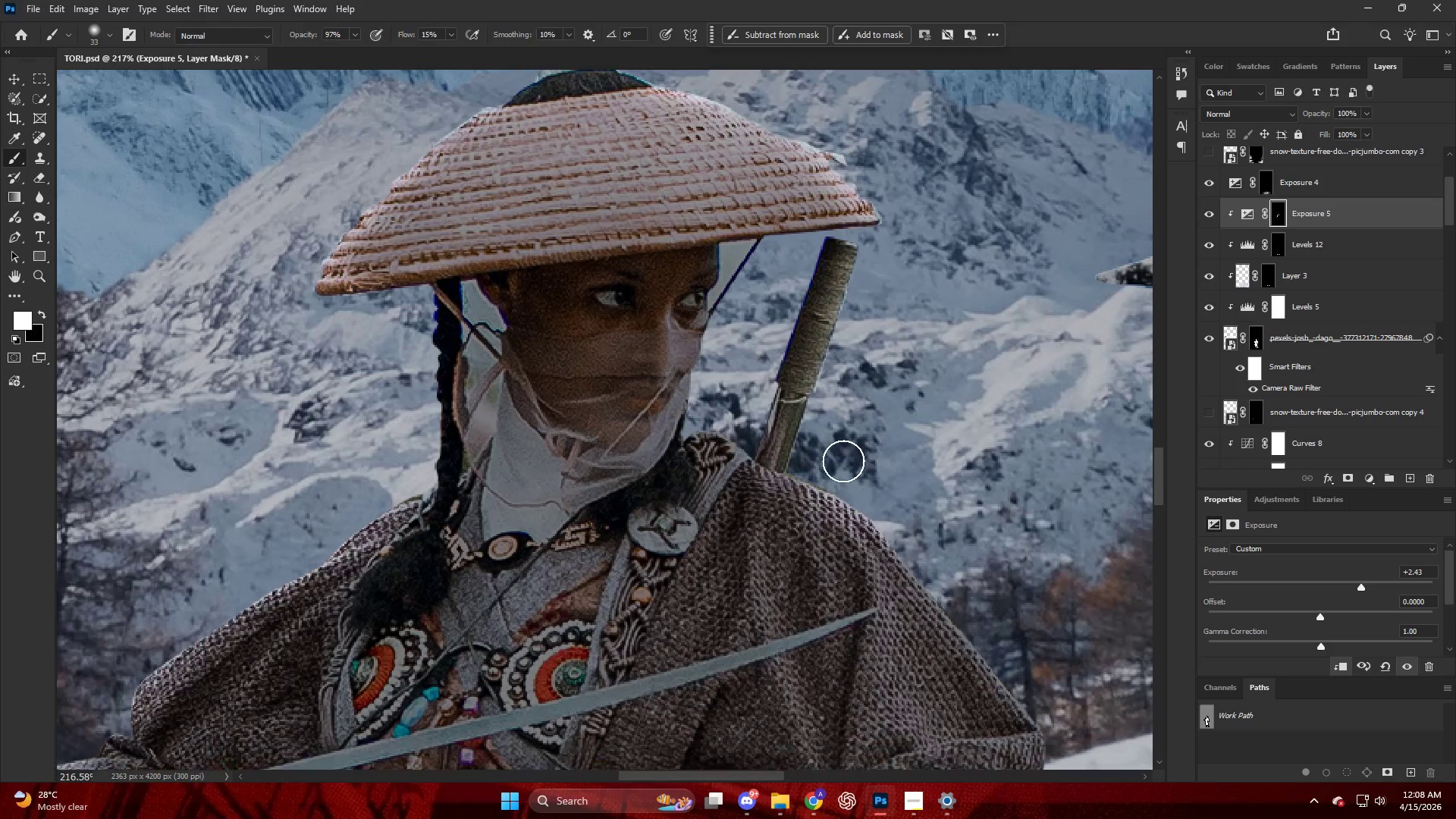 
key(Alt+AltLeft)
 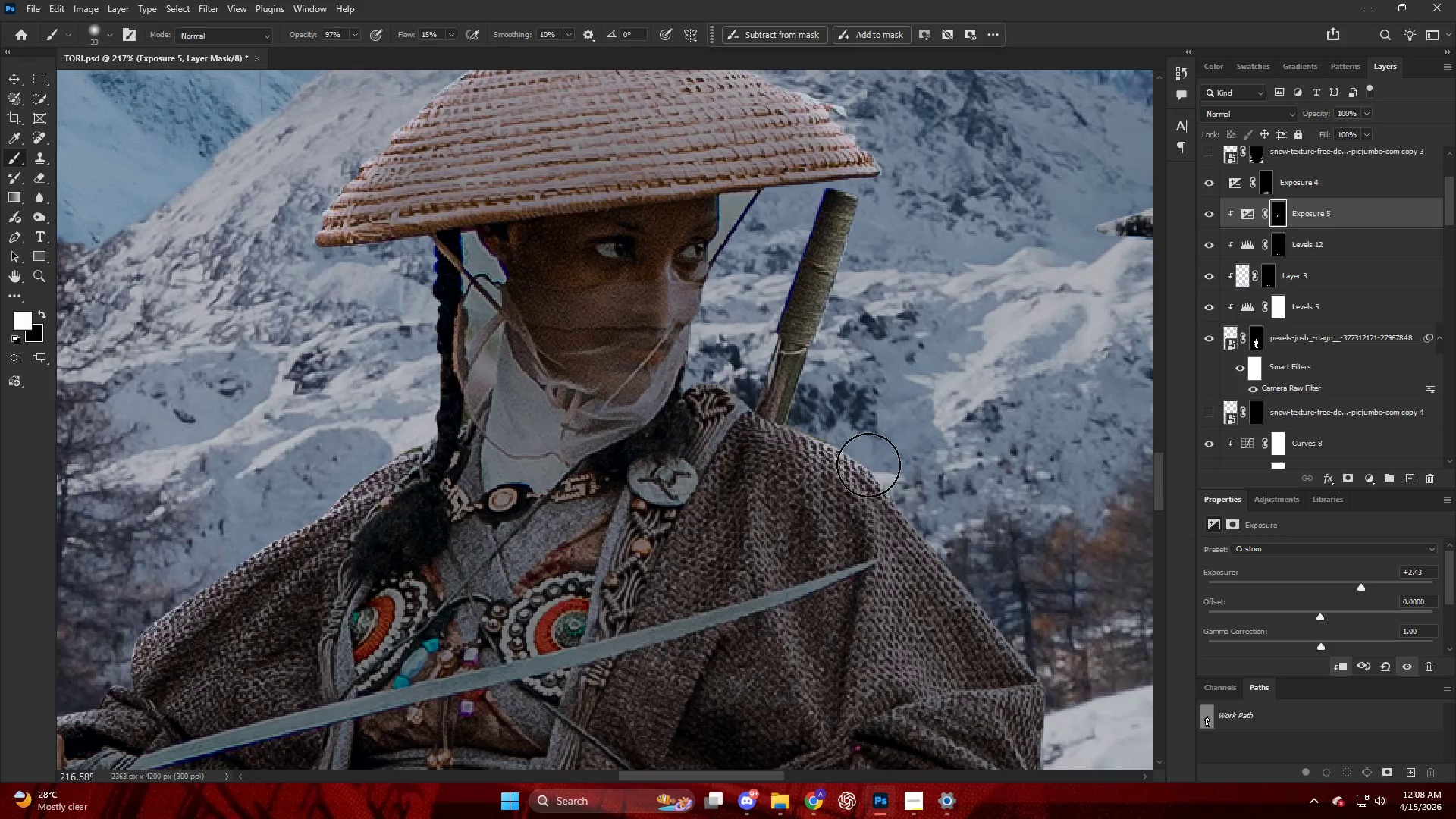 
scroll: coordinate [843, 461], scroll_direction: down, amount: 6.0
 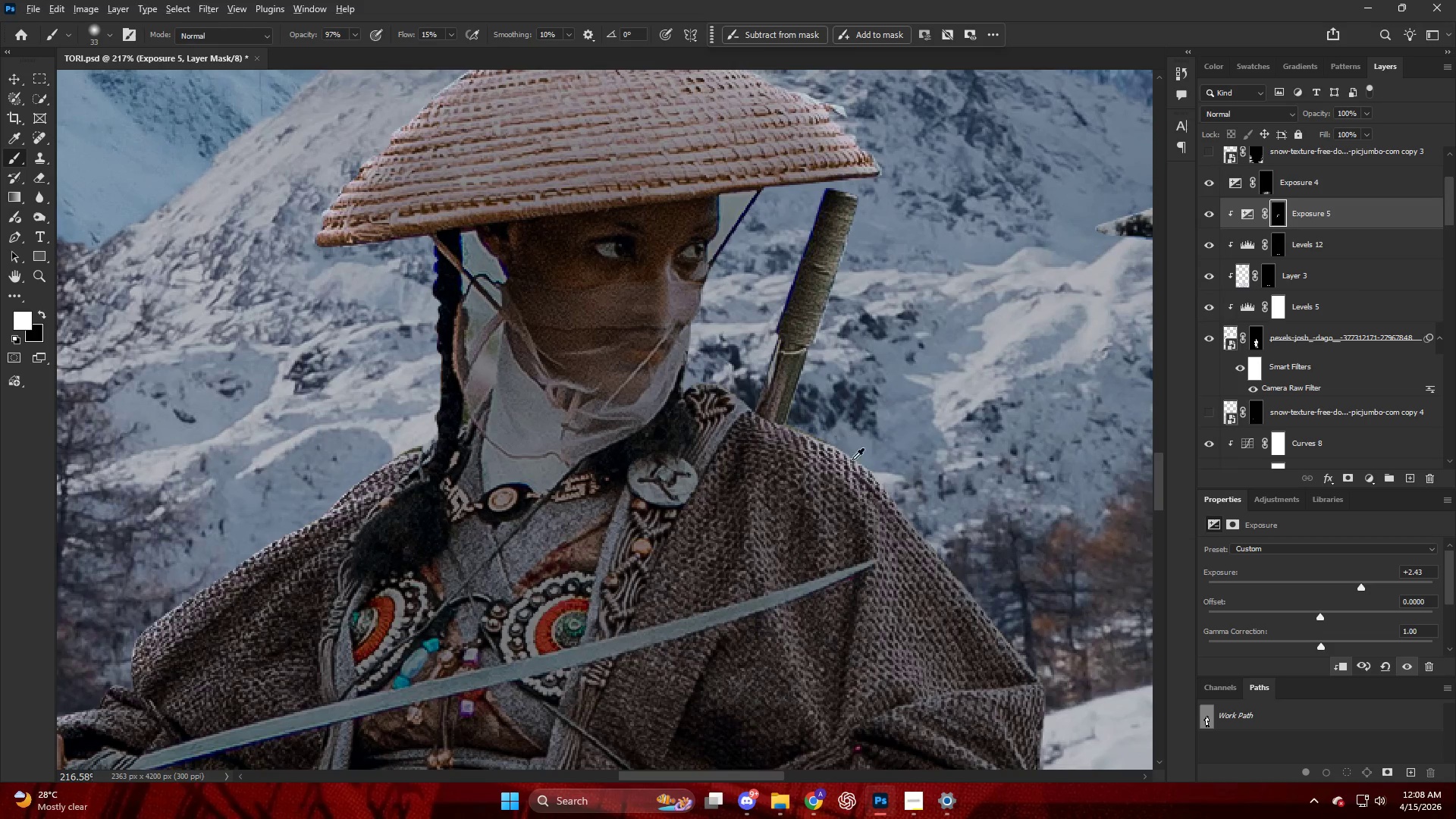 
type(xx)
 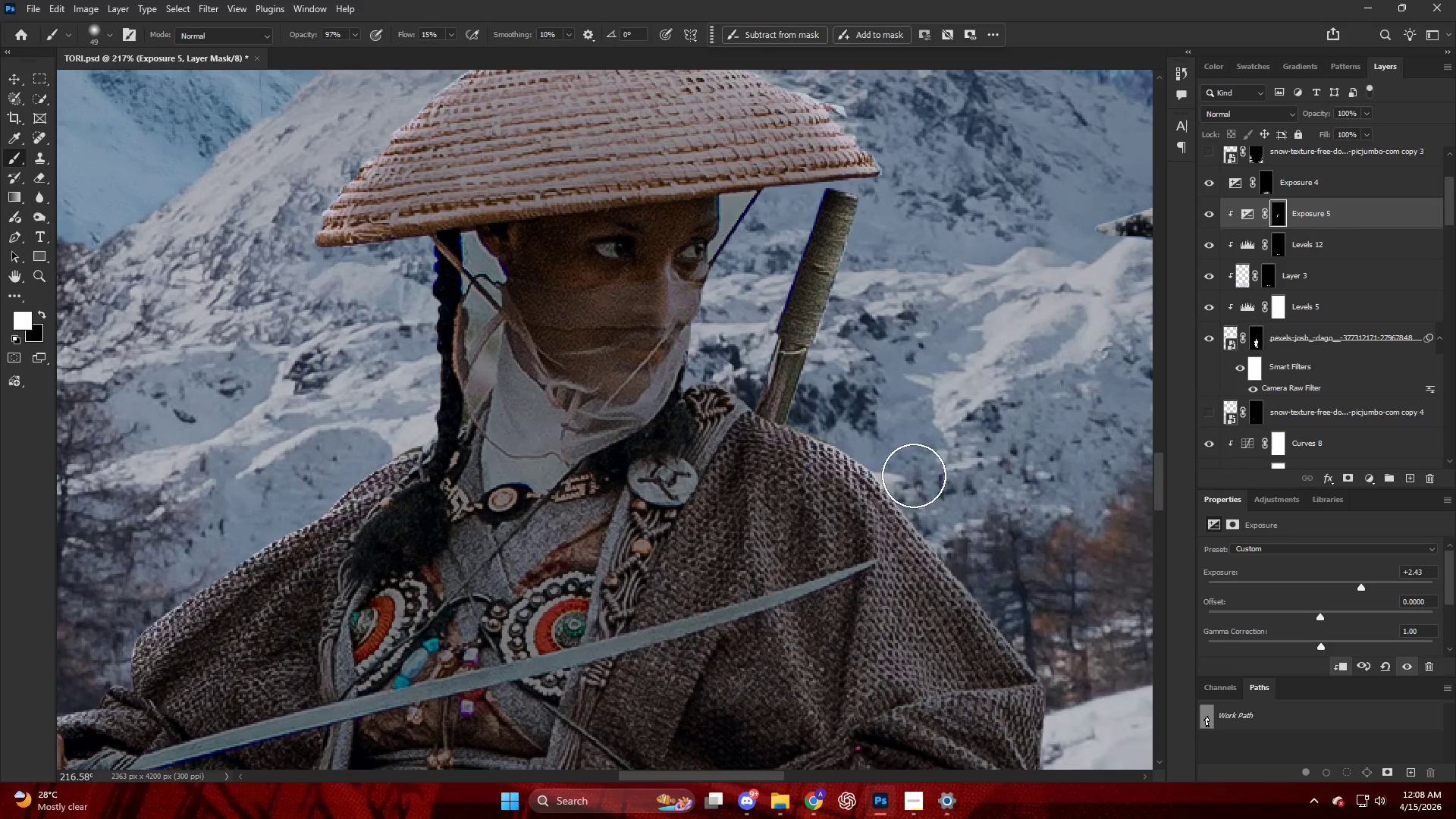 
left_click_drag(start_coordinate=[780, 461], to_coordinate=[884, 510])
 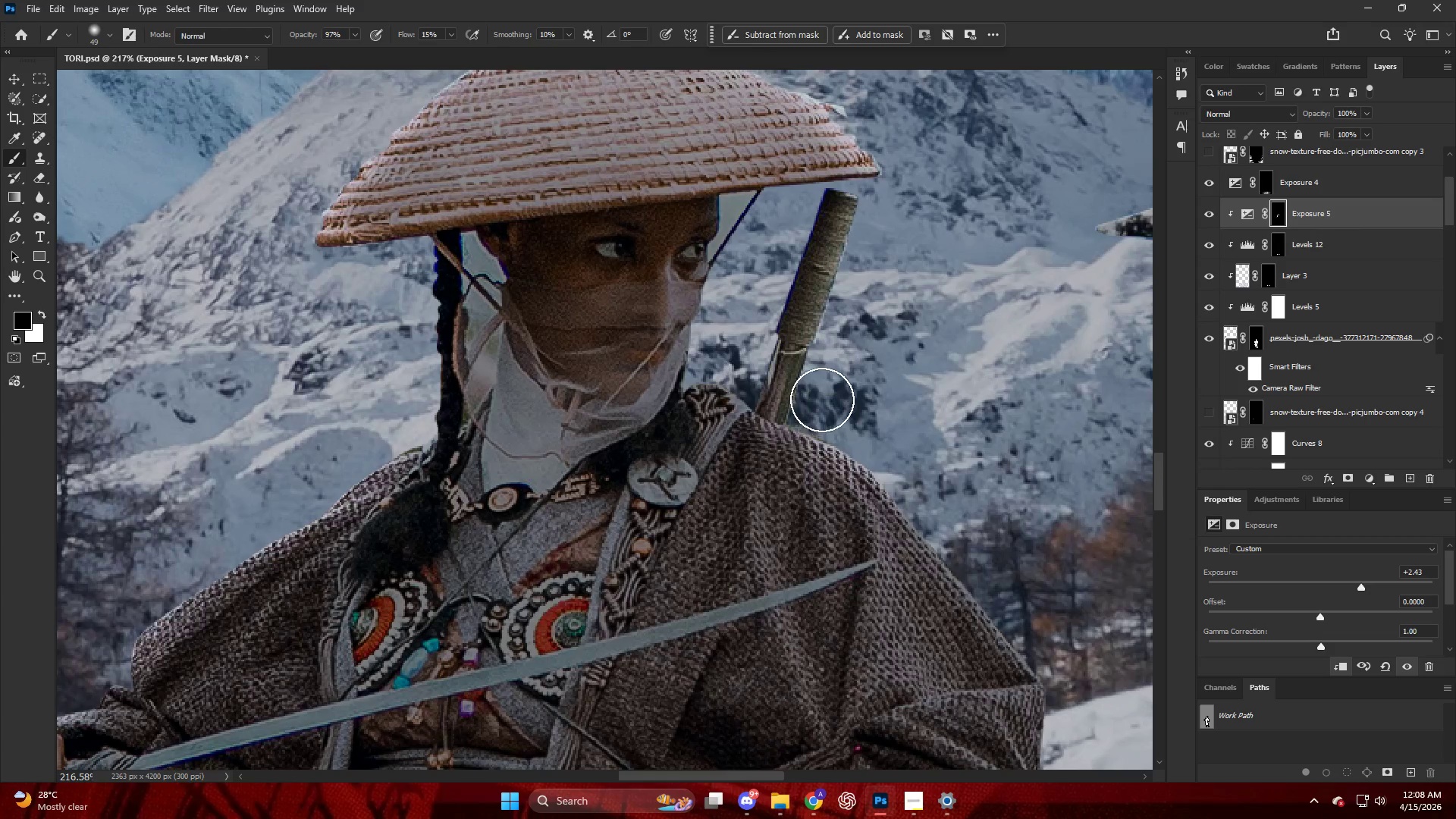 
left_click_drag(start_coordinate=[846, 427], to_coordinate=[977, 574])
 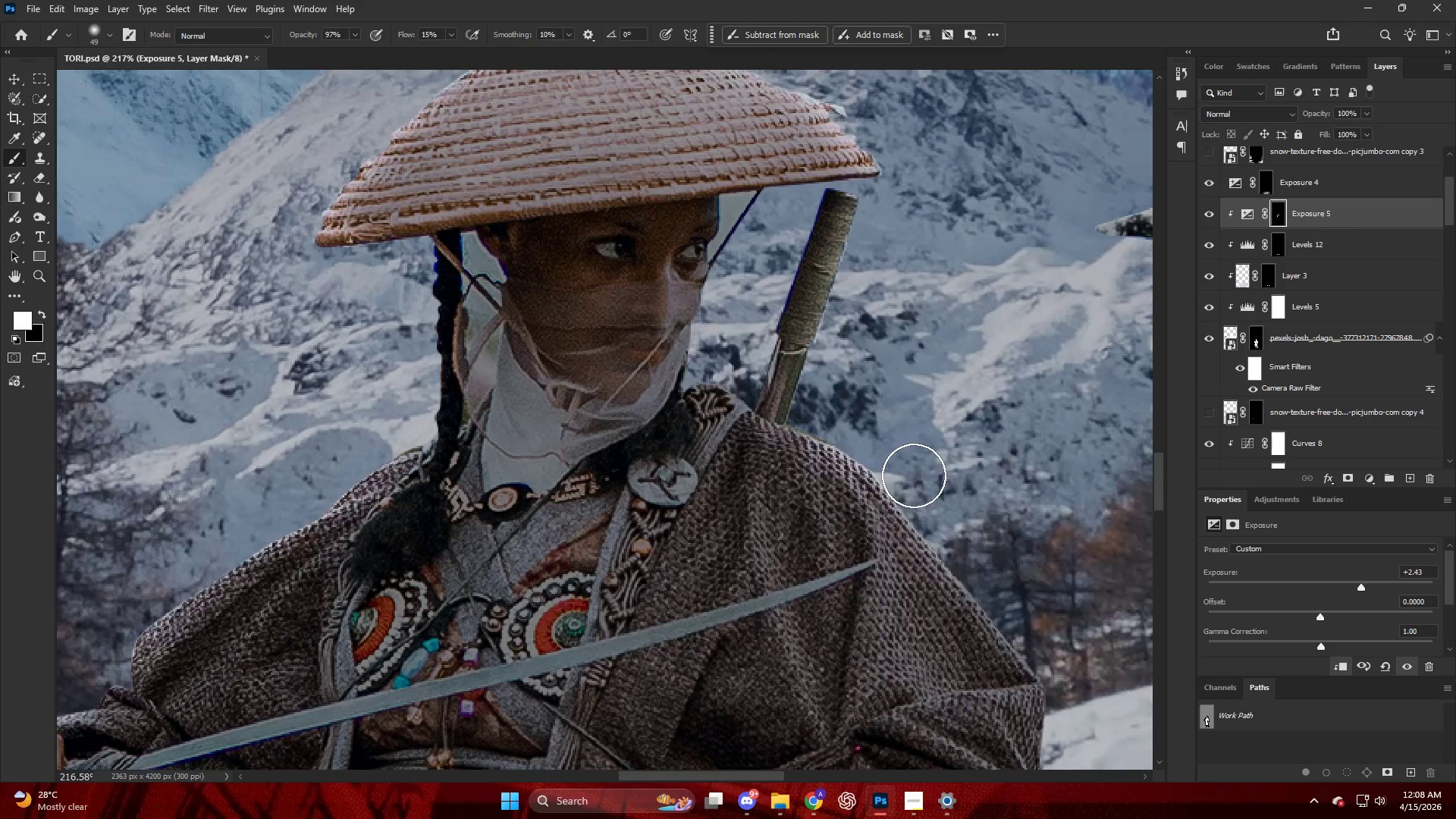 
left_click_drag(start_coordinate=[941, 522], to_coordinate=[1016, 636])
 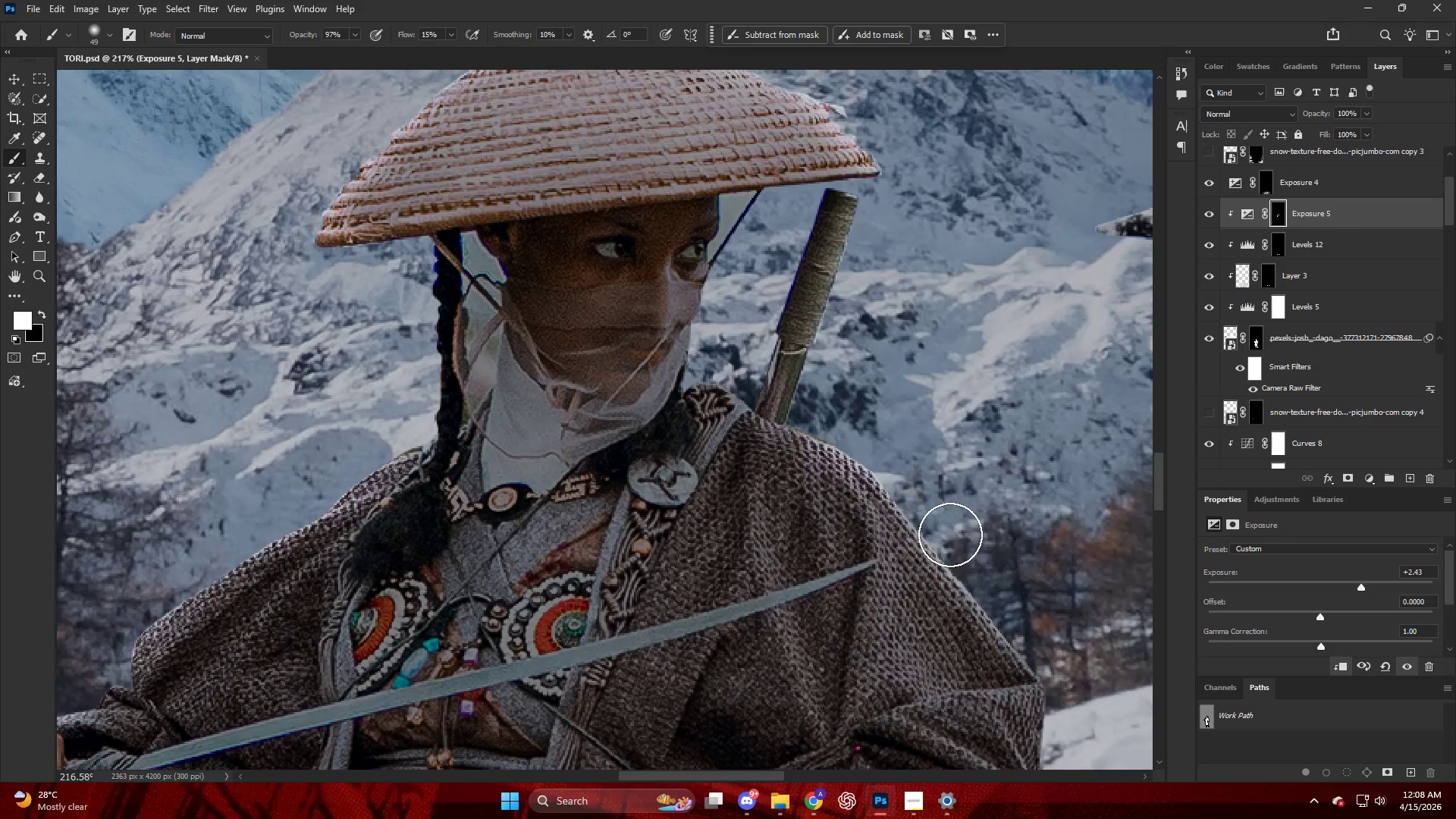 
left_click_drag(start_coordinate=[963, 551], to_coordinate=[1054, 709])
 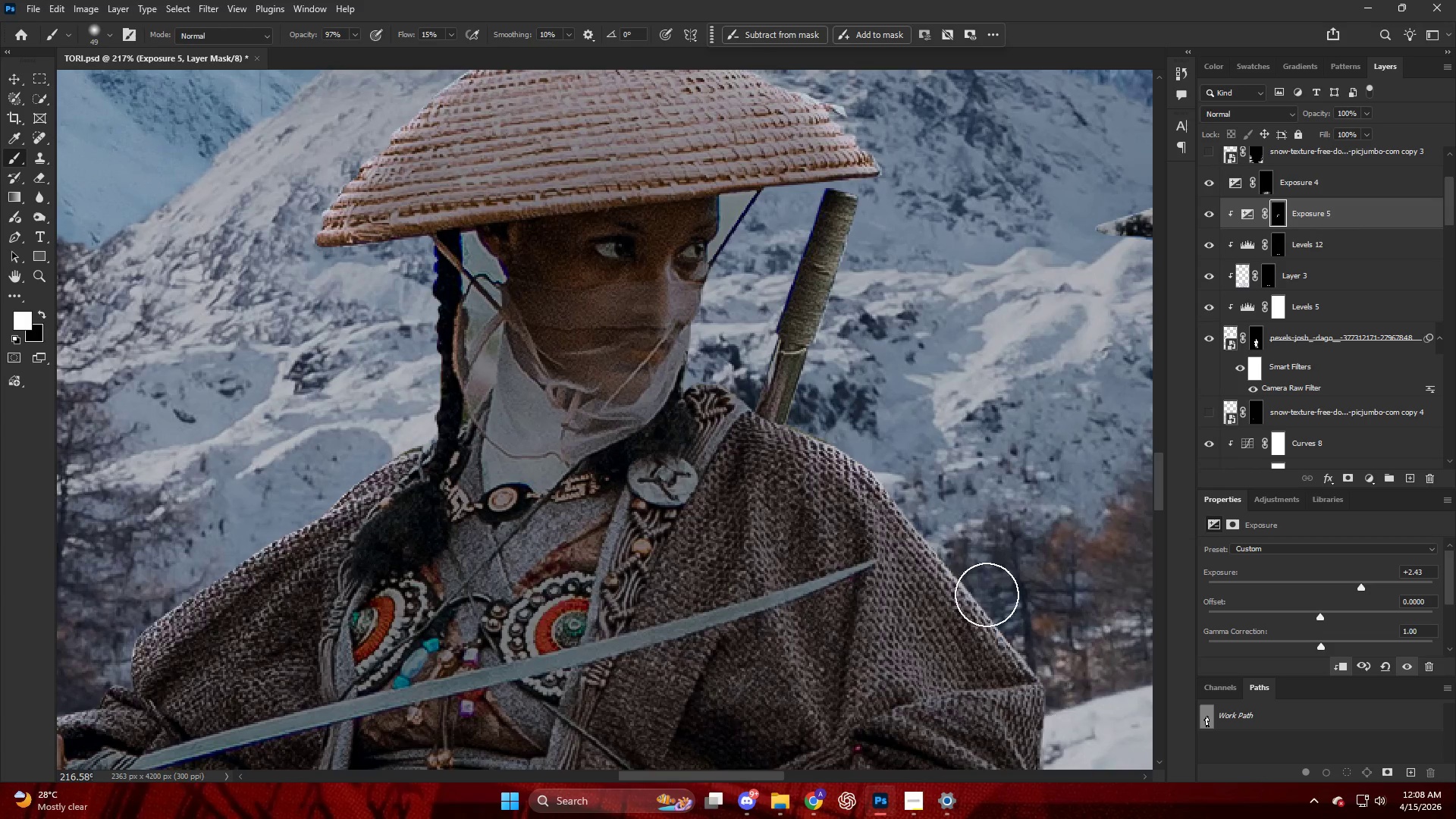 
hold_key(key=AltLeft, duration=0.38)
 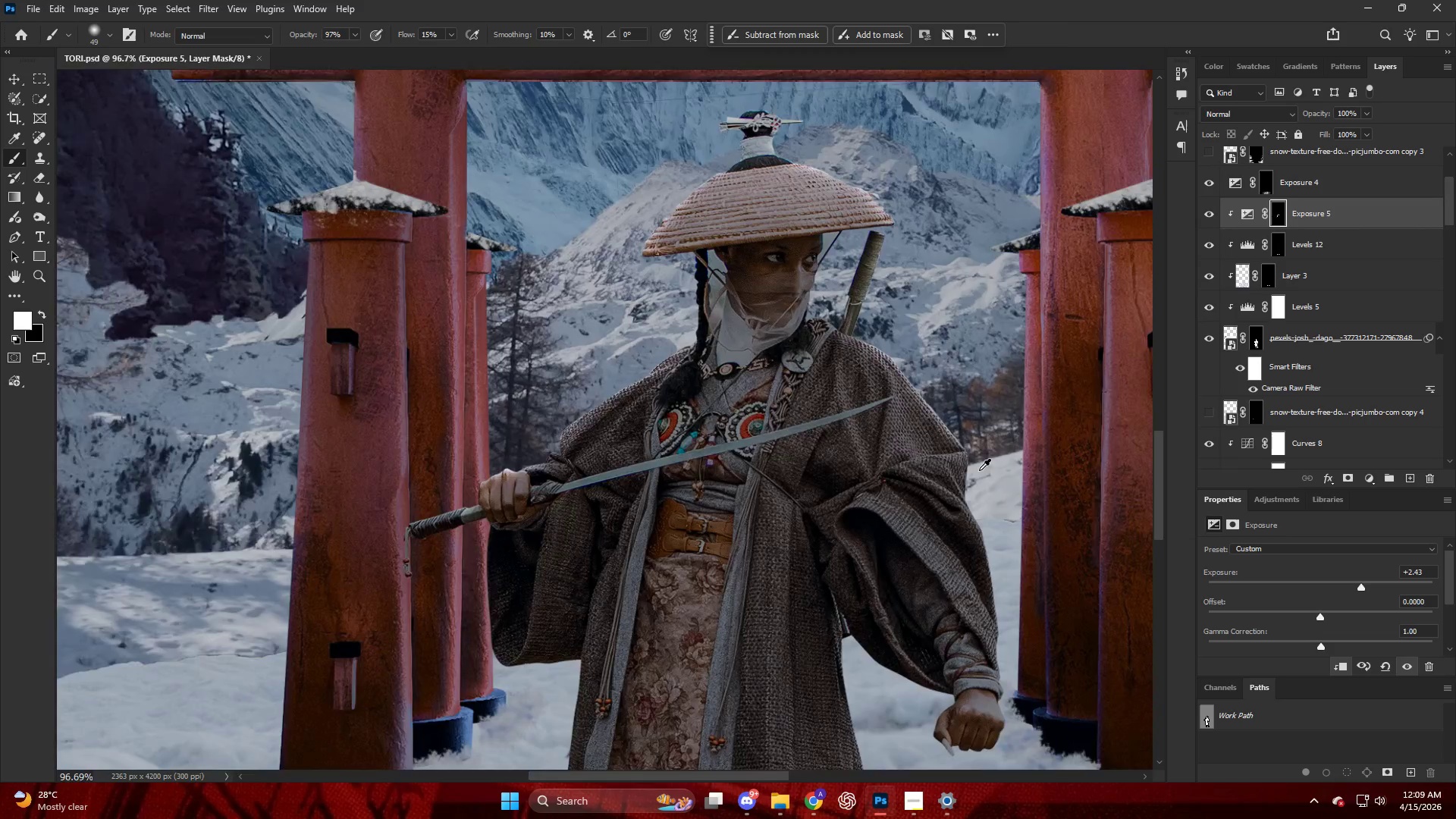 
hold_key(key=AltLeft, duration=1.09)
 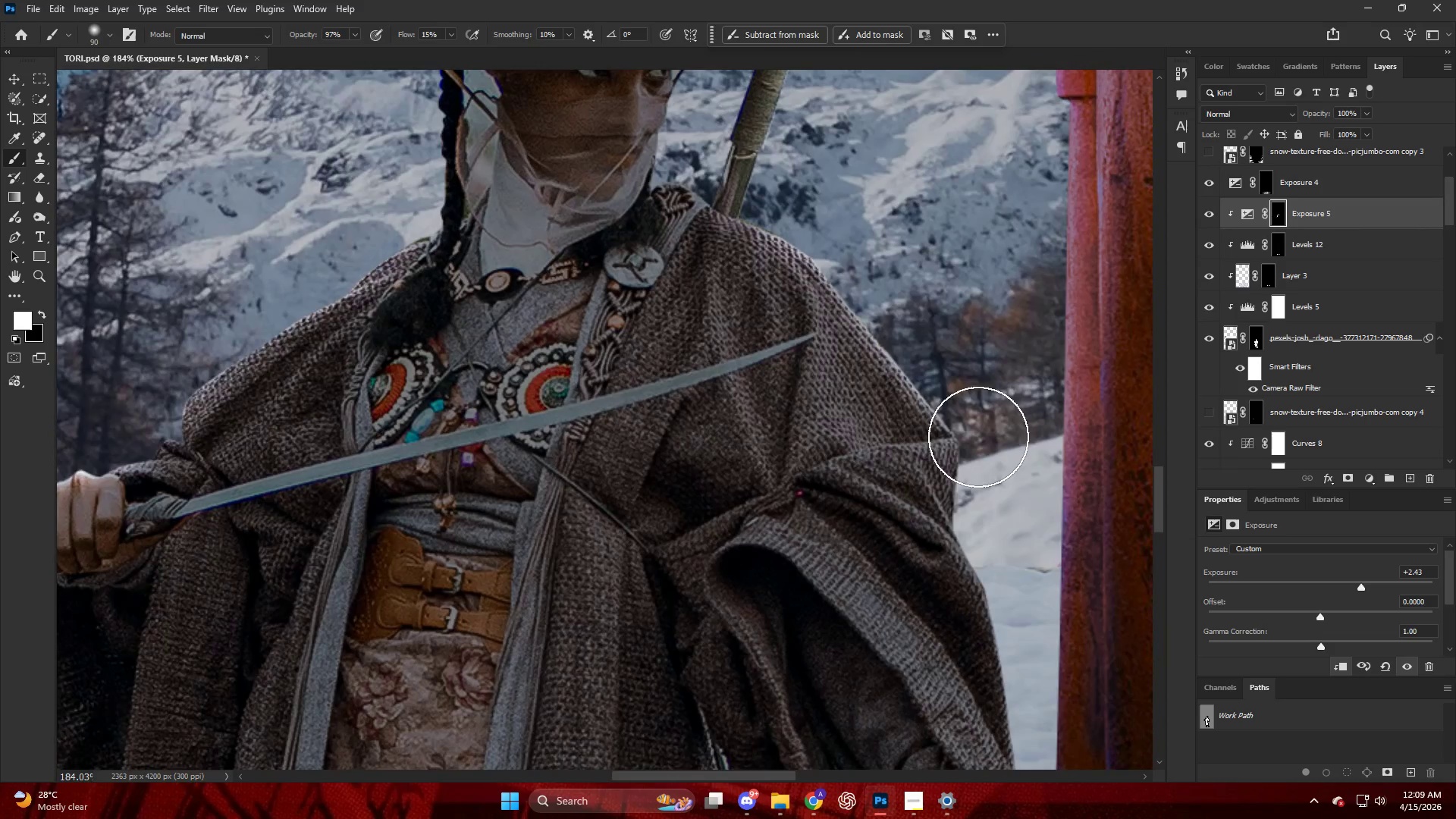 
left_click_drag(start_coordinate=[977, 430], to_coordinate=[1002, 533])
 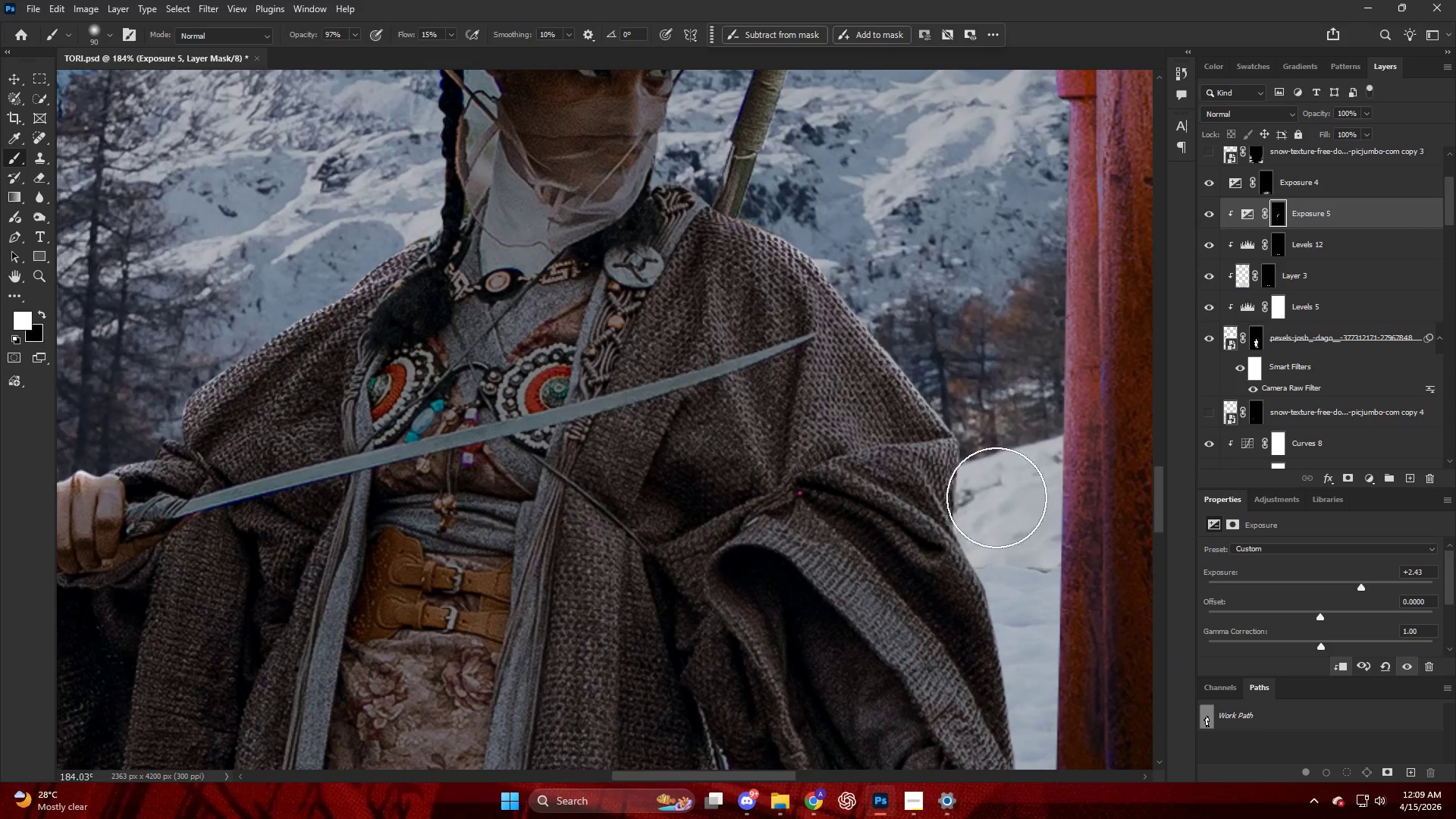 
scroll: coordinate [952, 431], scroll_direction: down, amount: 9.0
 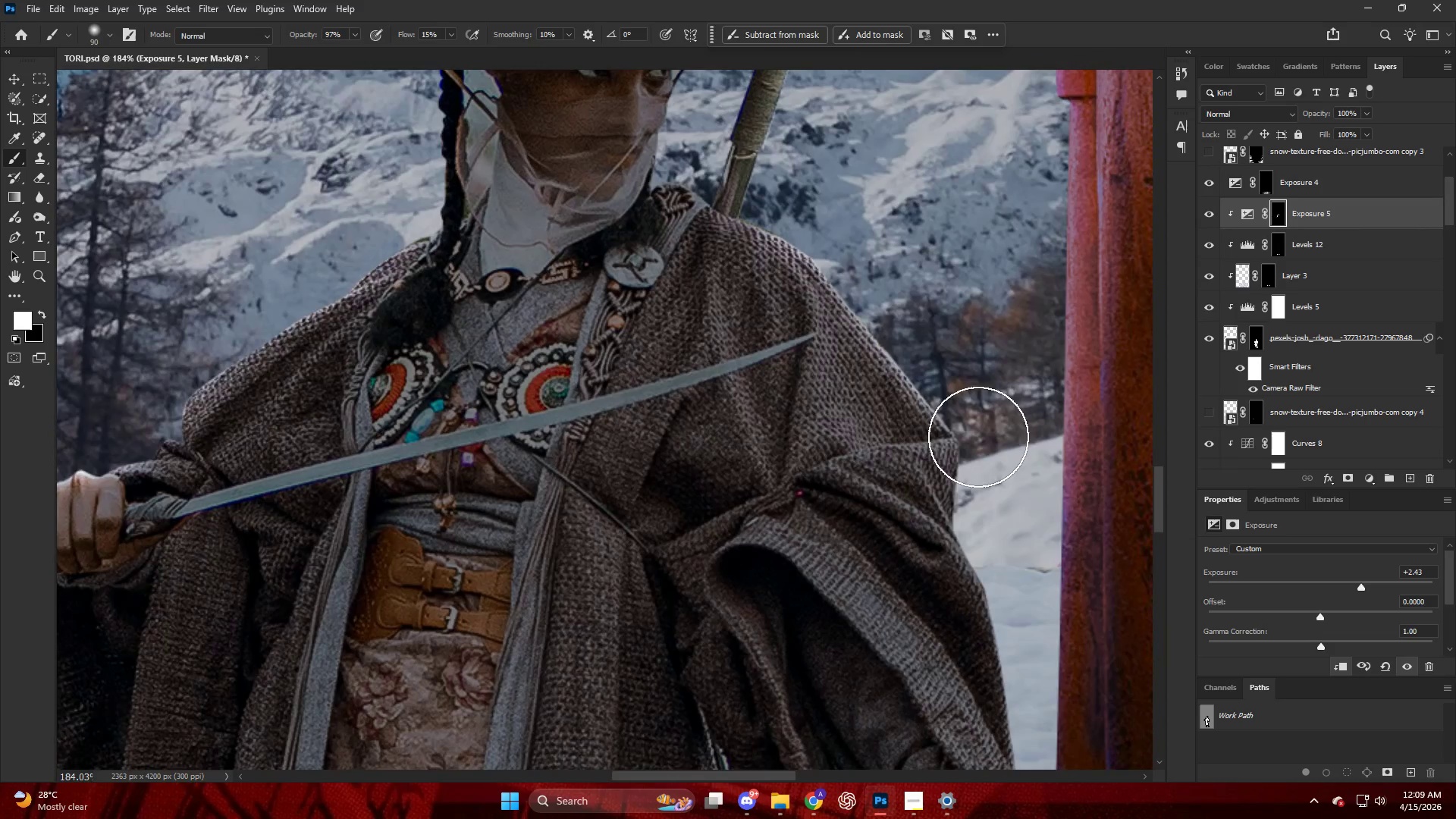 
left_click_drag(start_coordinate=[996, 506], to_coordinate=[1025, 557])
 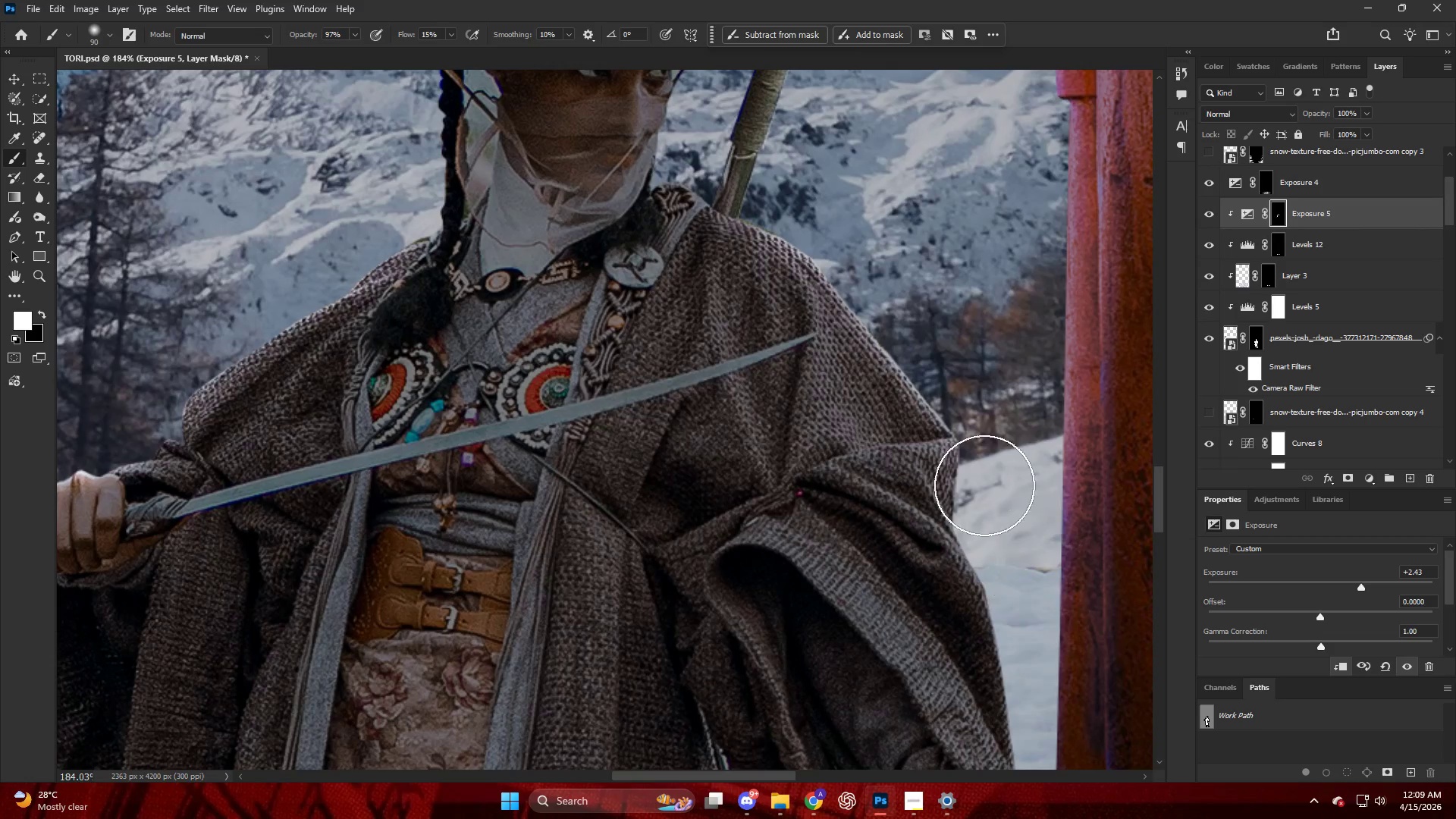 
left_click_drag(start_coordinate=[999, 507], to_coordinate=[1078, 655])
 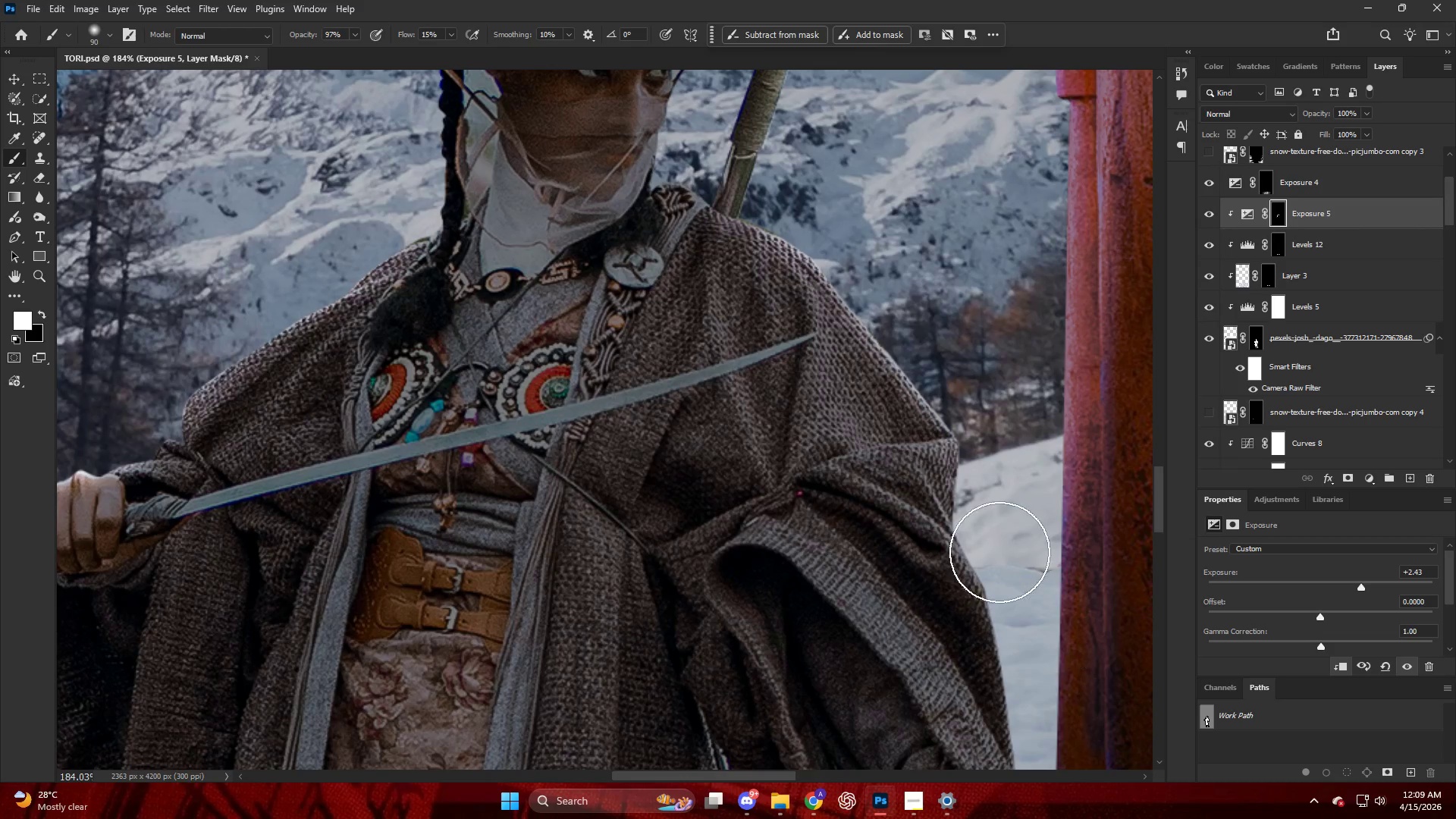 
left_click_drag(start_coordinate=[1000, 569], to_coordinate=[1031, 657])
 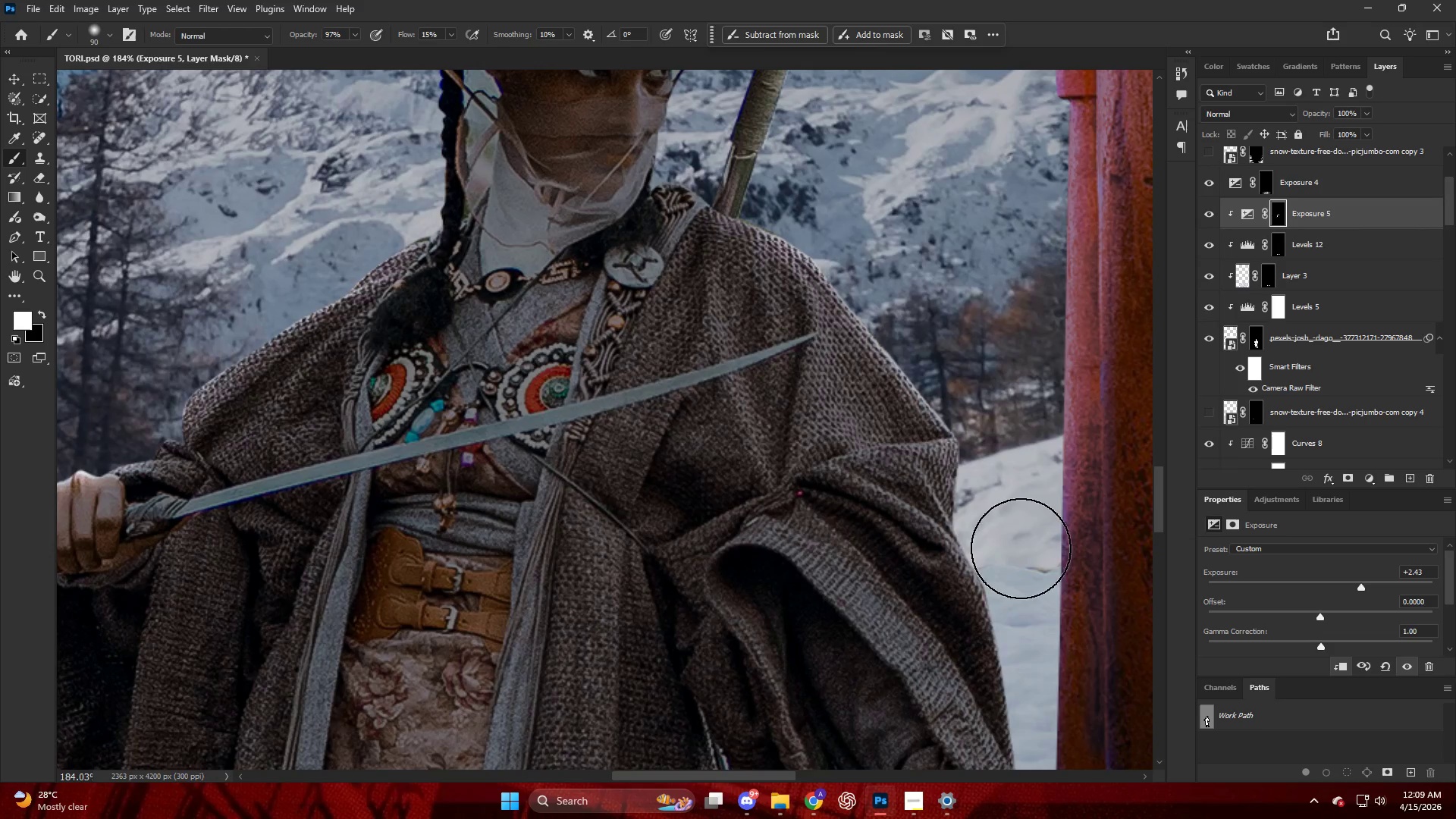 
left_click_drag(start_coordinate=[1021, 559], to_coordinate=[1056, 709])
 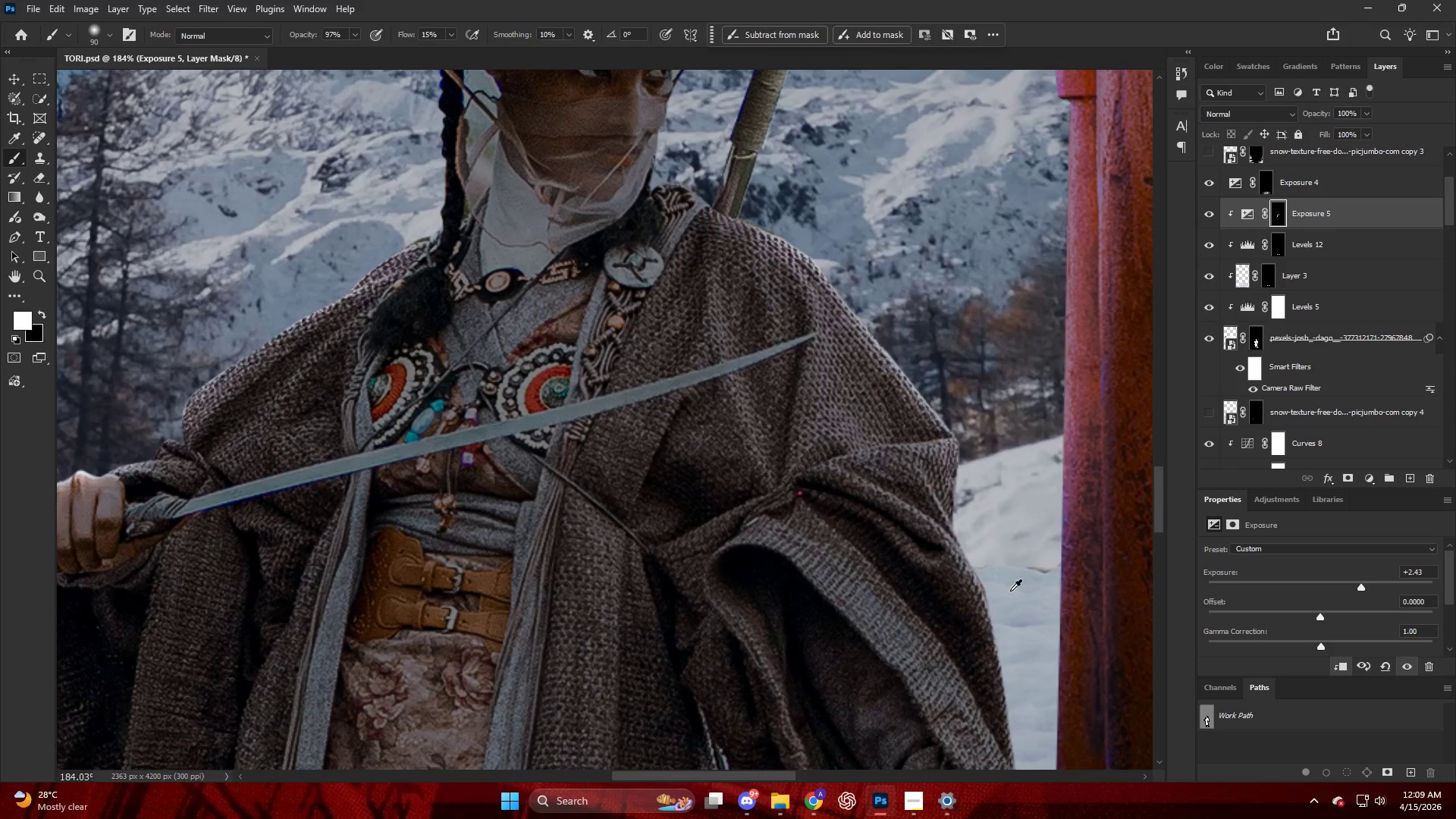 
key(Alt+AltLeft)
 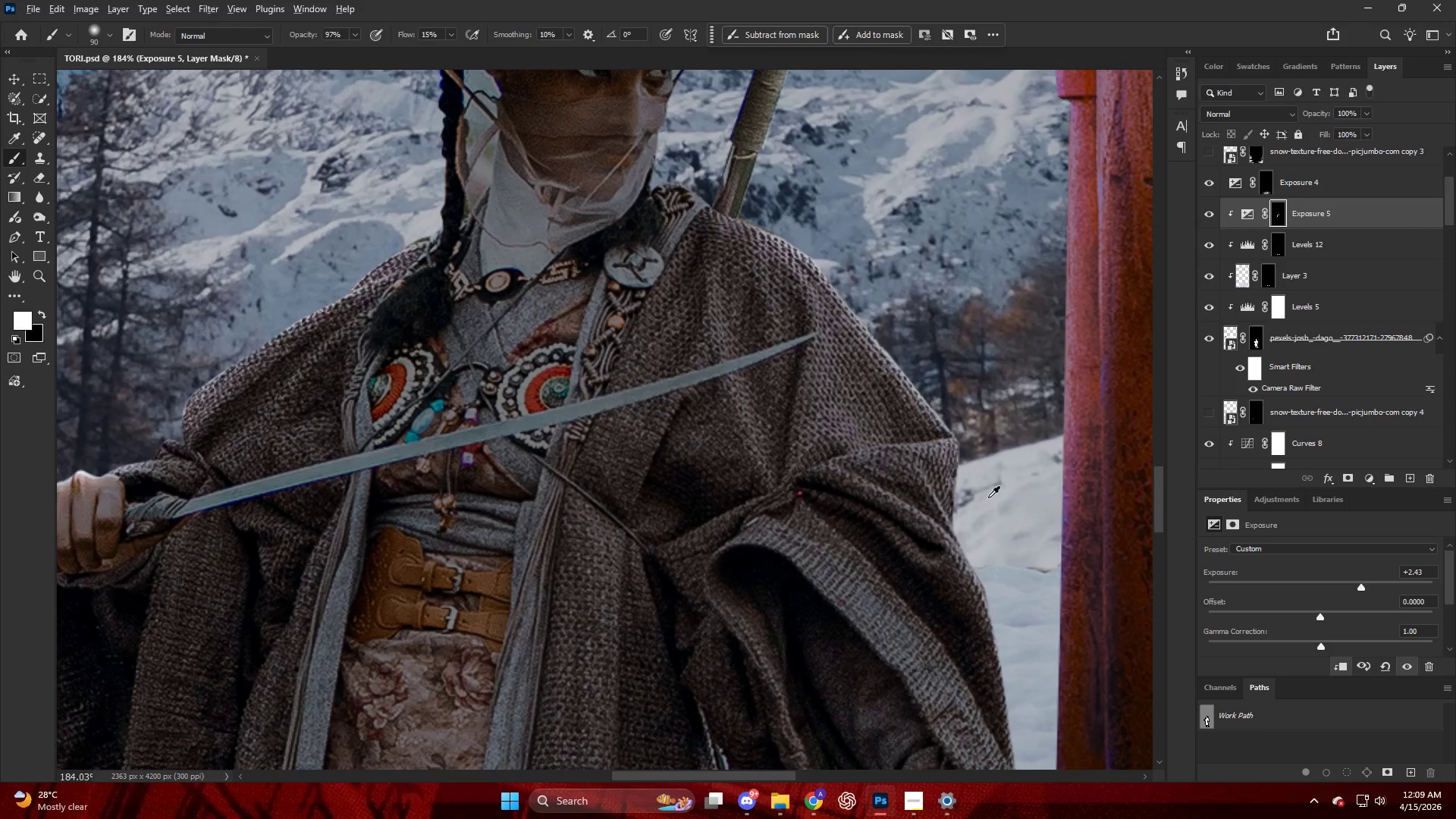 
left_click_drag(start_coordinate=[1000, 485], to_coordinate=[1050, 648])
 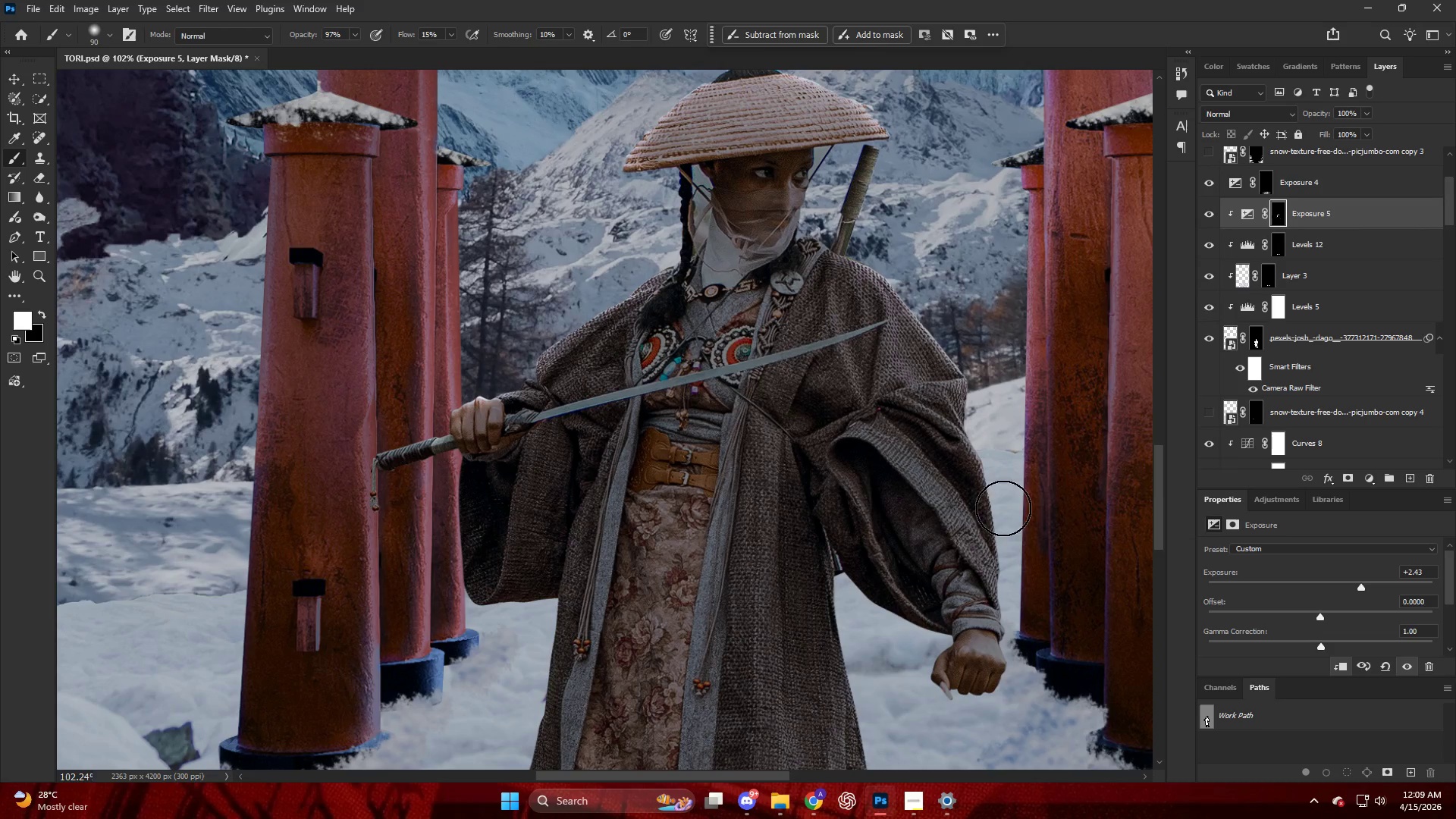 
scroll: coordinate [969, 494], scroll_direction: down, amount: 14.0
 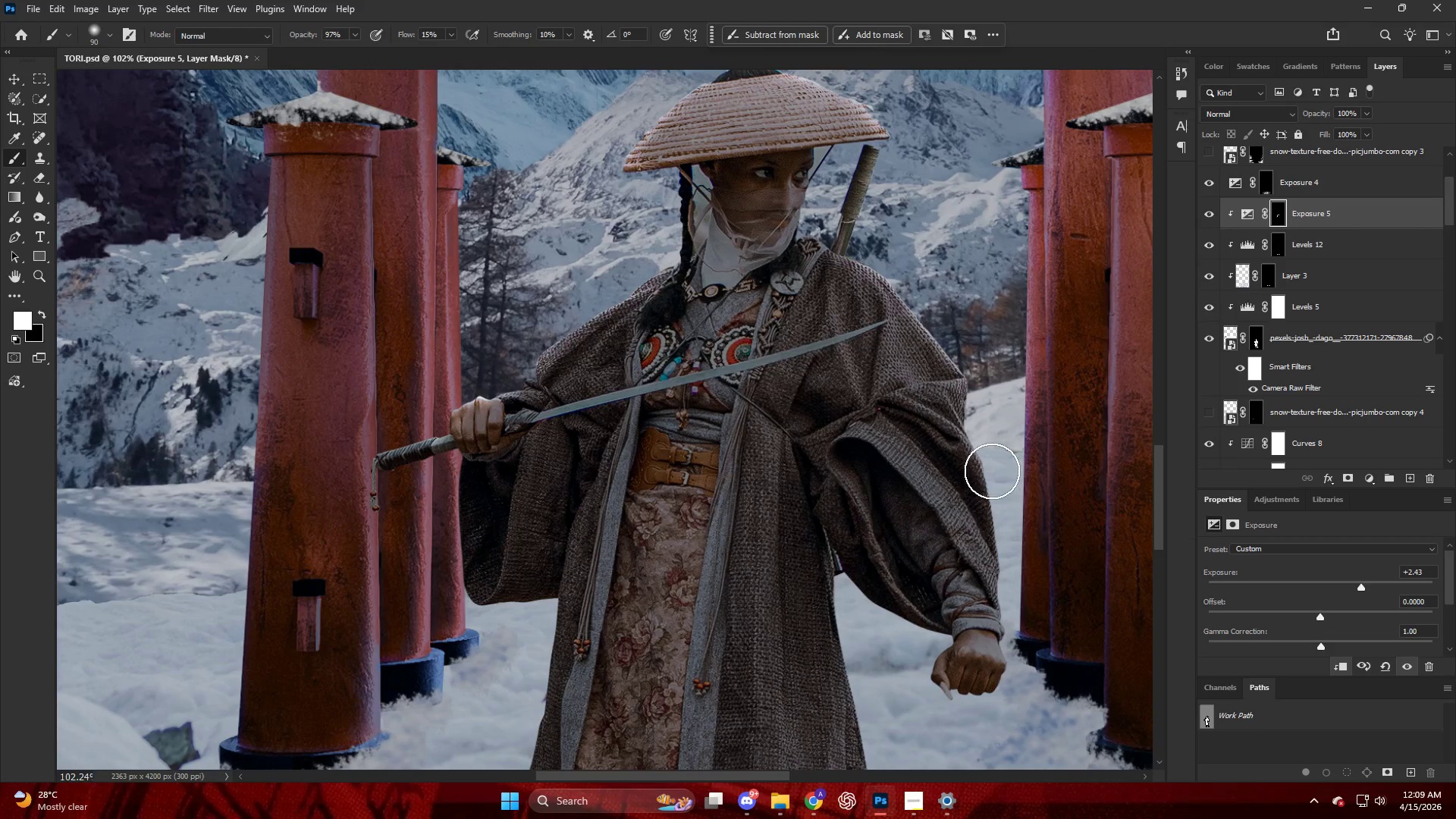 
left_click_drag(start_coordinate=[1004, 513], to_coordinate=[1006, 662])
 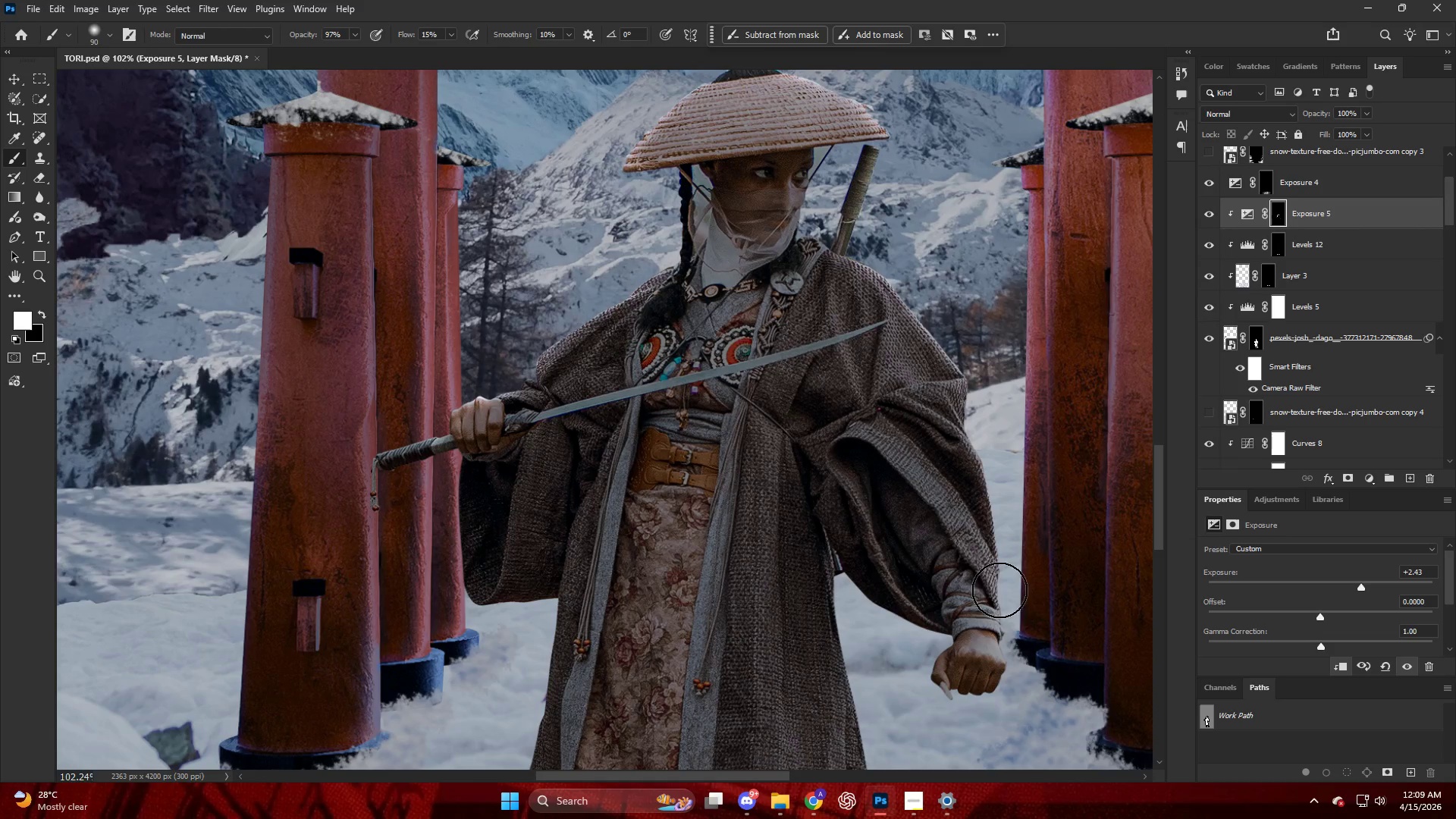 
left_click_drag(start_coordinate=[1006, 605], to_coordinate=[1021, 718])
 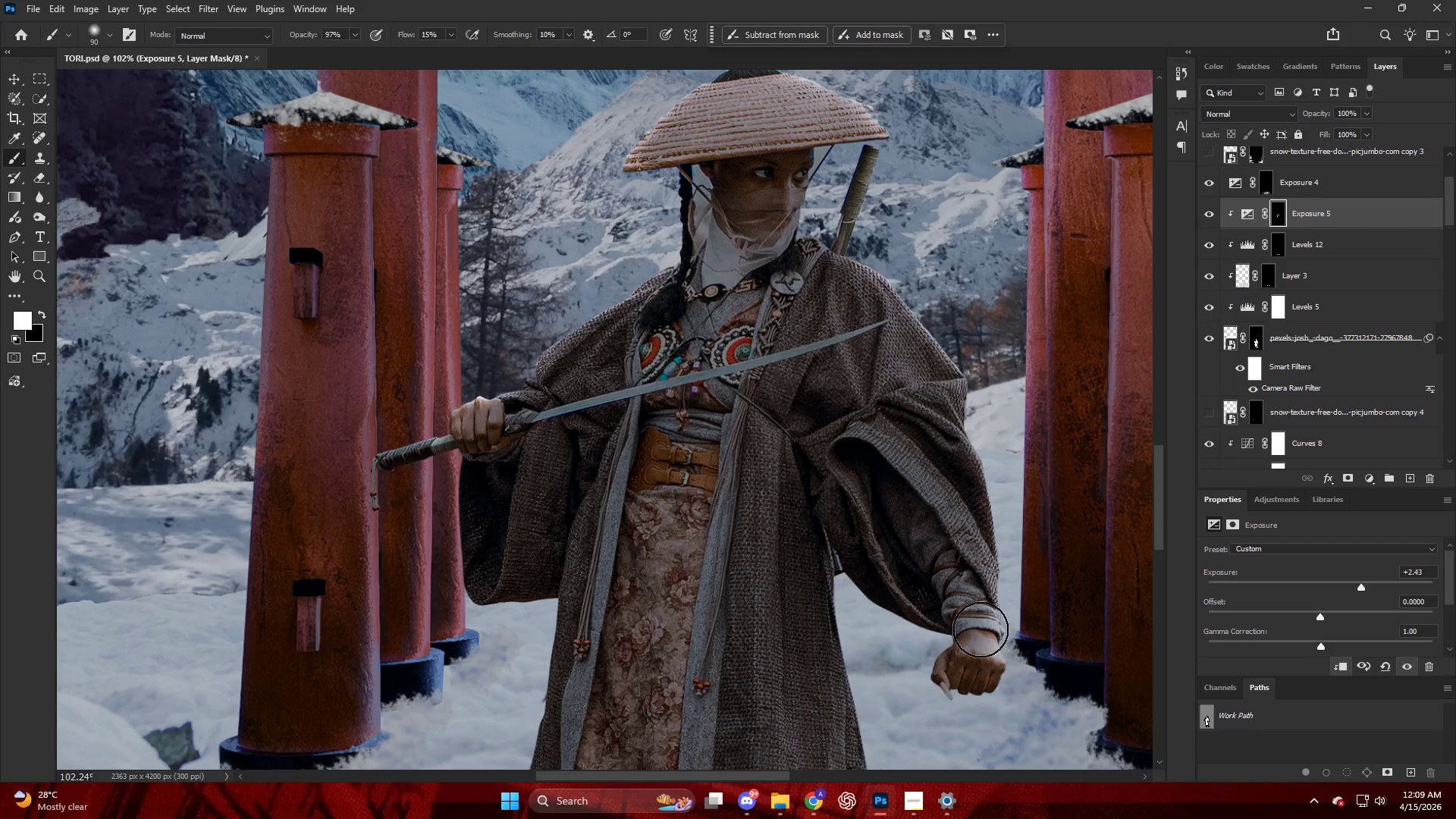 
hold_key(key=AltLeft, duration=0.48)
 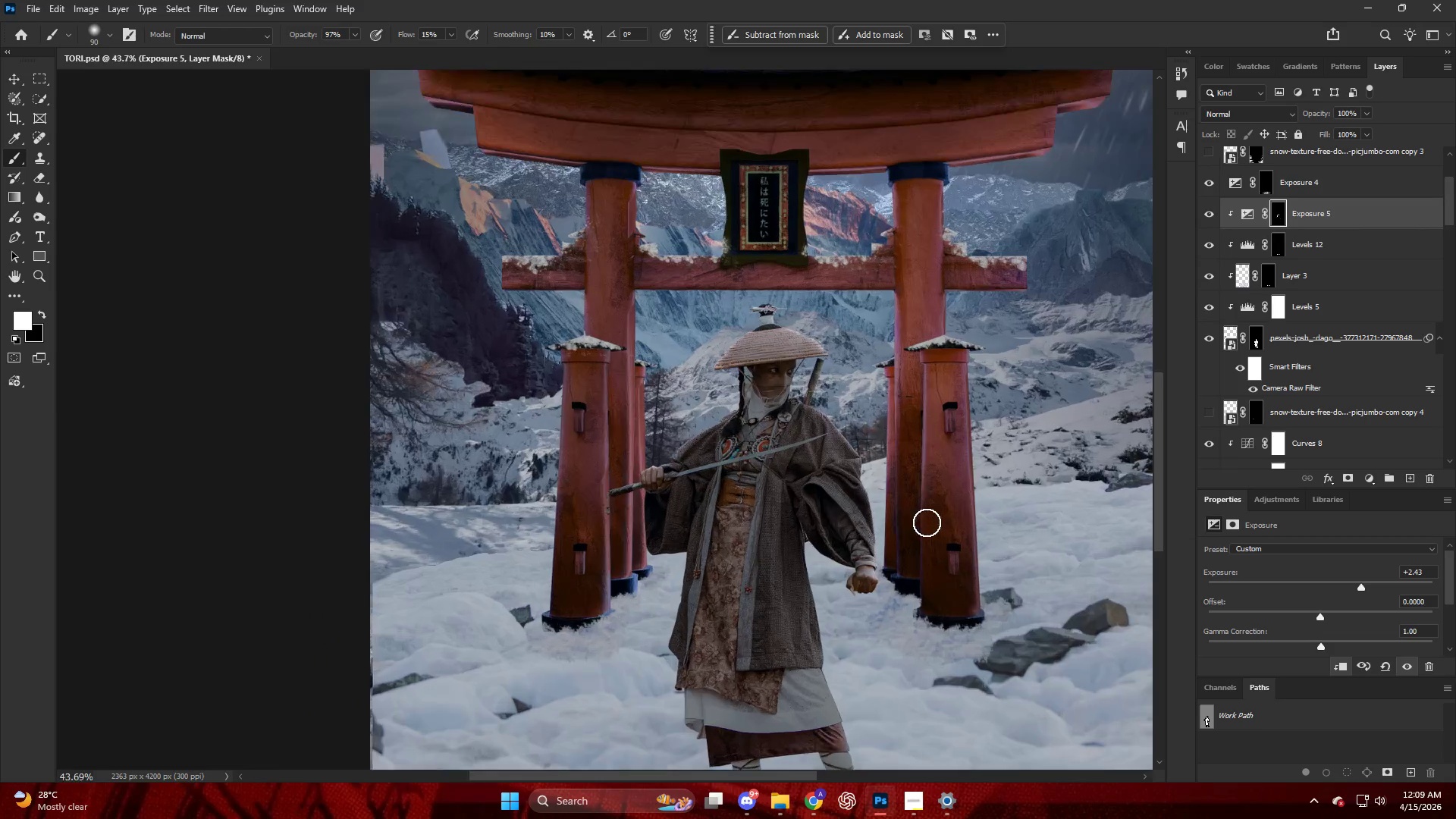 
key(Control+ControlLeft)
 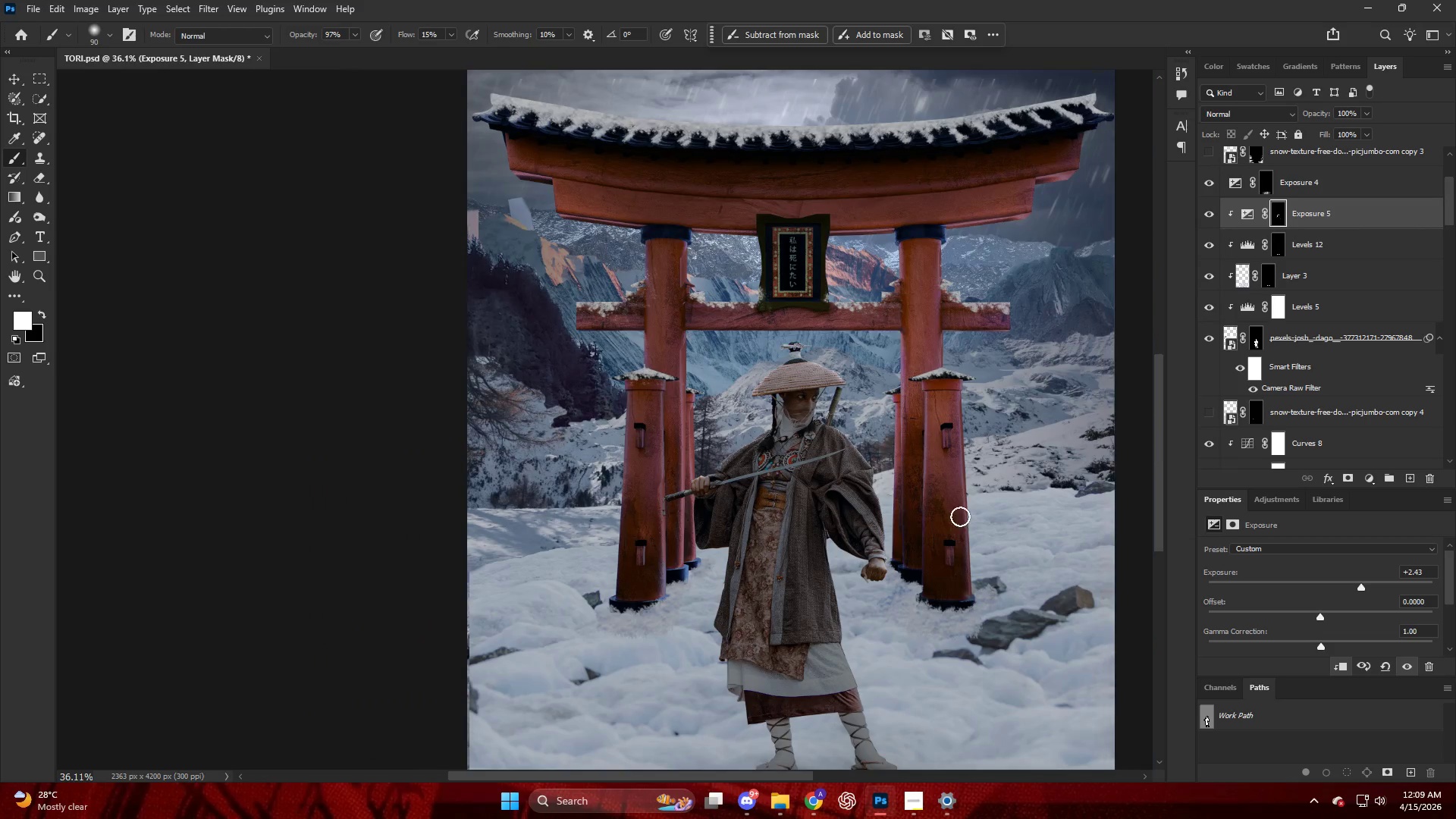 
hold_key(key=AltLeft, duration=0.59)
 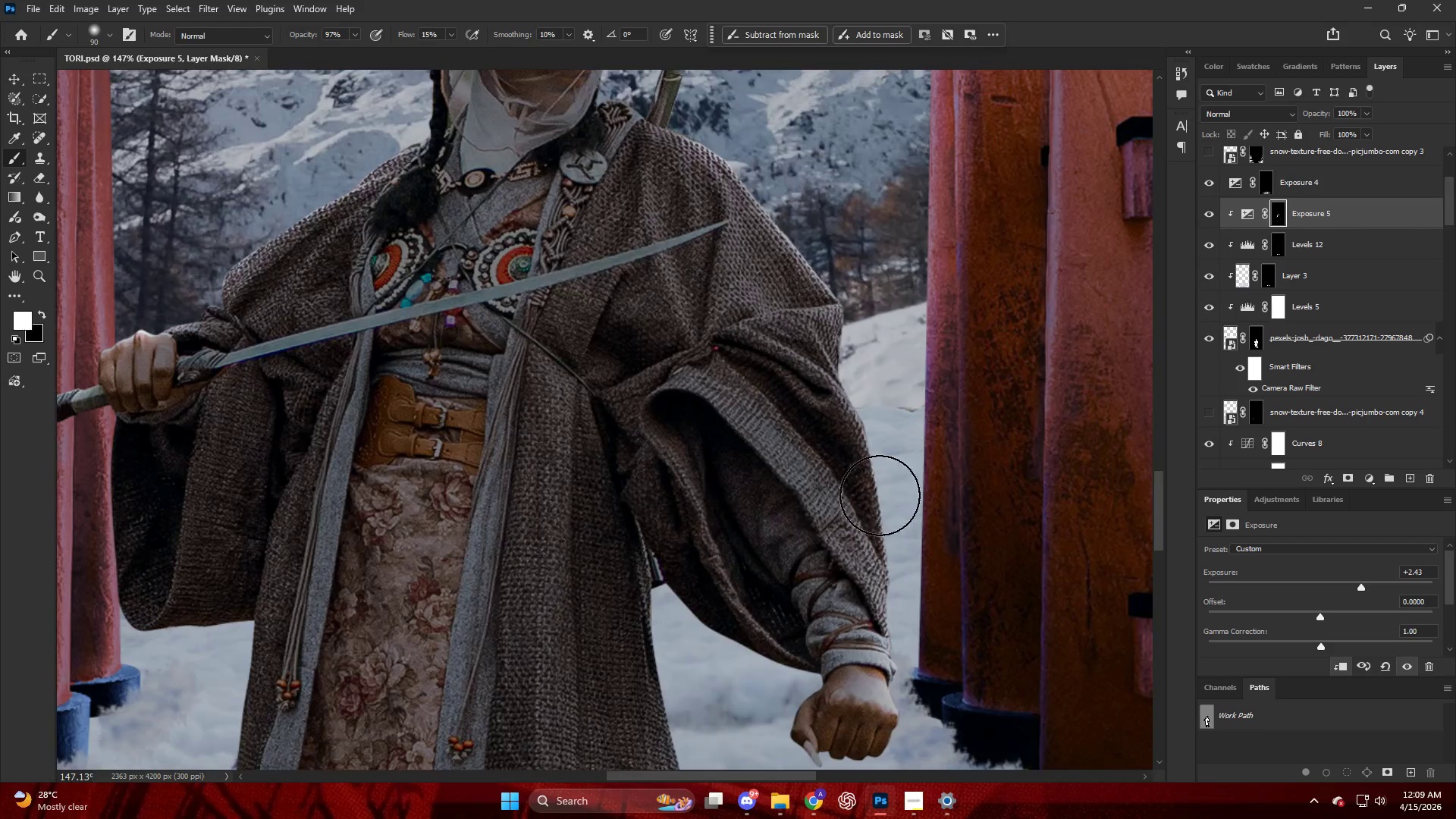 
key(X)
 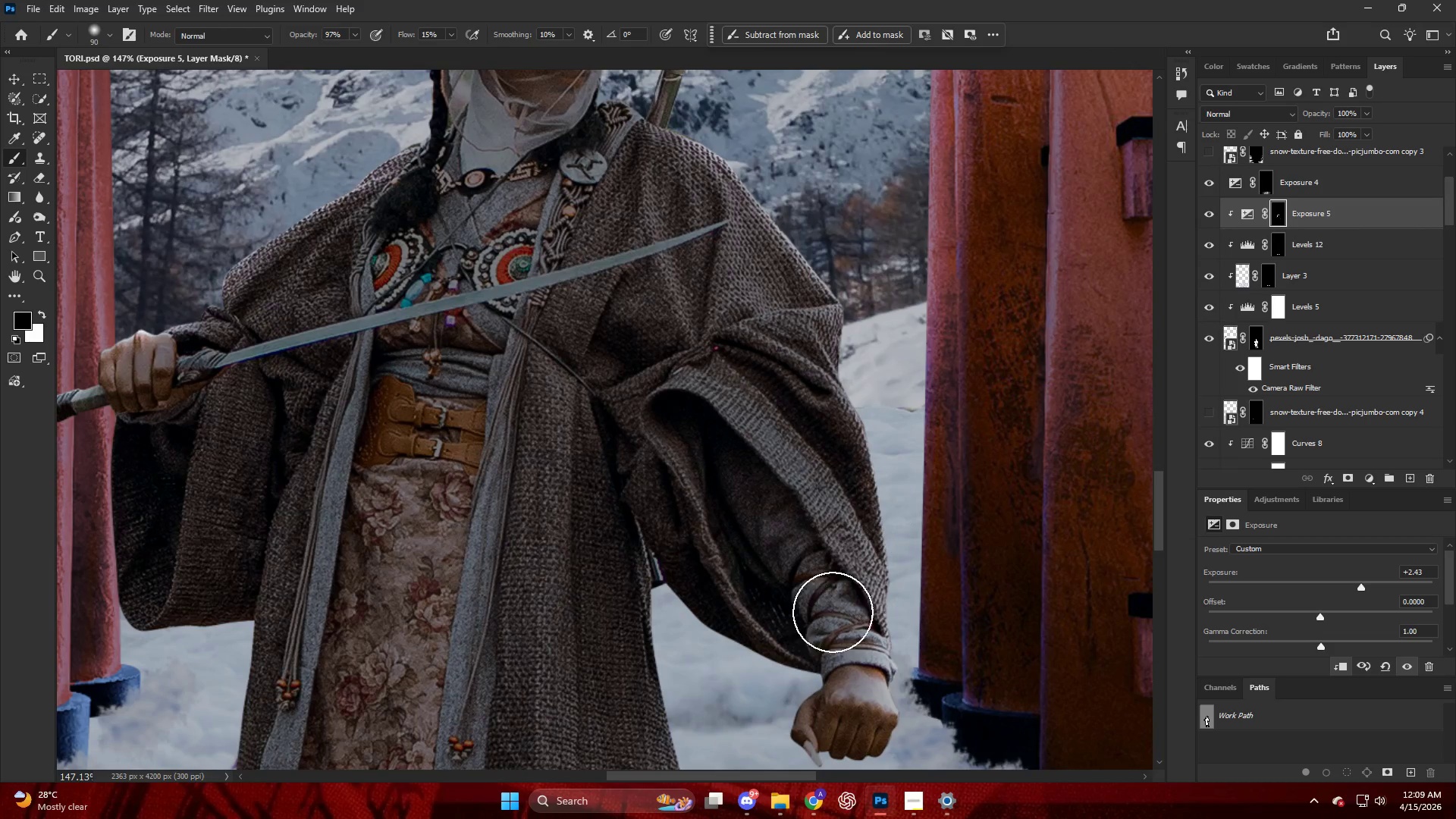 
left_click_drag(start_coordinate=[830, 625], to_coordinate=[854, 705])
 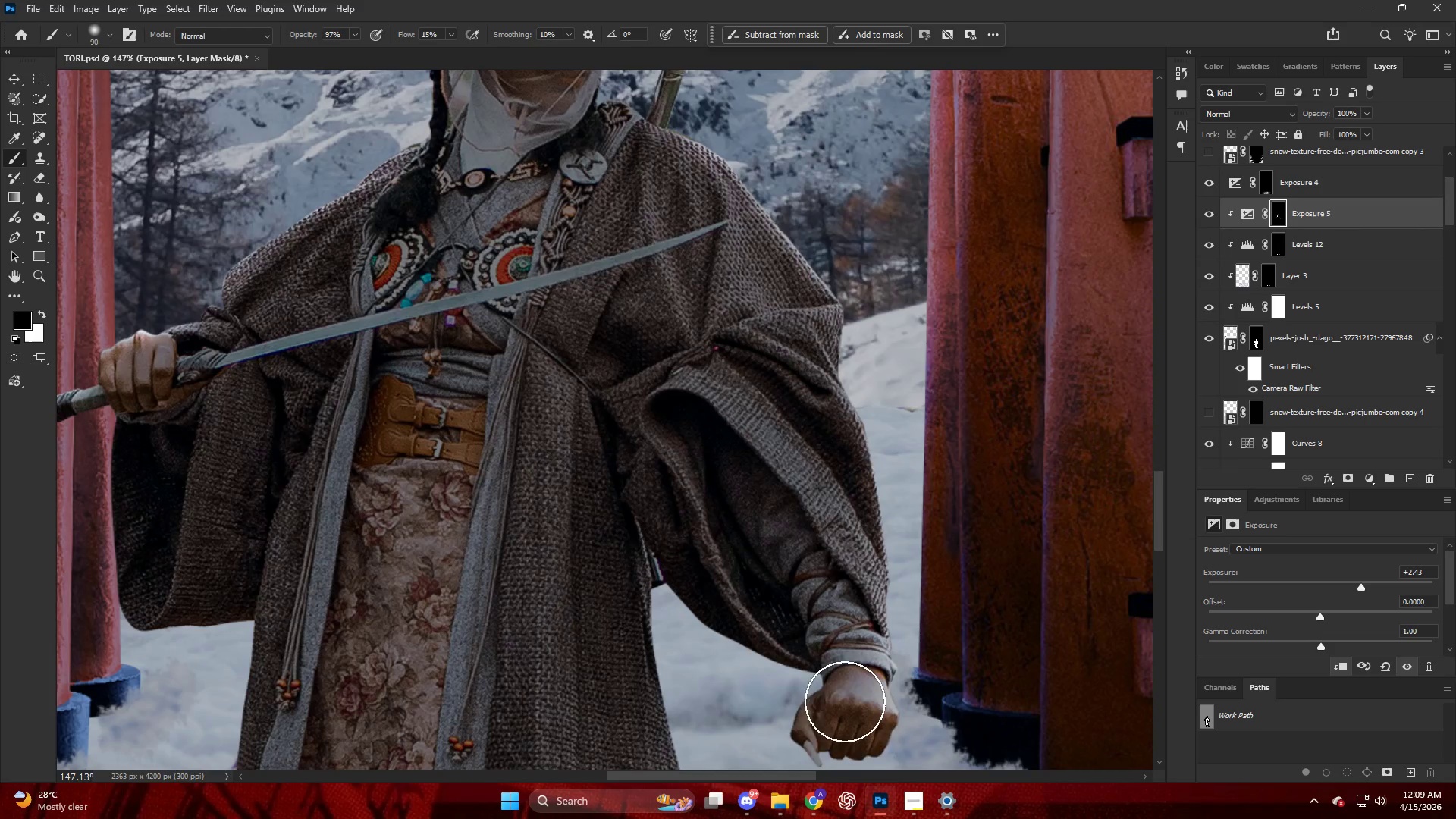 
scroll: coordinate [864, 523], scroll_direction: down, amount: 3.0
 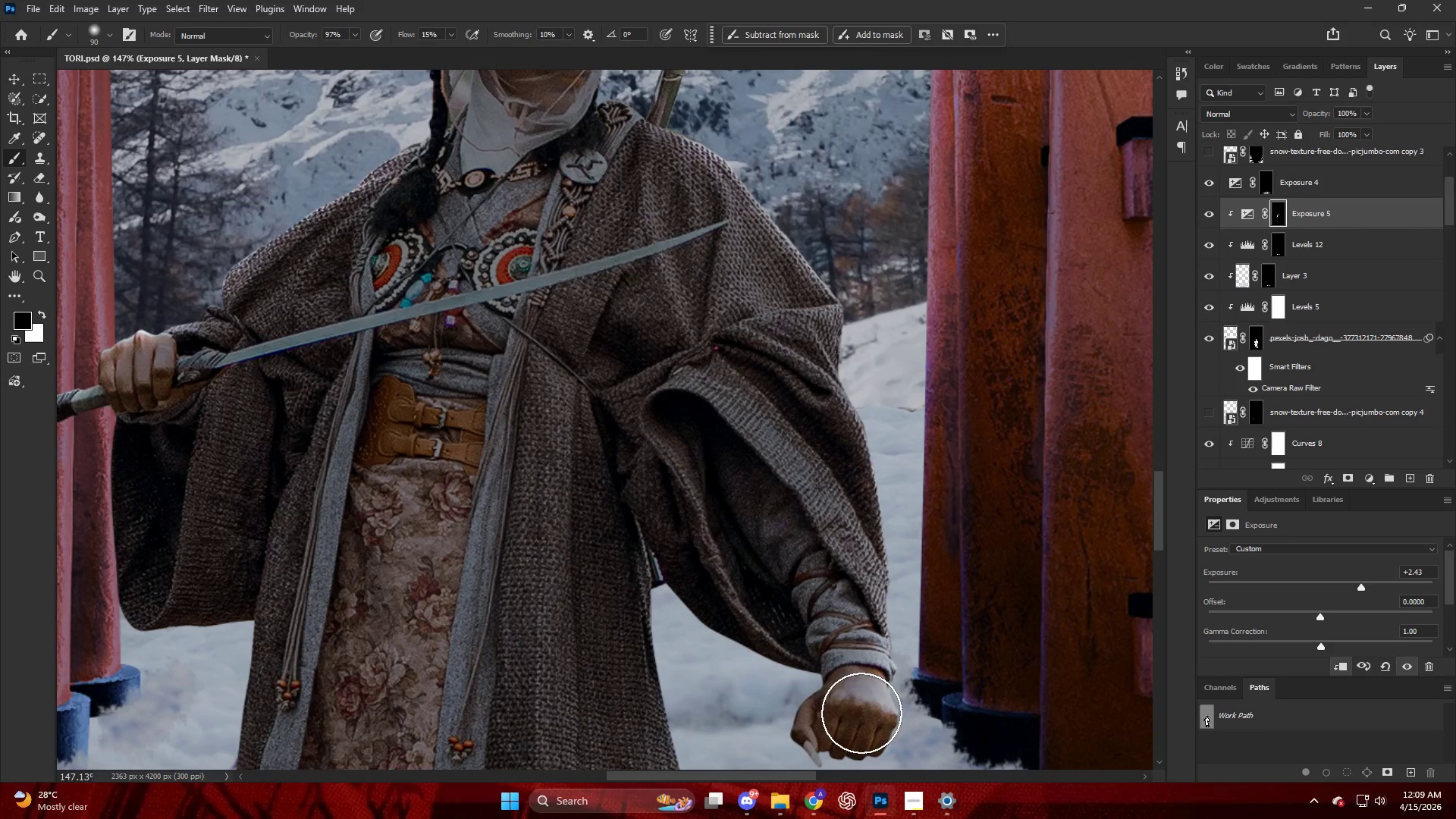 
left_click_drag(start_coordinate=[839, 680], to_coordinate=[857, 711])
 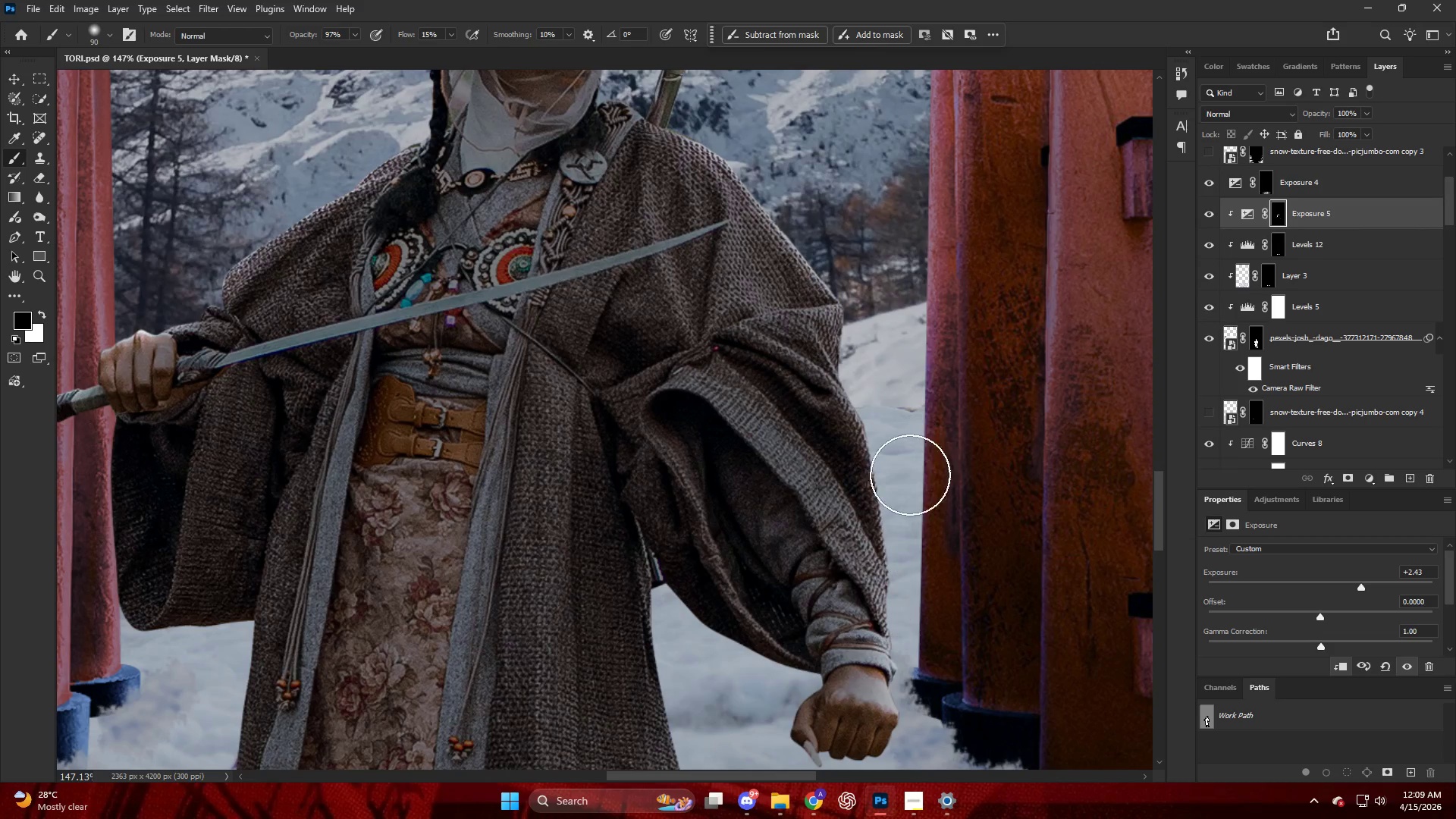 
key(X)
 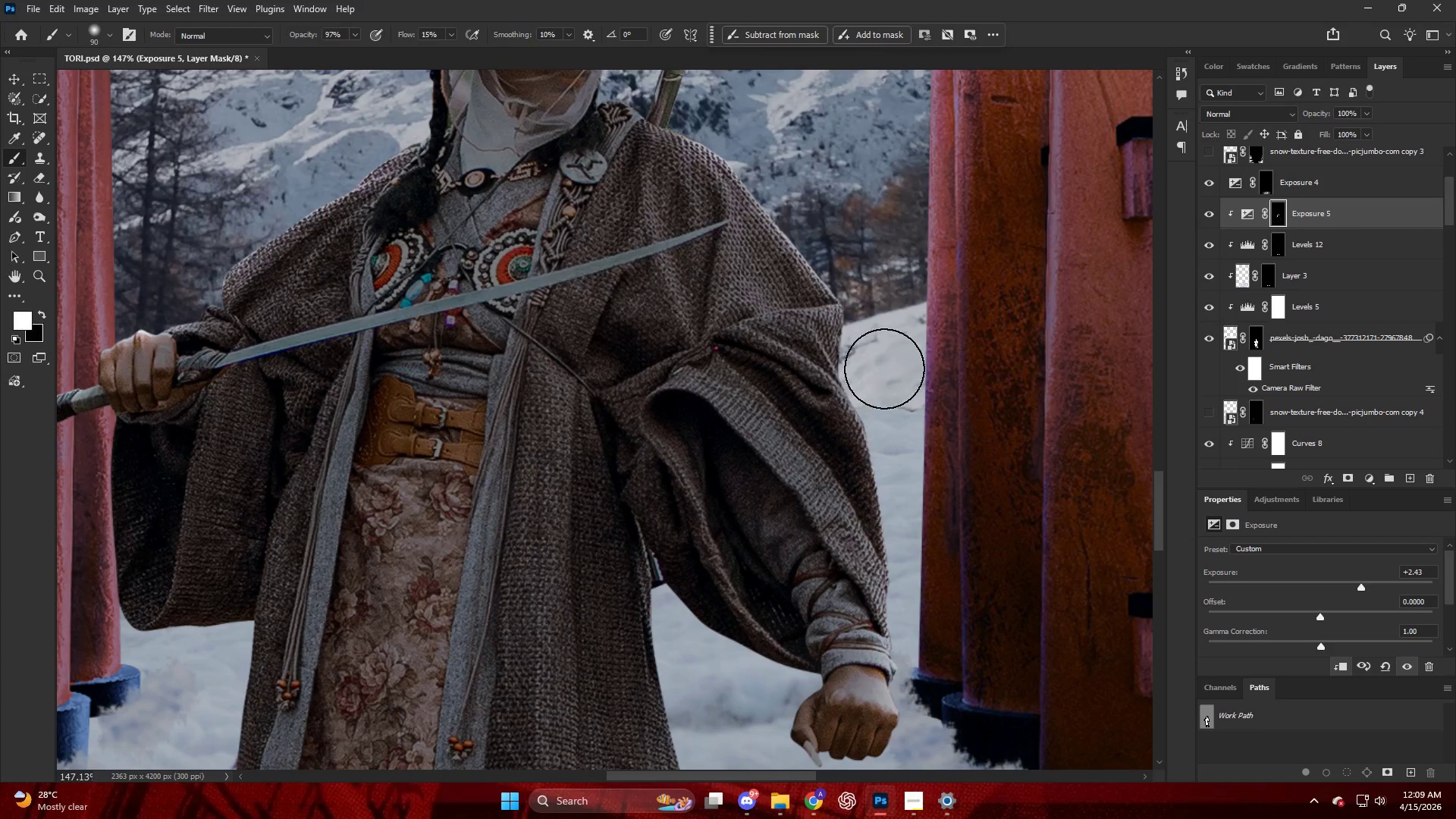 
left_click_drag(start_coordinate=[890, 397], to_coordinate=[960, 556])
 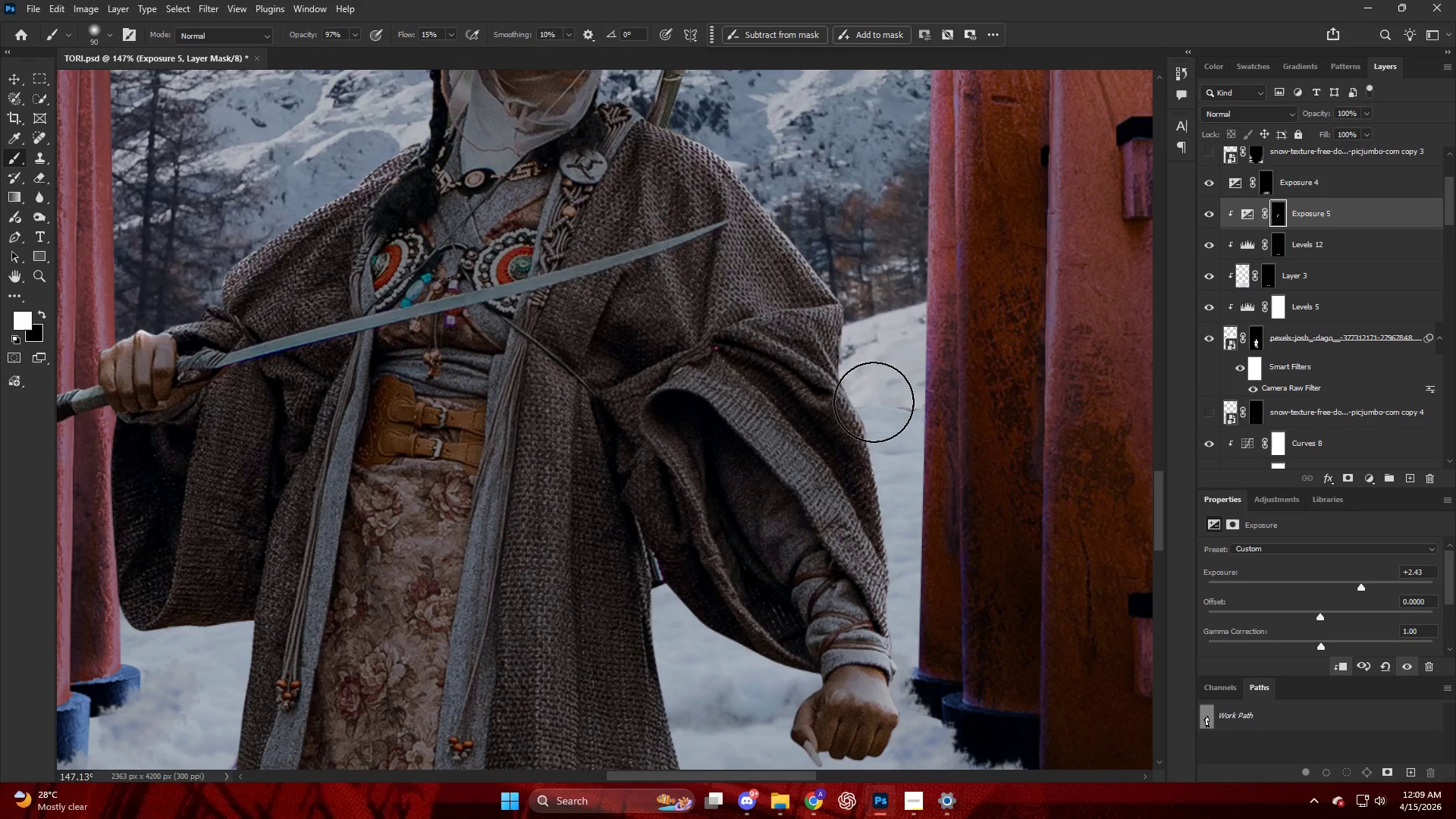 
left_click_drag(start_coordinate=[874, 419], to_coordinate=[939, 609])
 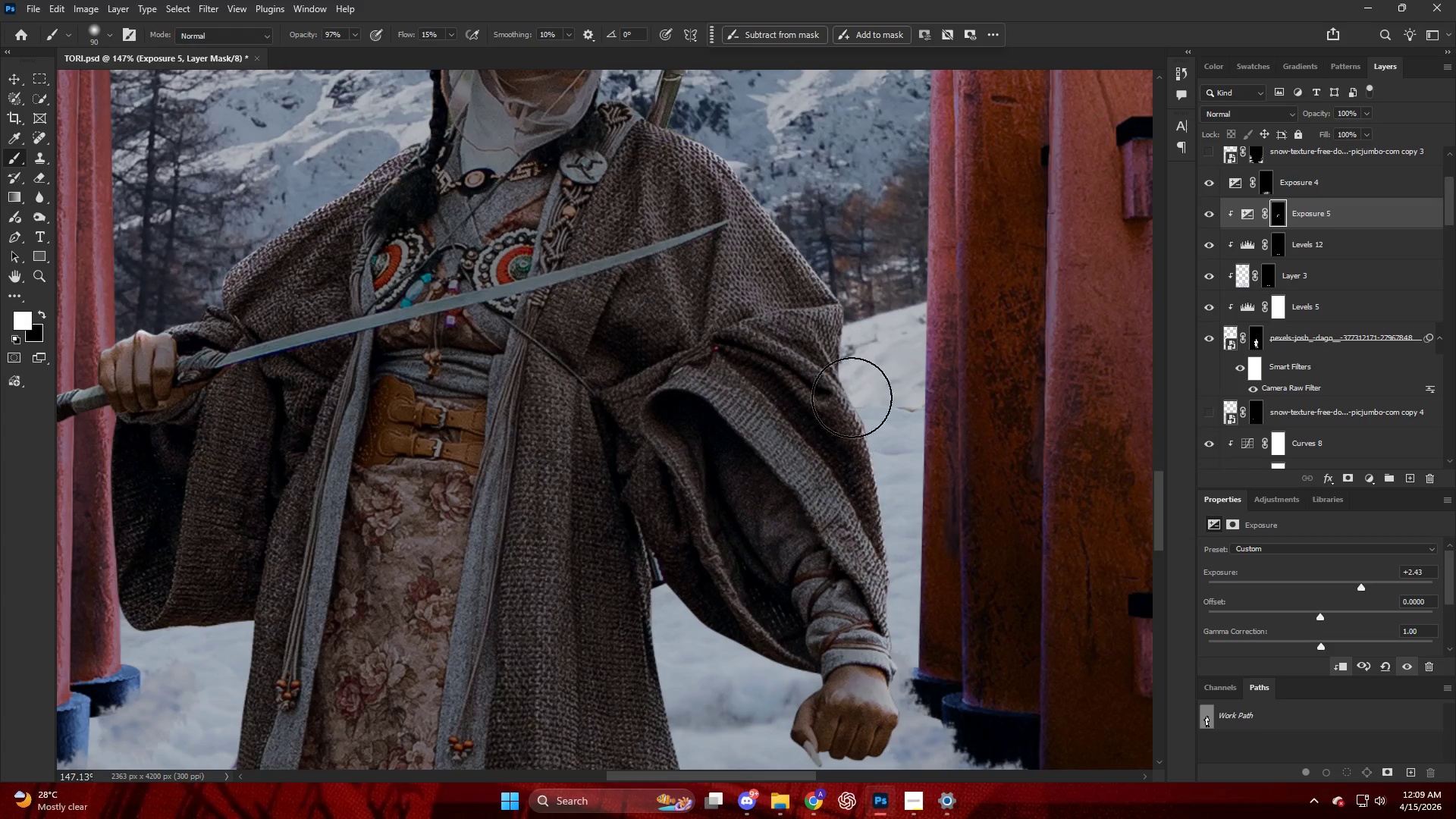 
left_click_drag(start_coordinate=[849, 391], to_coordinate=[868, 431])
 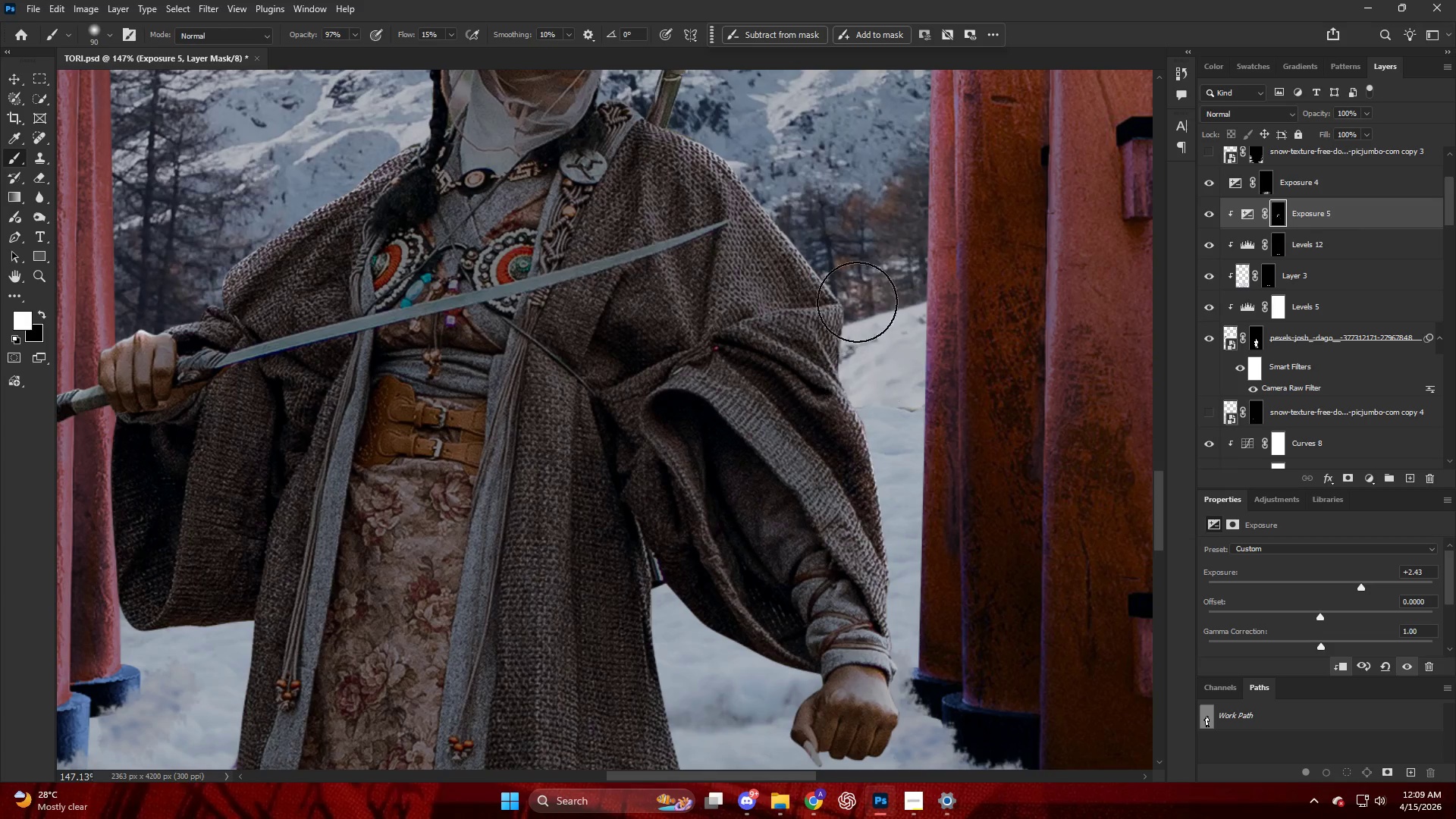 
left_click_drag(start_coordinate=[858, 303], to_coordinate=[879, 381])
 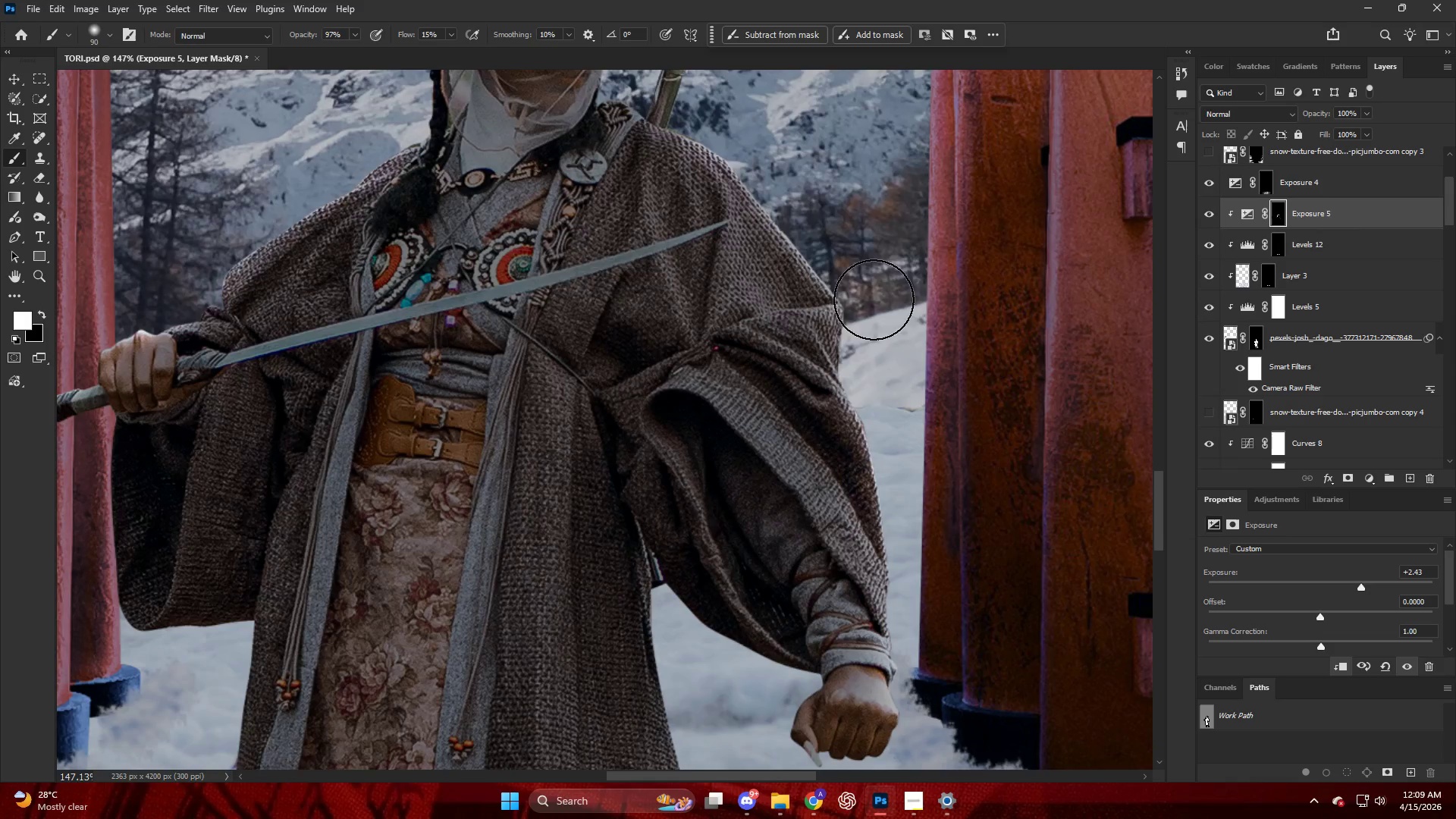 
hold_key(key=AltLeft, duration=0.64)
hold_key(key=AltLeft, duration=1.0)
scroll: coordinate [852, 293], scroll_direction: down, amount: 6.0
 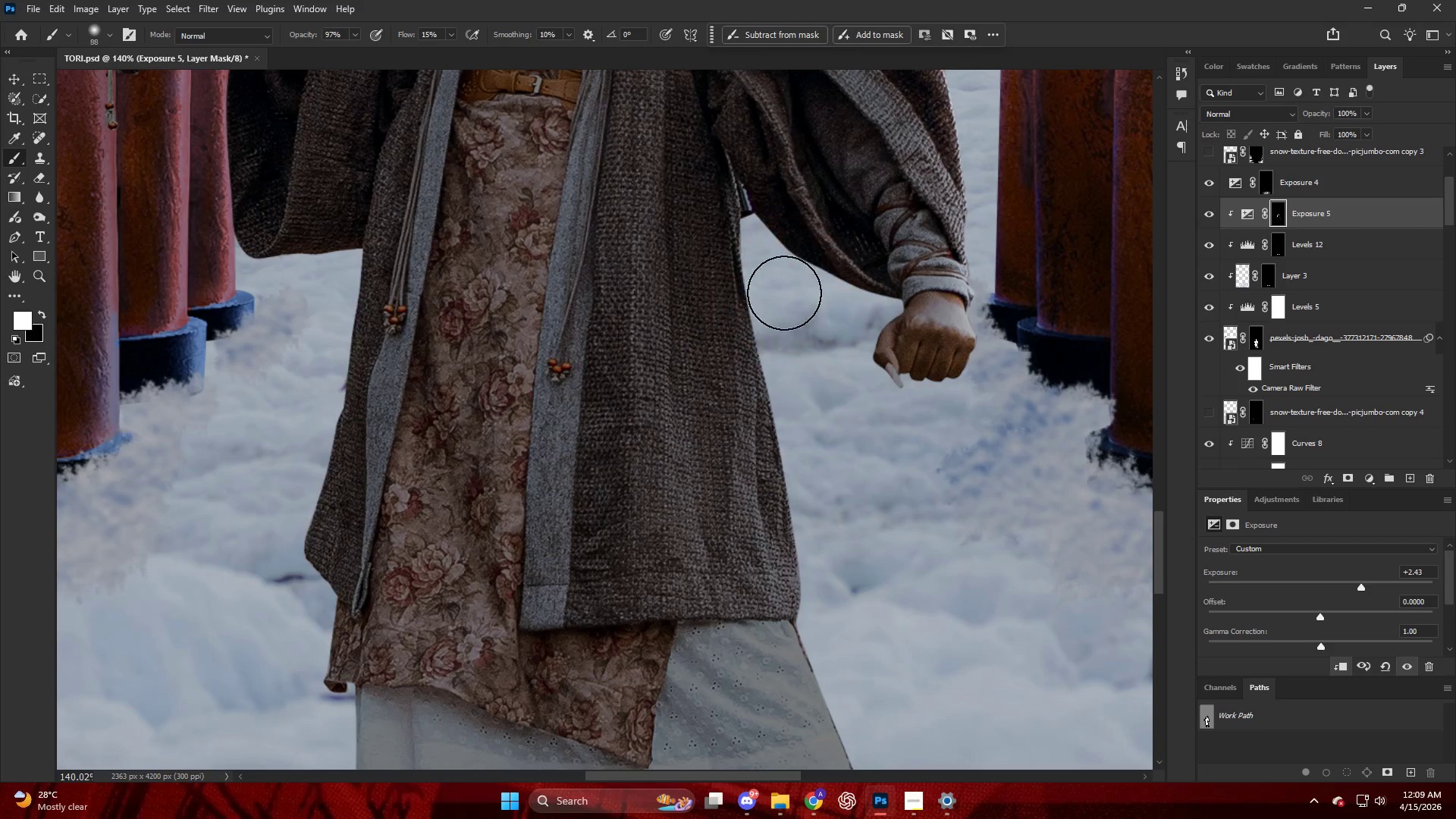 
hold_key(key=AltLeft, duration=0.41)
scroll: coordinate [776, 281], scroll_direction: up, amount: 4.0
 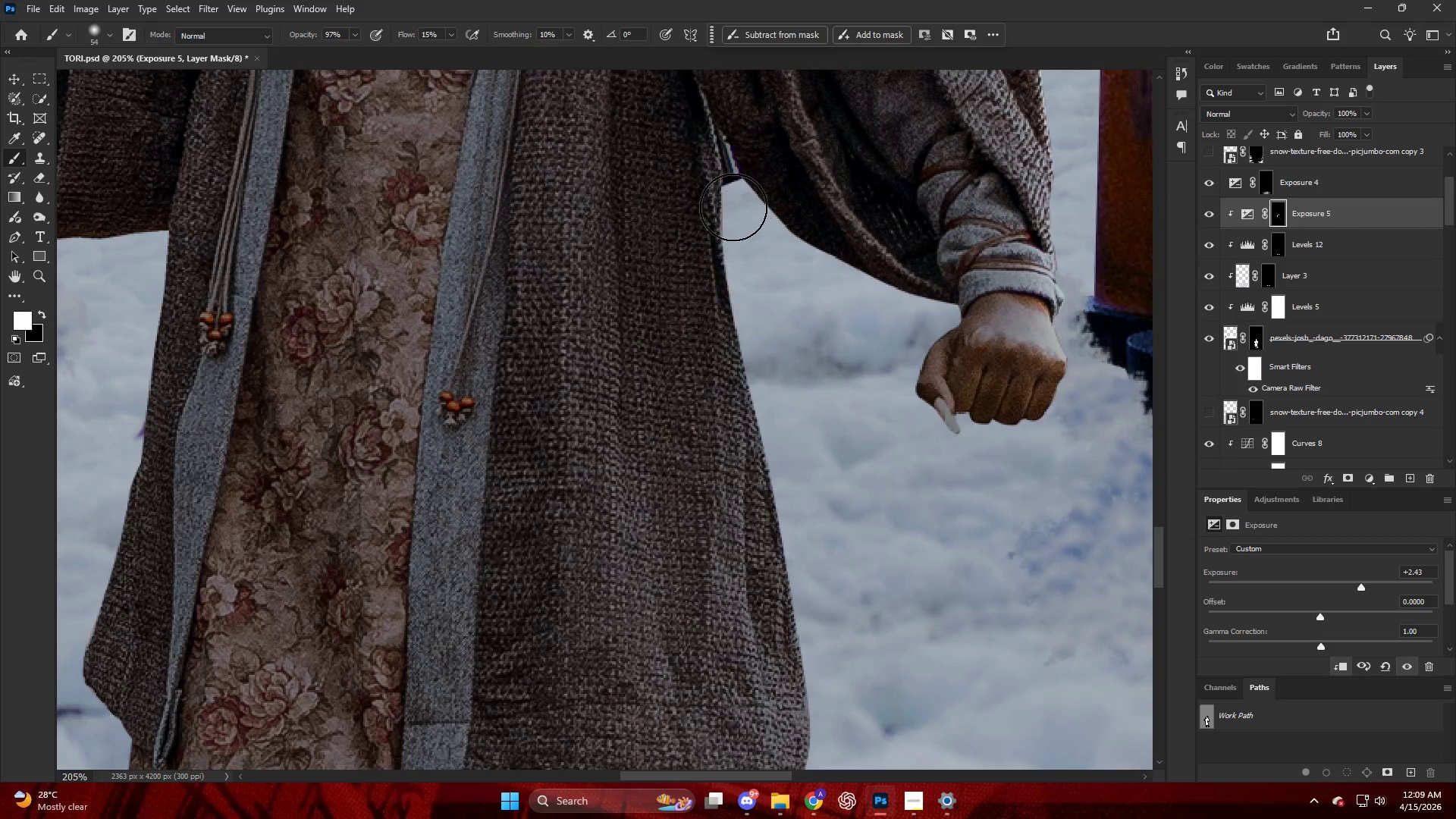 
left_click_drag(start_coordinate=[733, 207], to_coordinate=[759, 347])
 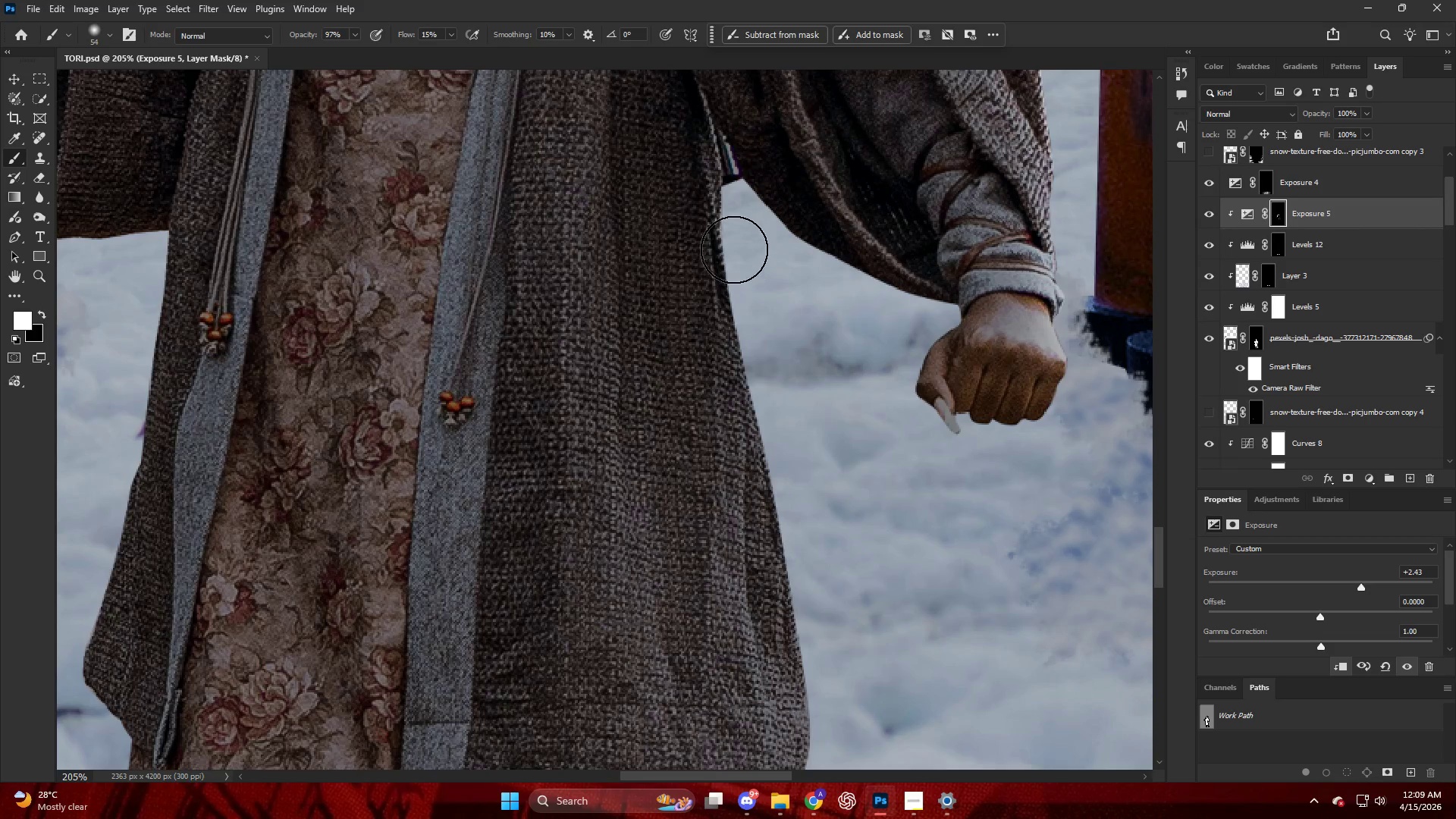 
left_click_drag(start_coordinate=[737, 262], to_coordinate=[759, 414])
 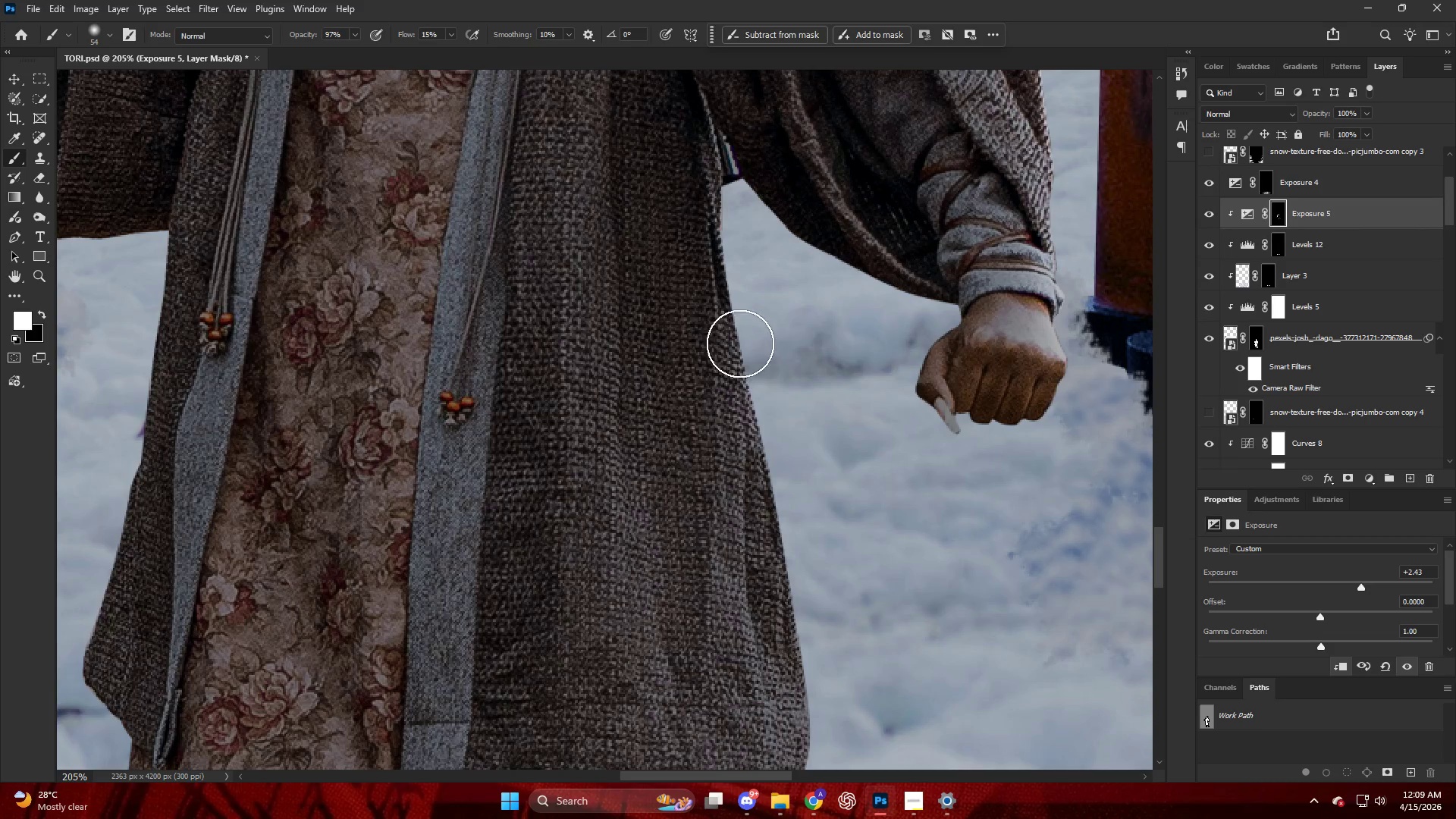 
left_click_drag(start_coordinate=[749, 367], to_coordinate=[786, 503])
 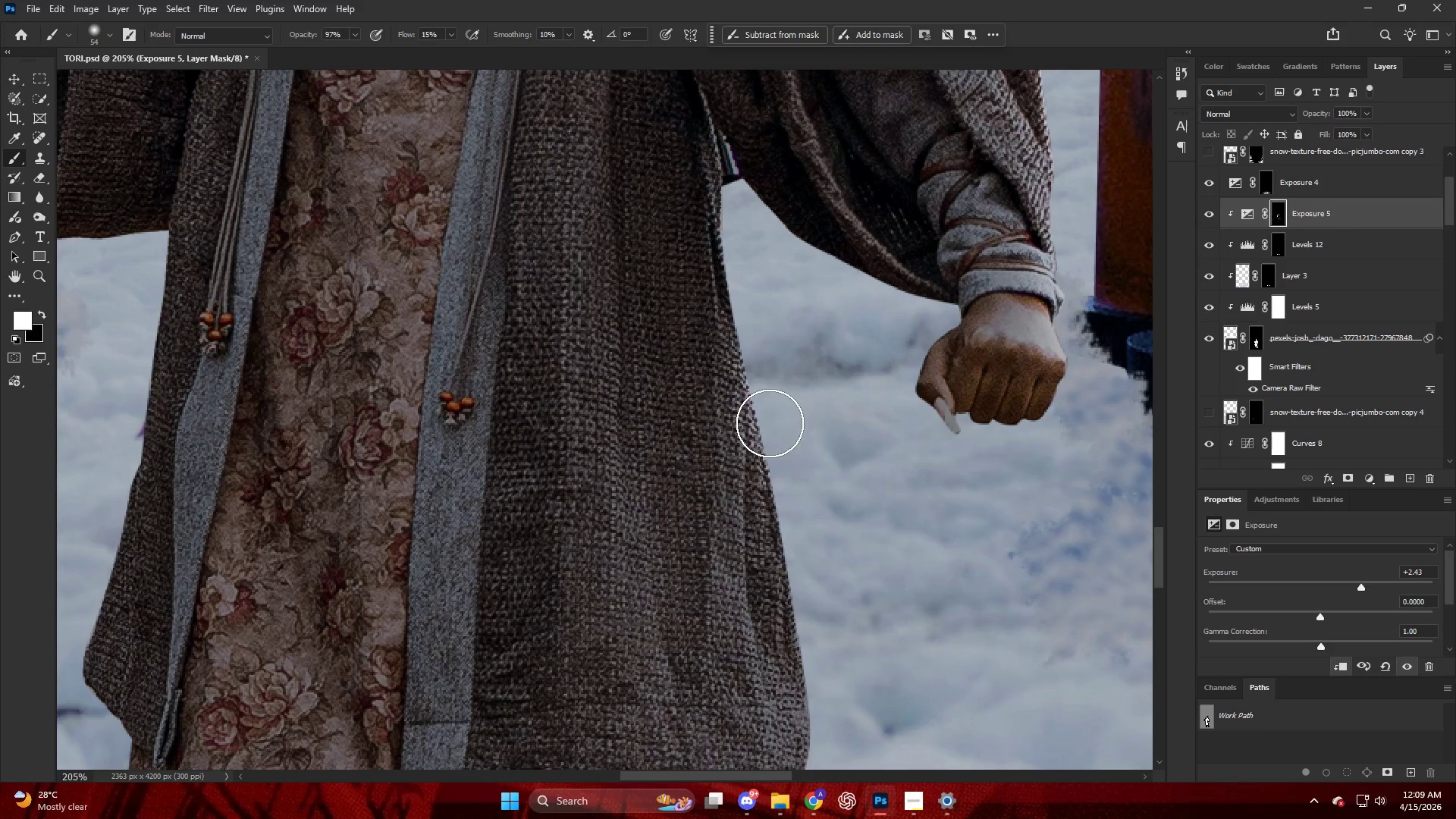 
left_click_drag(start_coordinate=[776, 435], to_coordinate=[842, 640])
 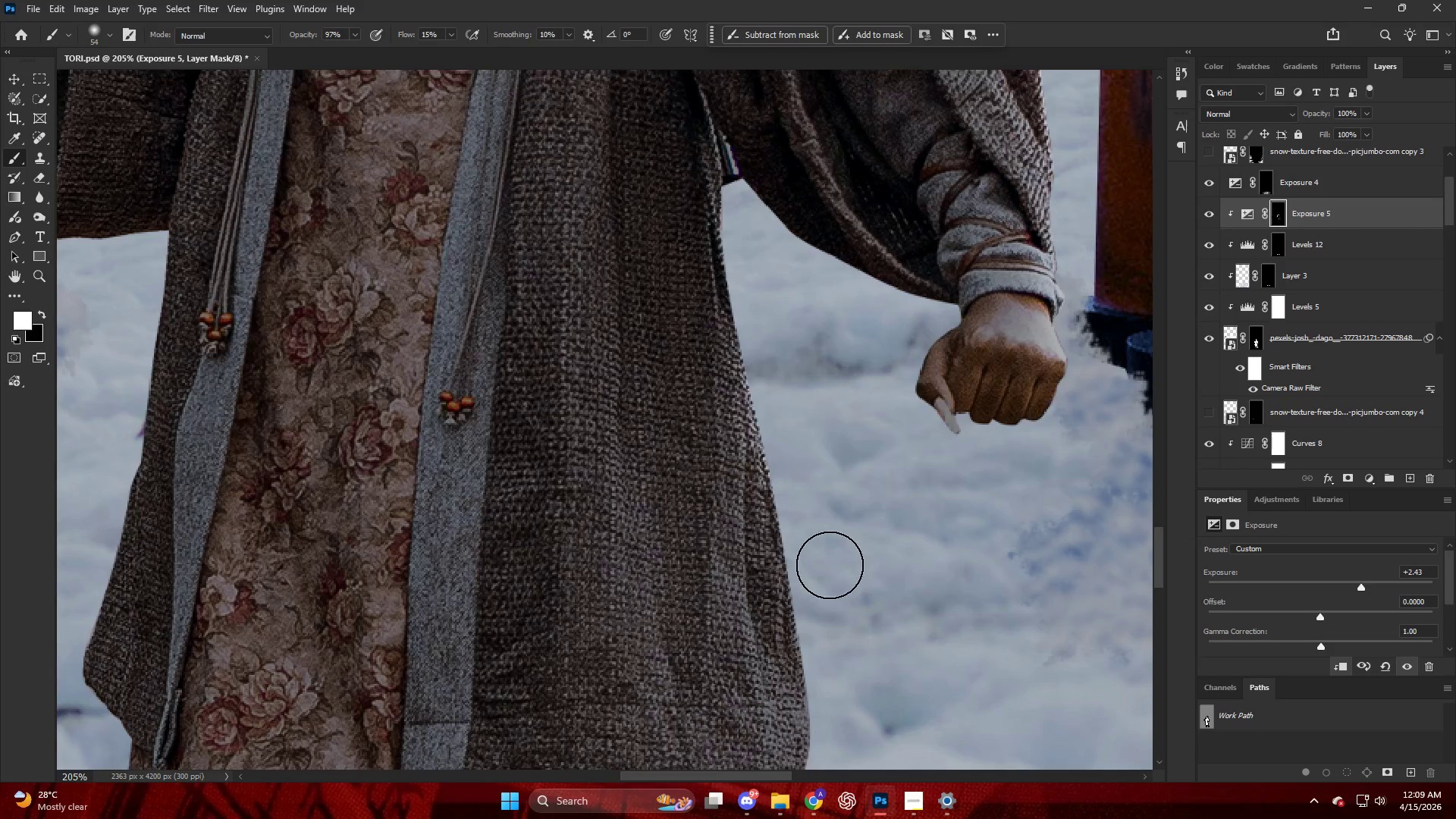 
scroll: coordinate [802, 553], scroll_direction: down, amount: 6.0
 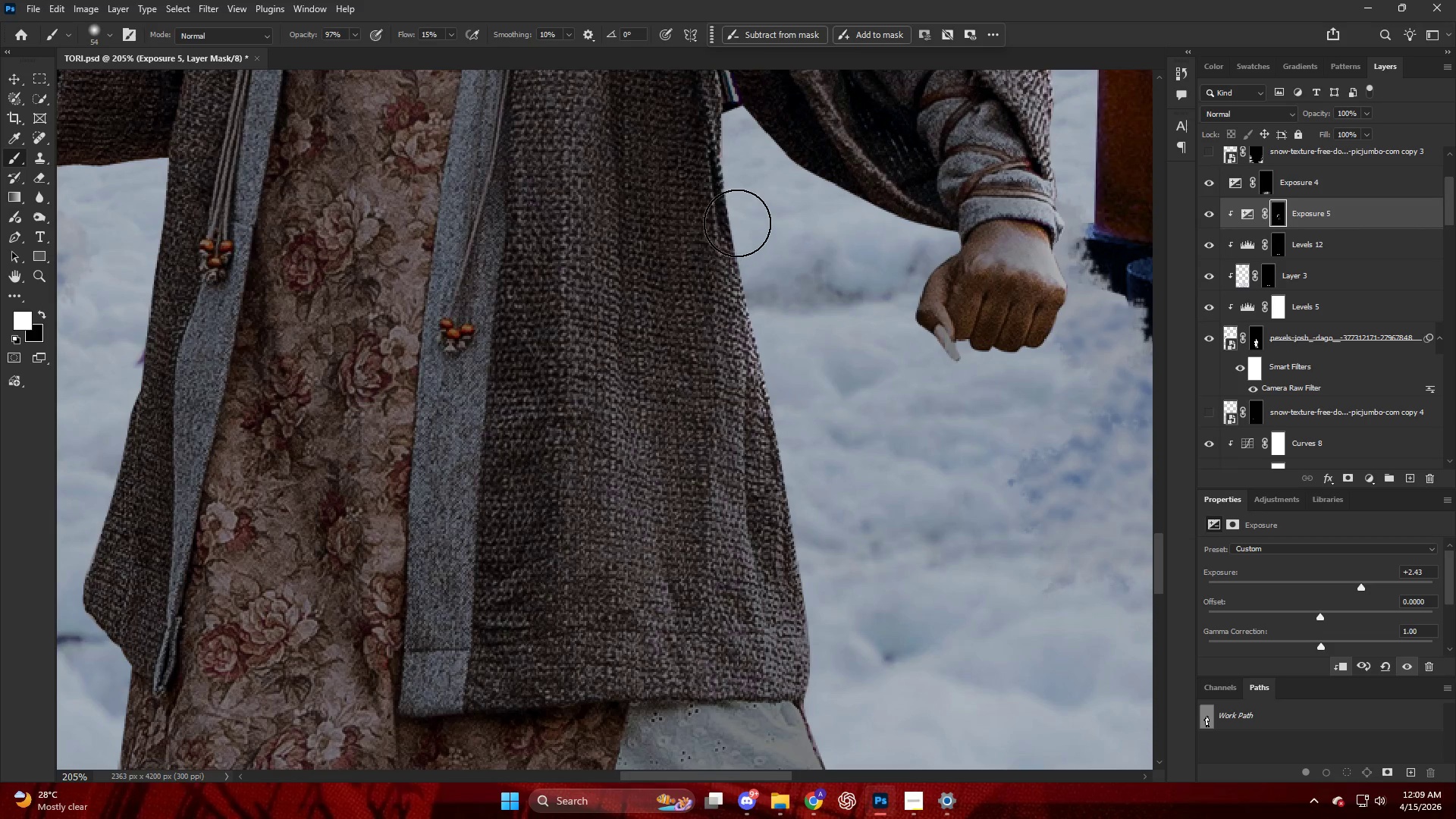 
left_click_drag(start_coordinate=[751, 265], to_coordinate=[806, 541])
 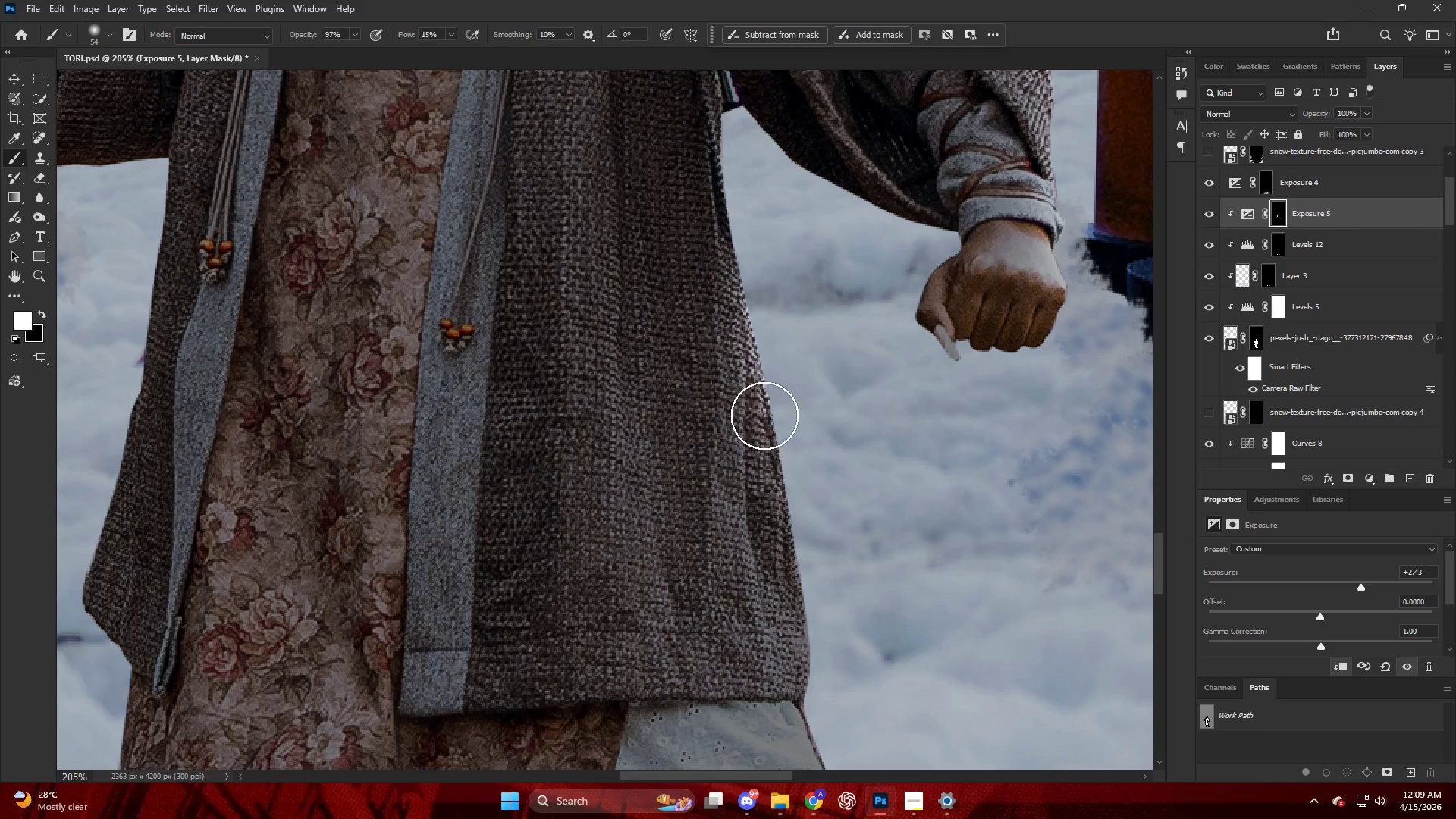 
left_click_drag(start_coordinate=[776, 442], to_coordinate=[827, 654])
 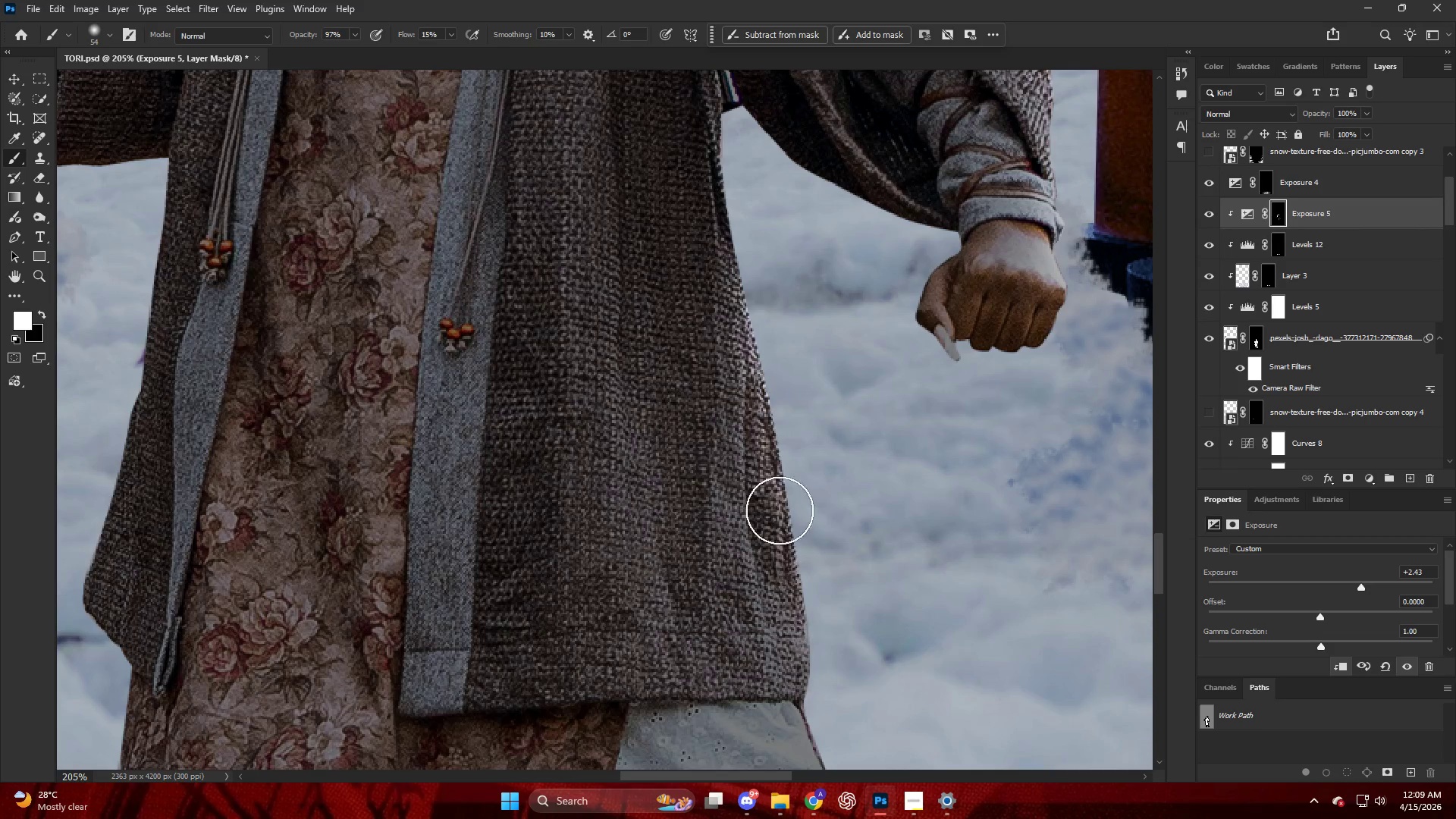 
left_click_drag(start_coordinate=[771, 500], to_coordinate=[861, 774])
 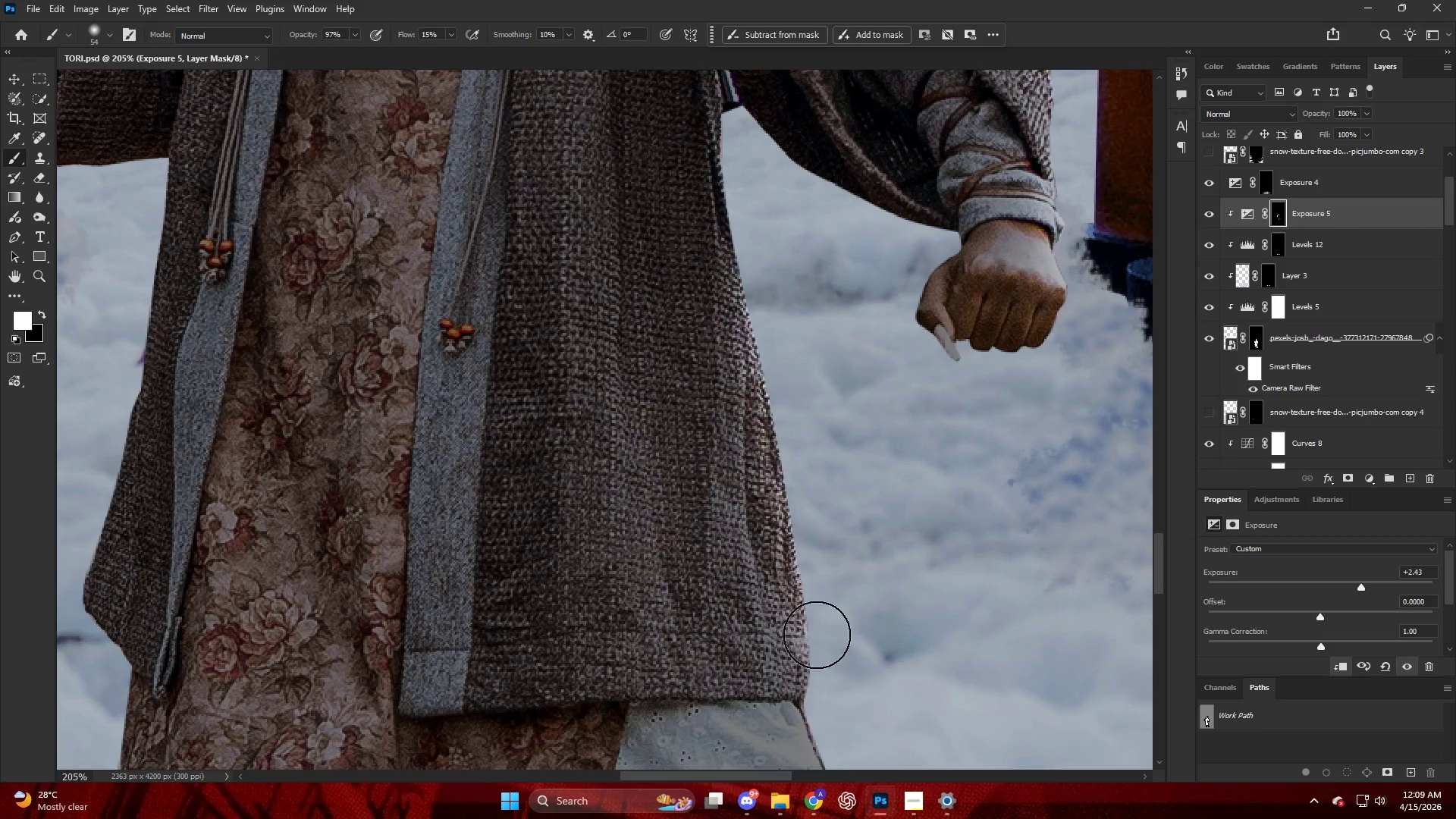 
hold_key(key=AltLeft, duration=0.45)
 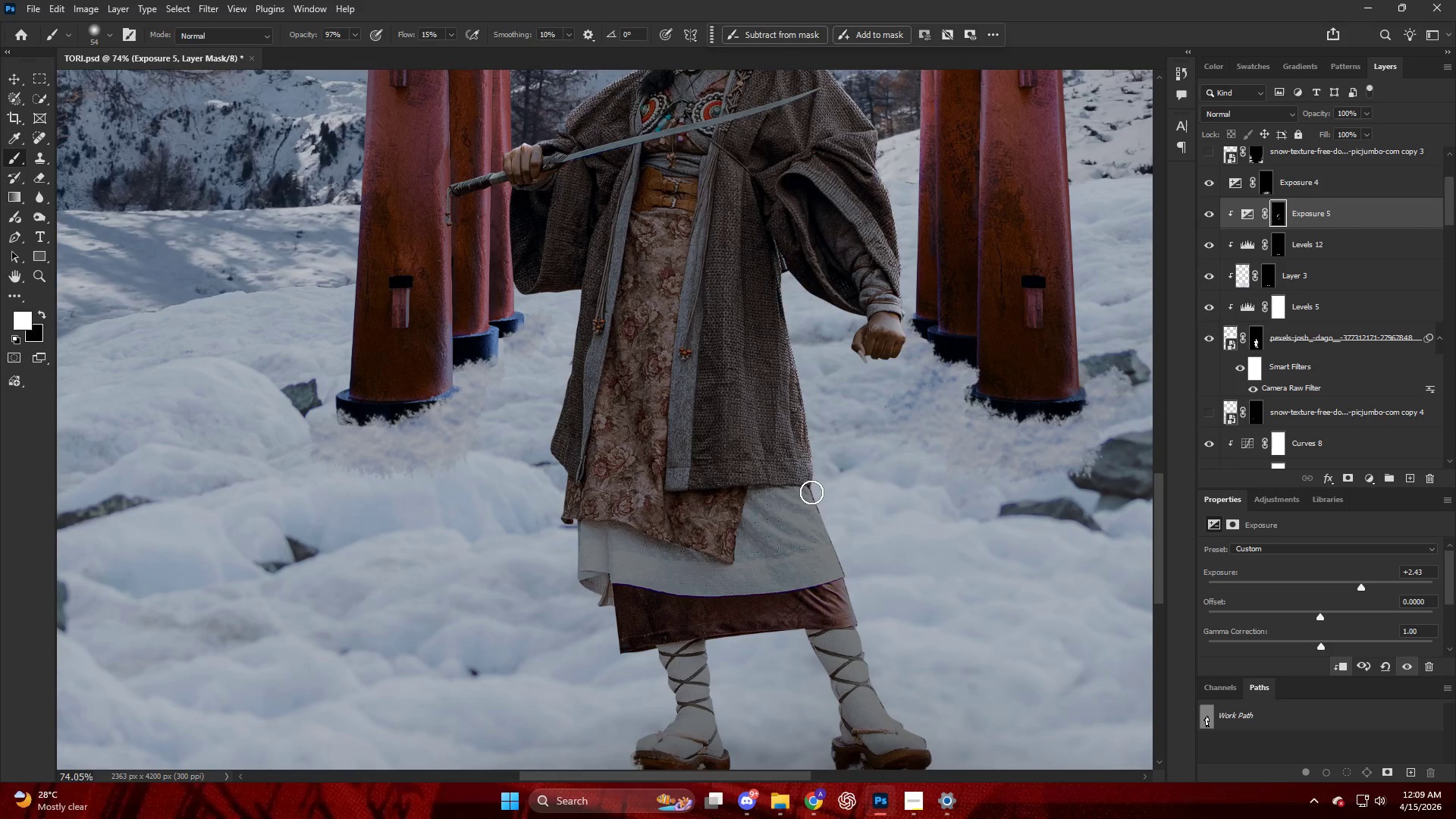 
hold_key(key=AltLeft, duration=0.56)
 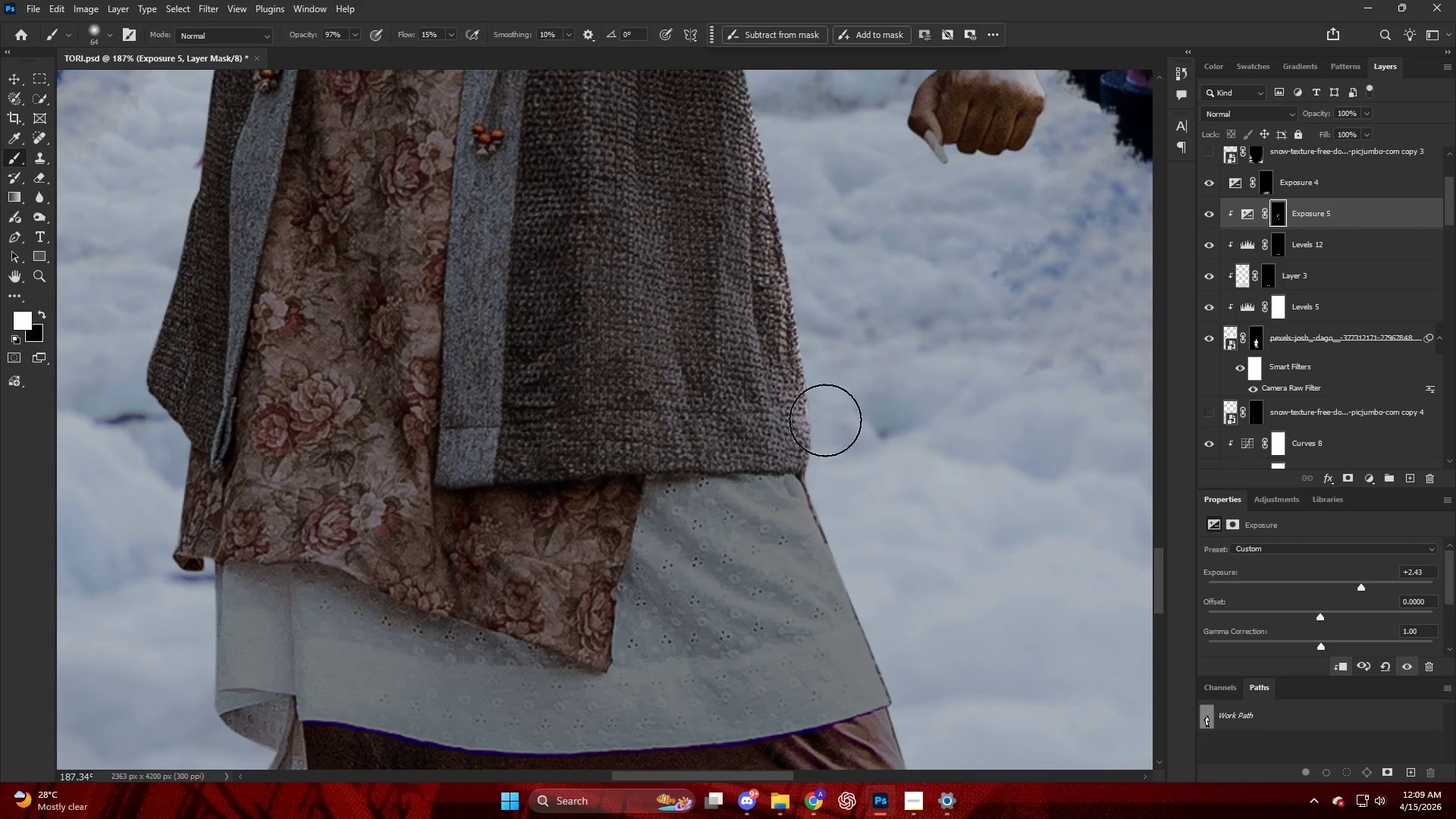 
left_click_drag(start_coordinate=[818, 422], to_coordinate=[854, 552])
 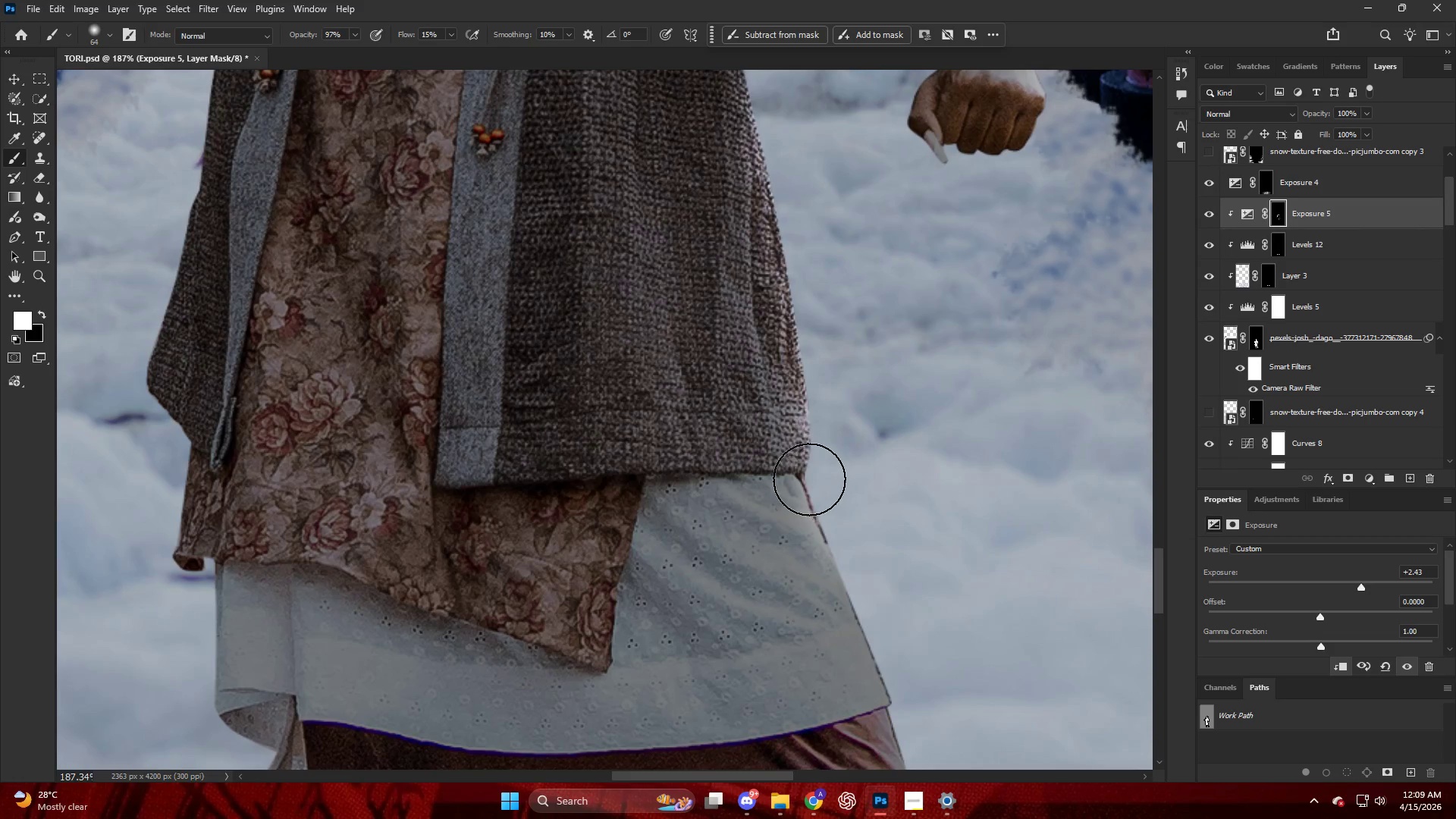 
scroll: coordinate [822, 498], scroll_direction: down, amount: 9.0
 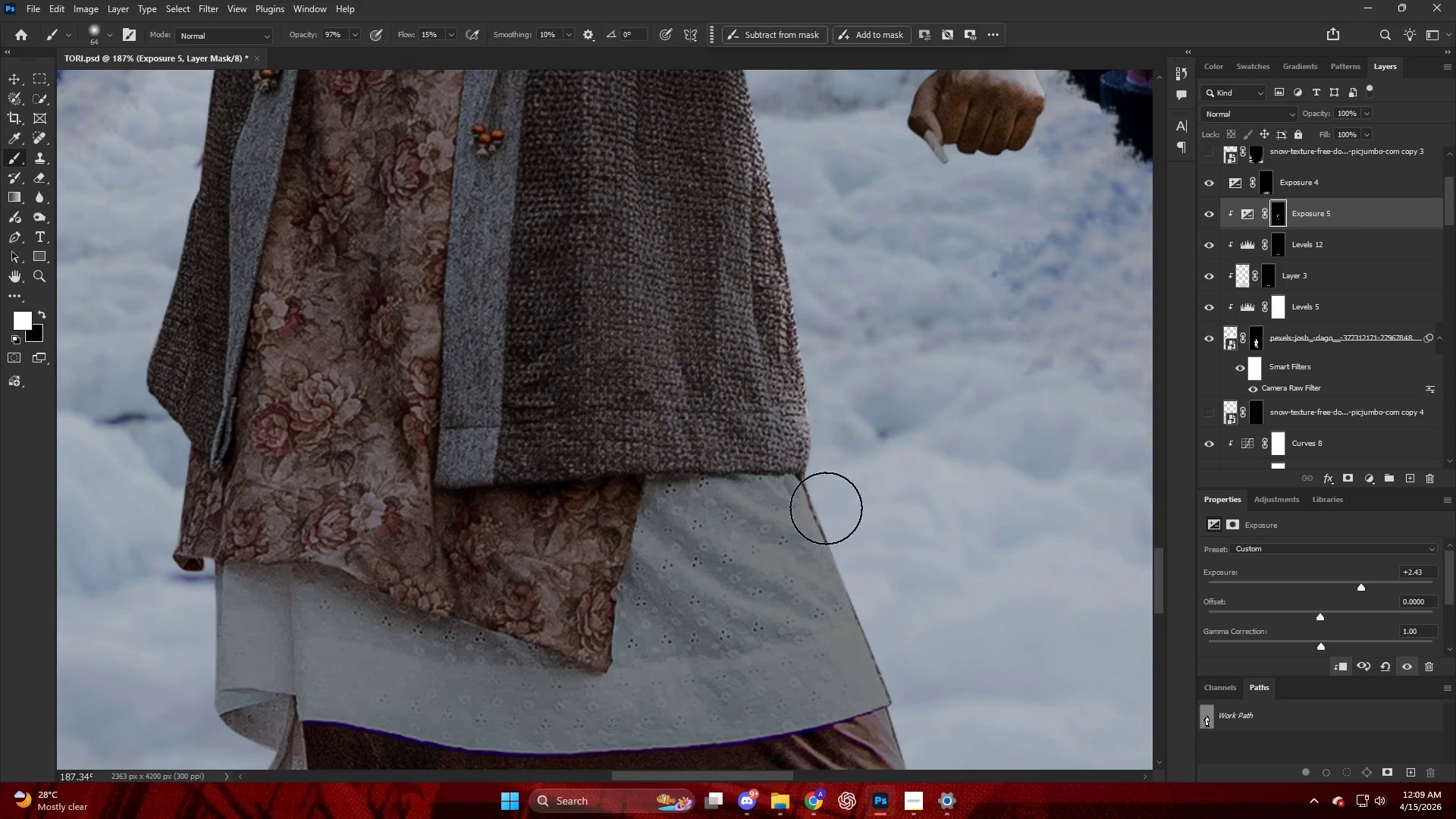 
left_click_drag(start_coordinate=[815, 493], to_coordinate=[913, 689])
 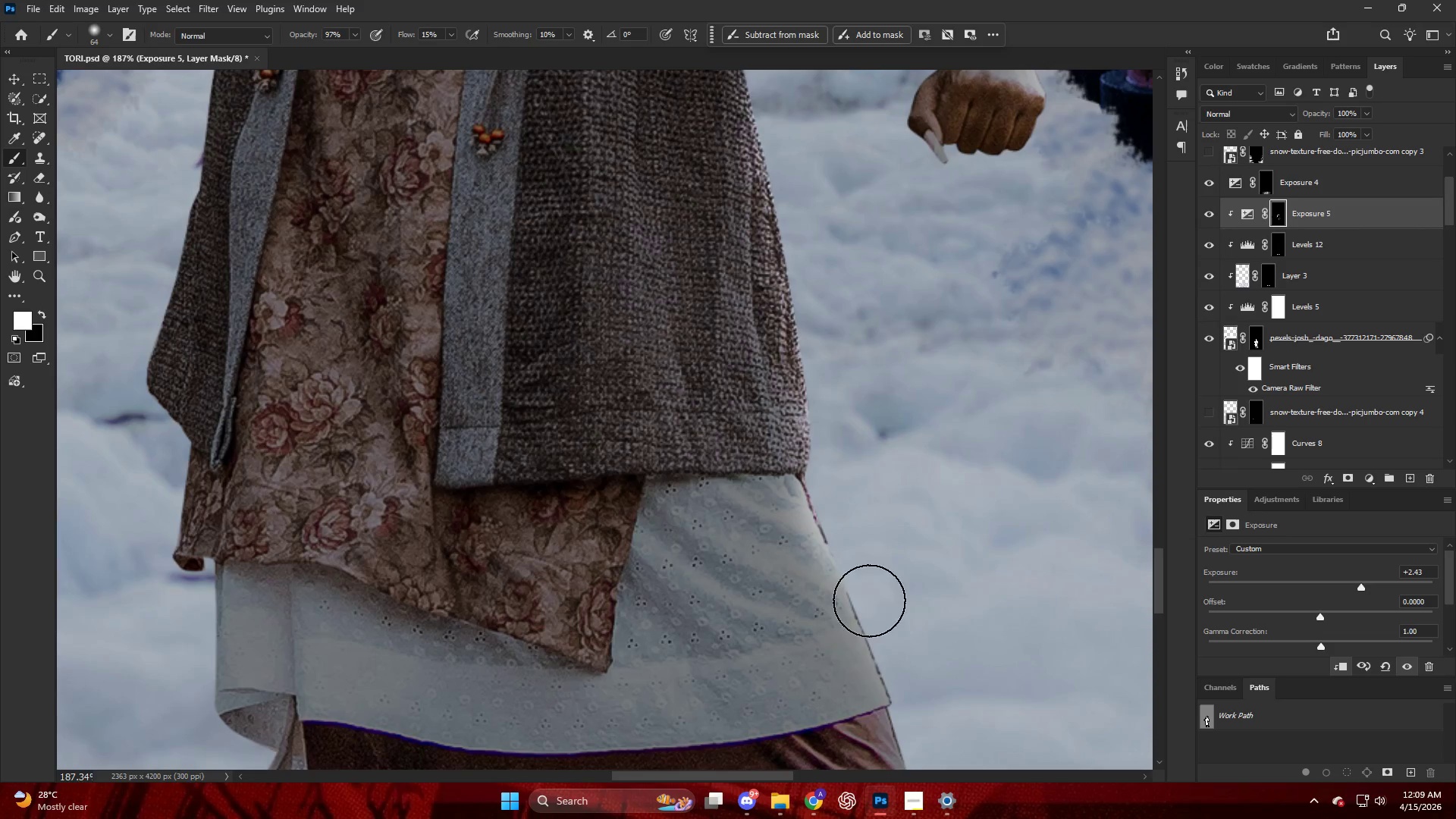 
left_click_drag(start_coordinate=[868, 604], to_coordinate=[968, 802])
 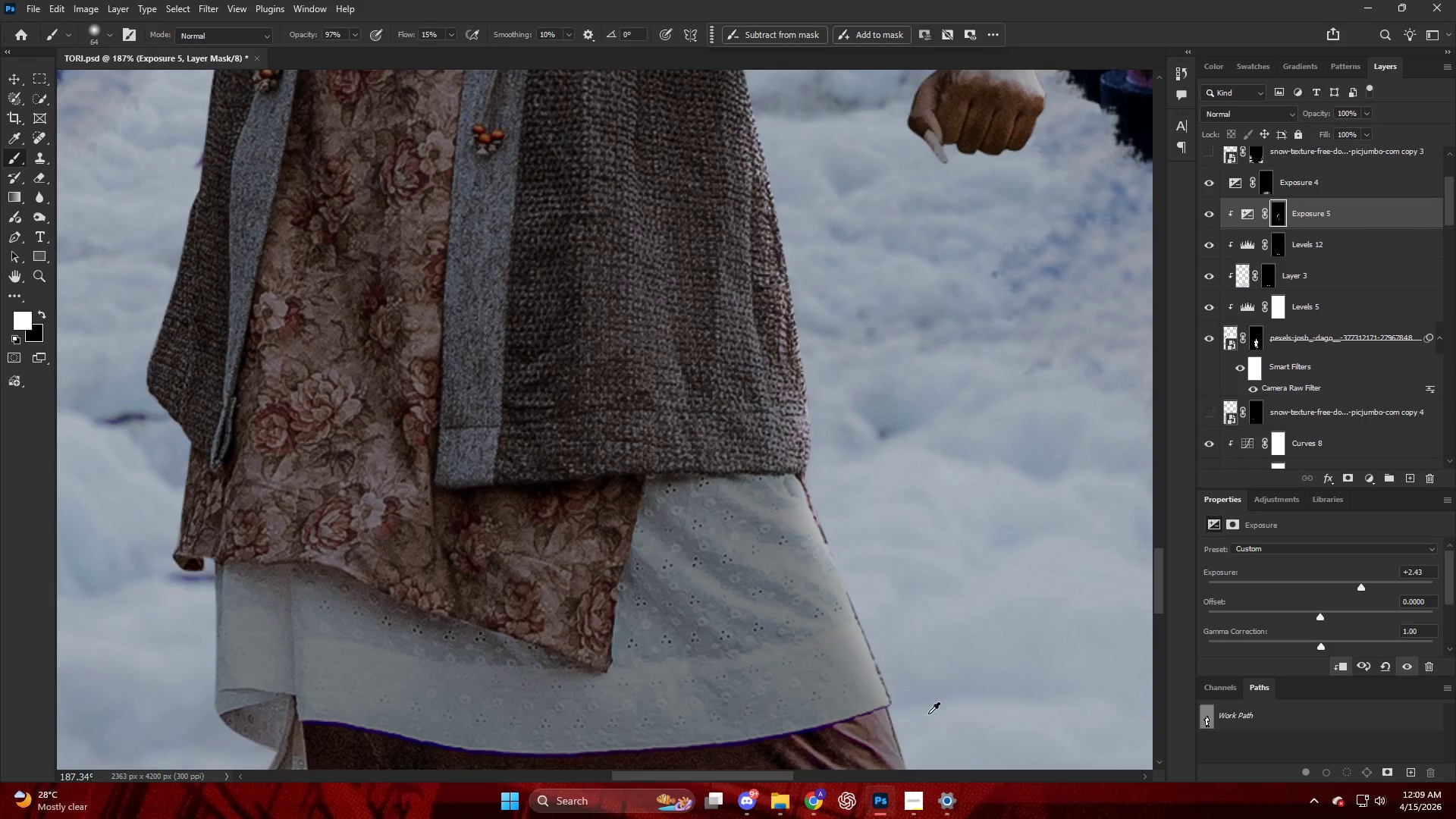 
hold_key(key=AltLeft, duration=0.45)
 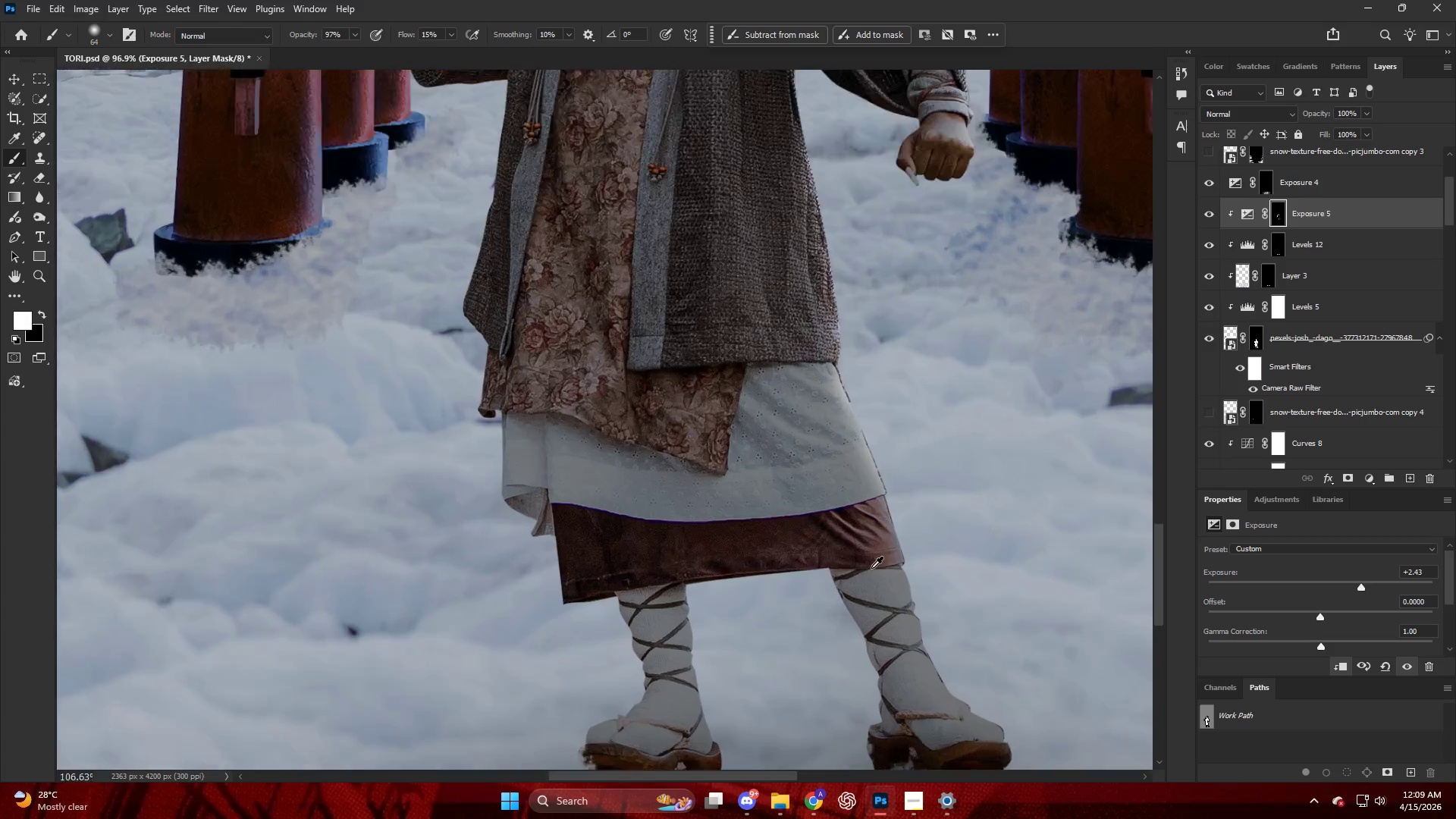 
key(Alt+AltLeft)
 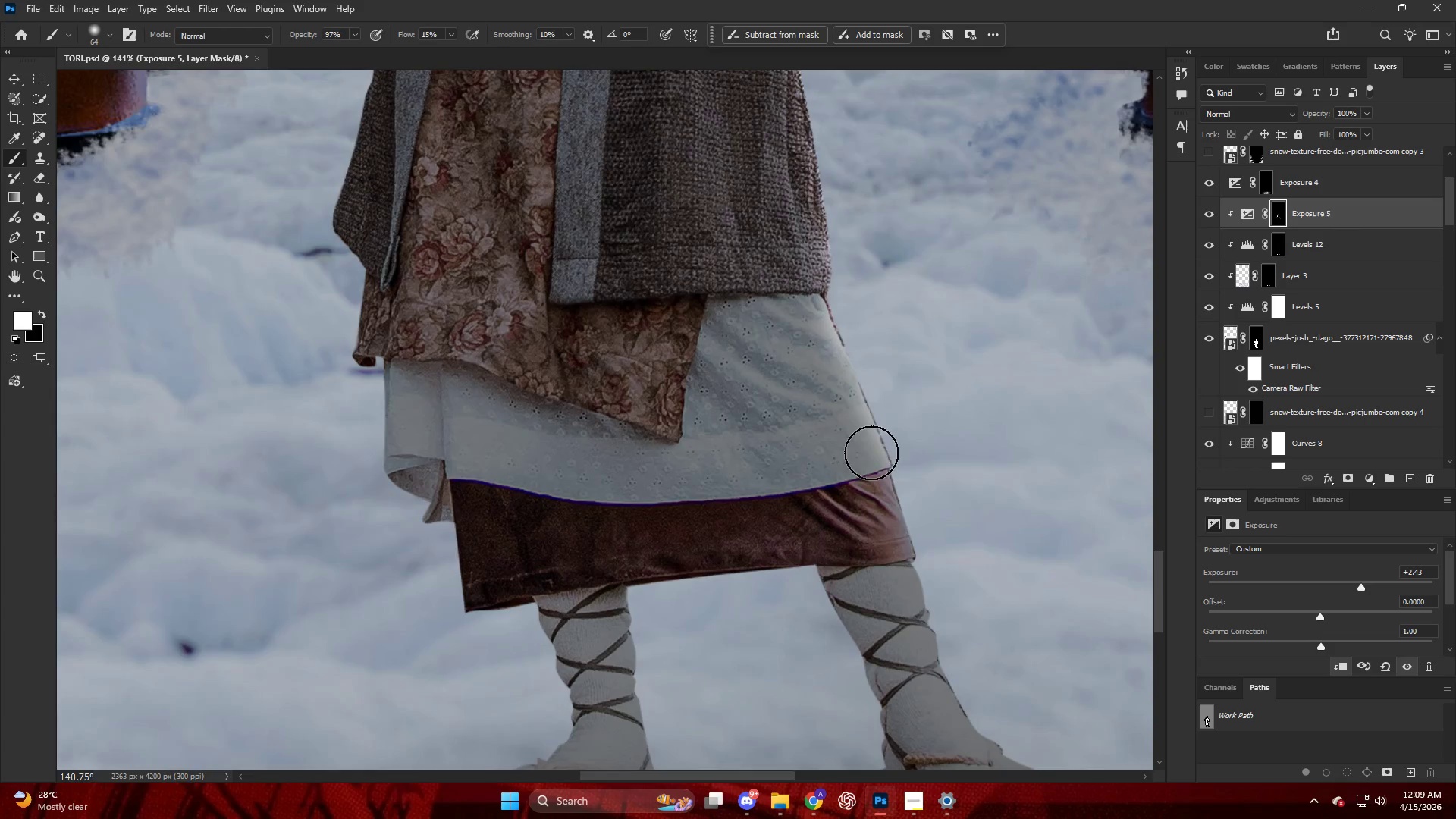 
left_click_drag(start_coordinate=[874, 446], to_coordinate=[1032, 697])
 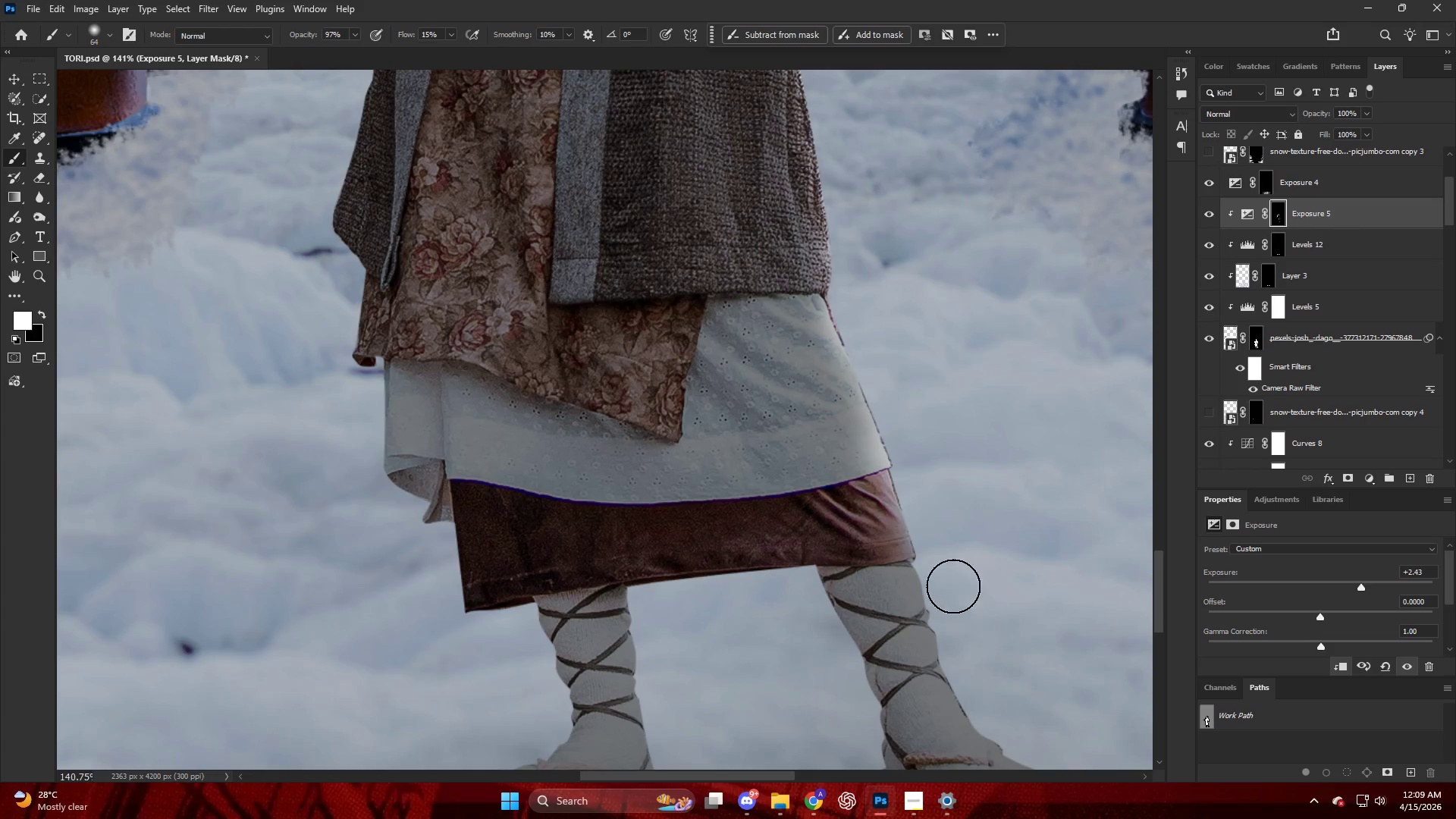 
scroll: coordinate [871, 574], scroll_direction: down, amount: 16.0
 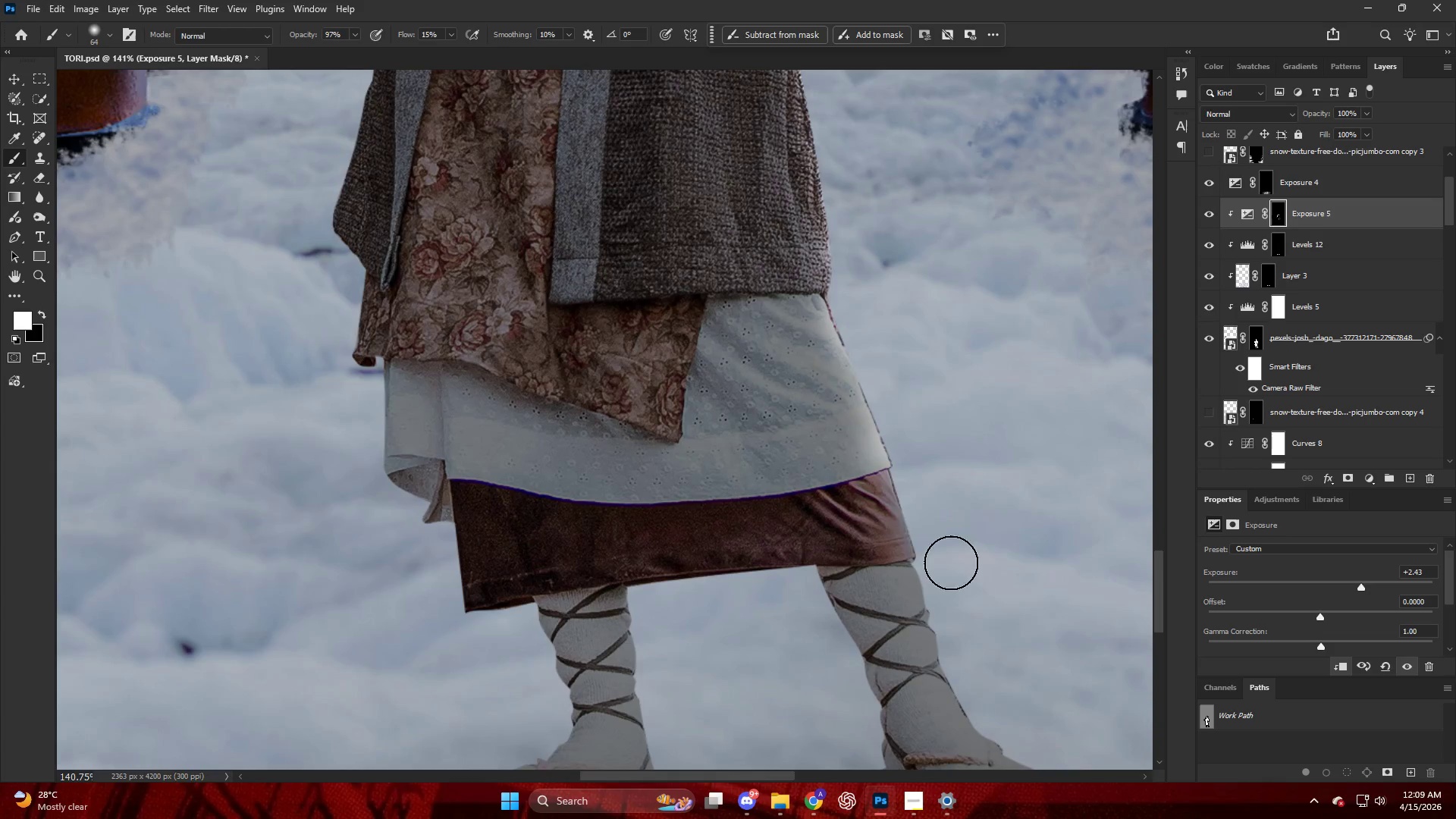 
hold_key(key=ControlLeft, duration=0.34)
 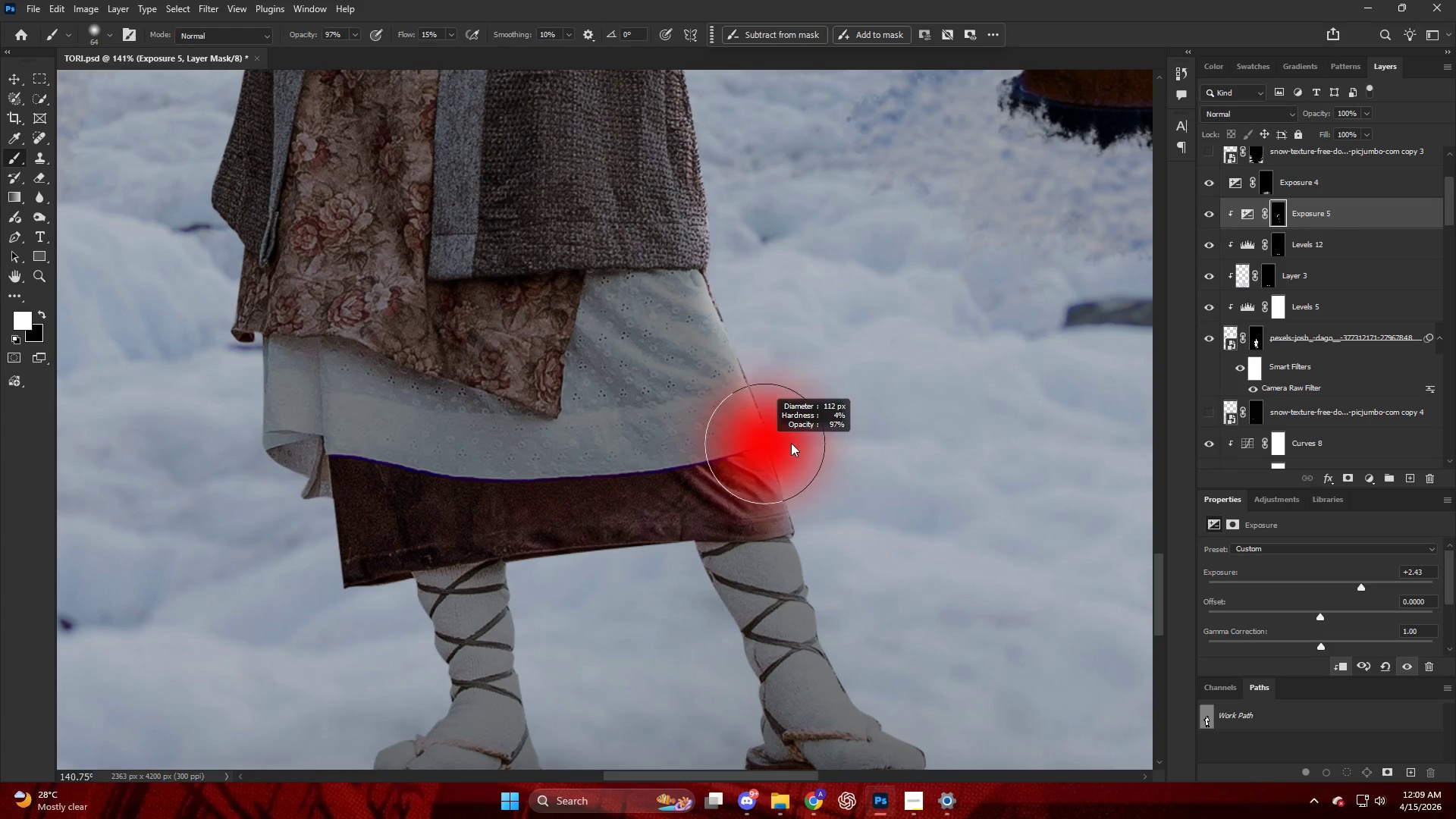 
hold_key(key=AltLeft, duration=0.31)
 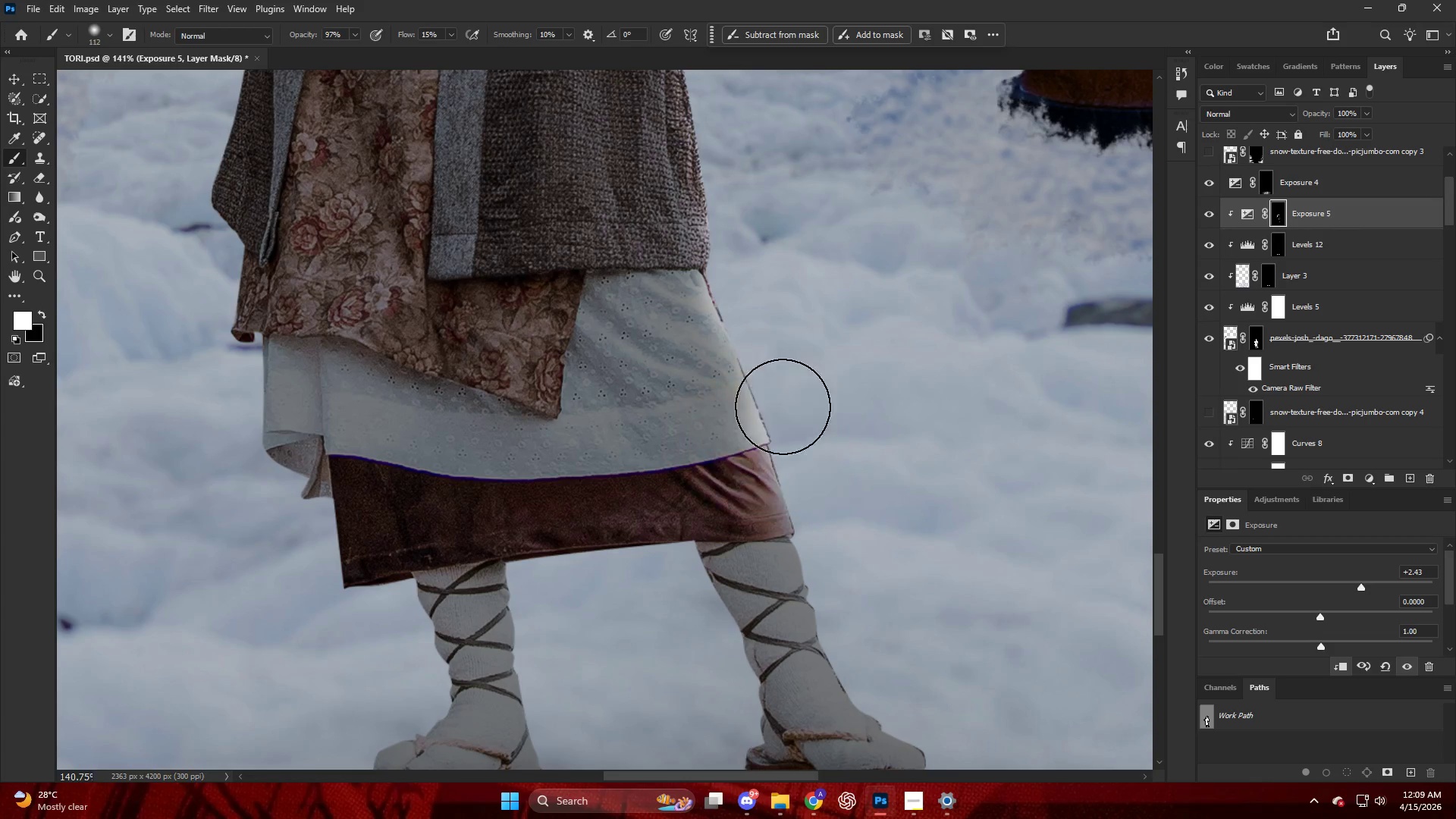 
scroll: coordinate [861, 513], scroll_direction: down, amount: 12.0
 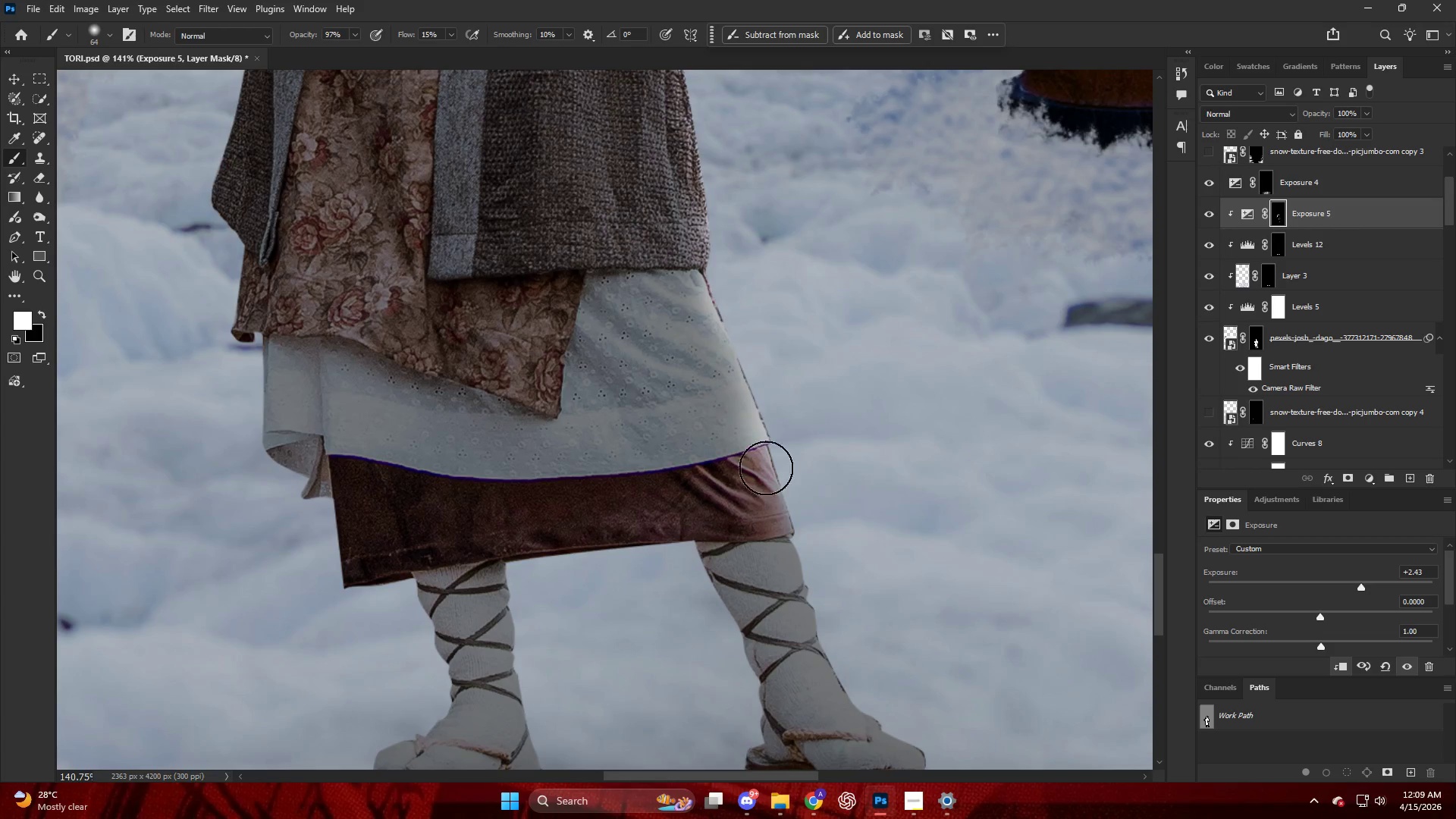 
type(xx)
 